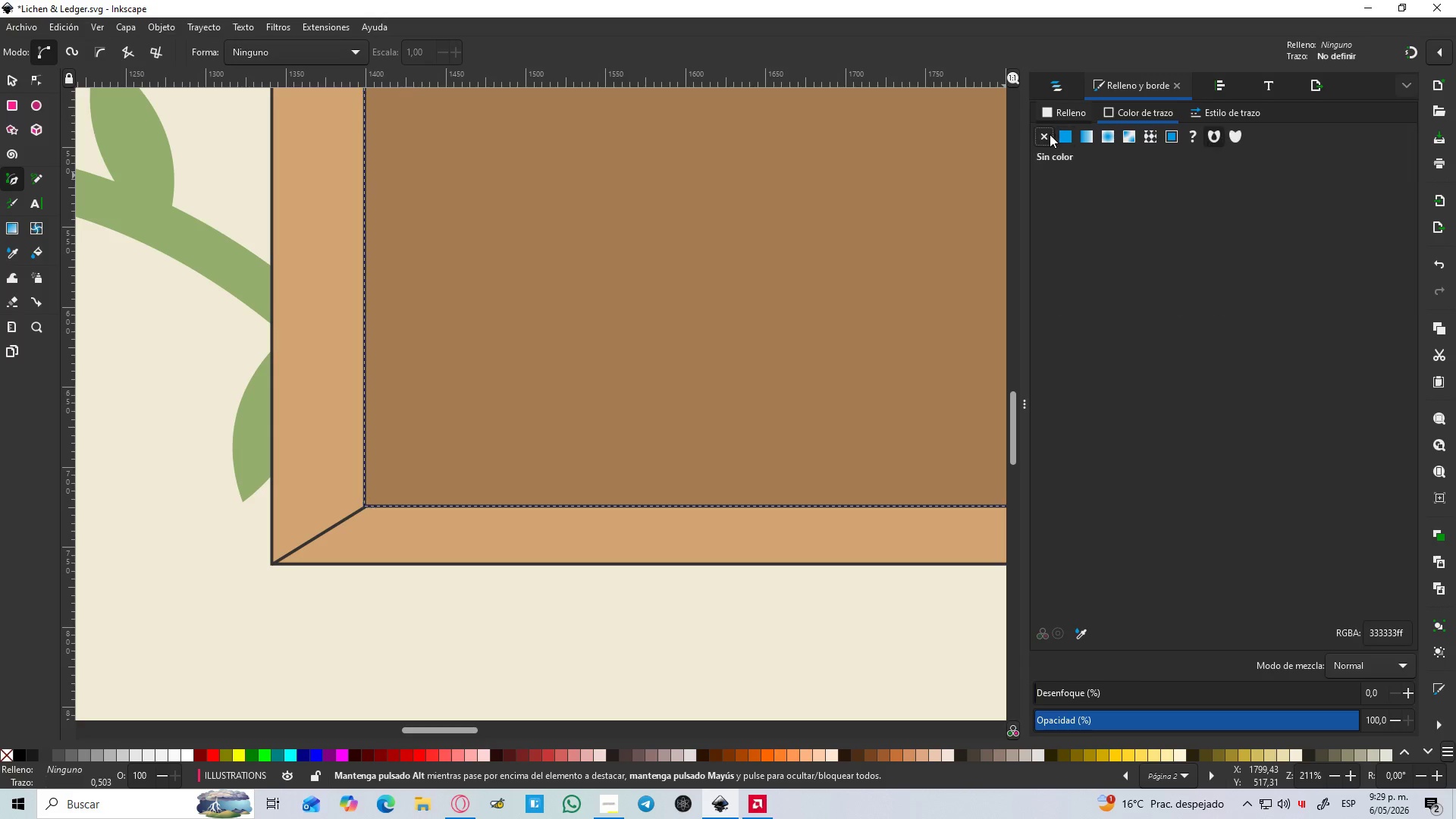 
double_click([1061, 115])
 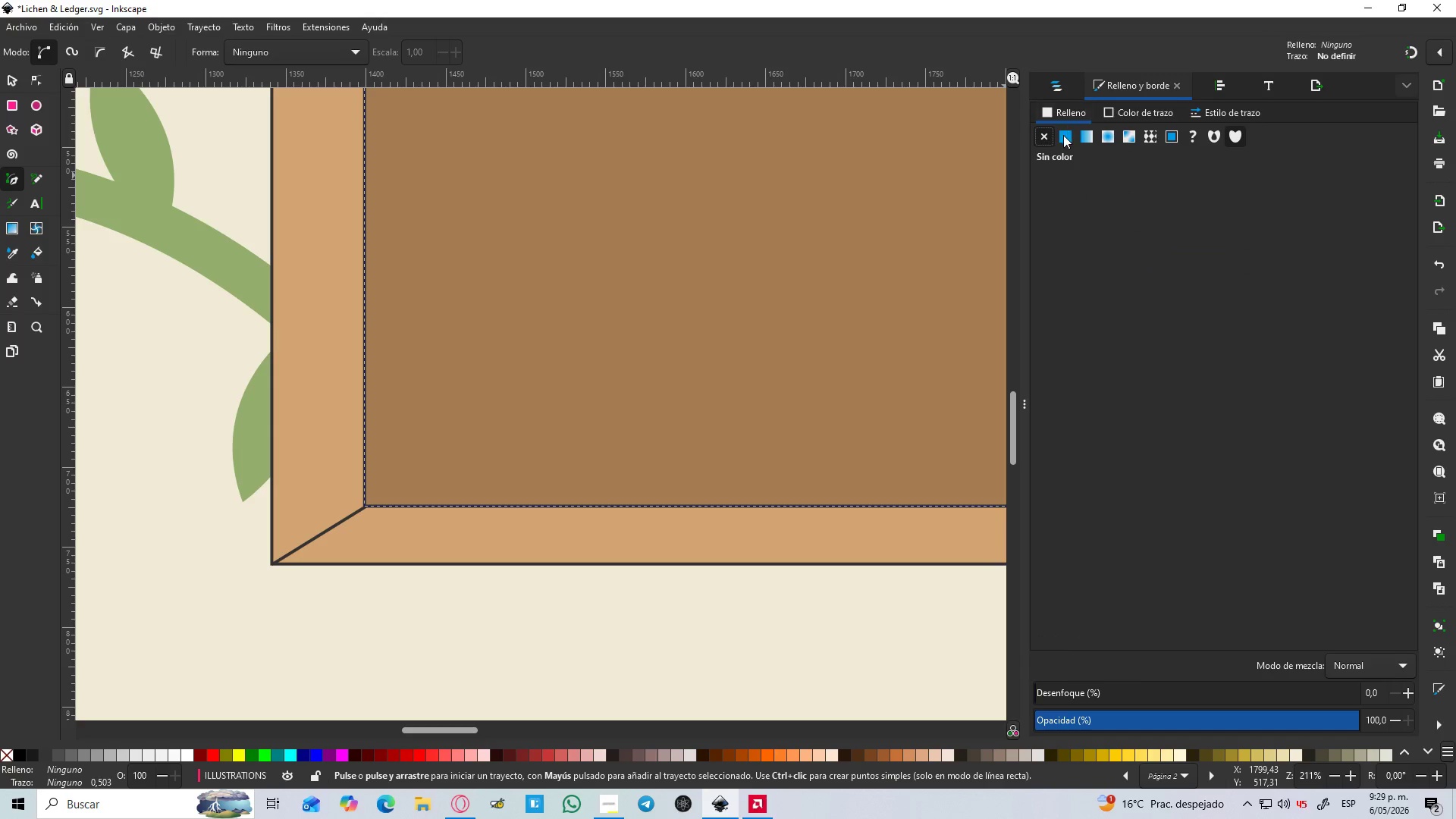 
triple_click([1063, 135])
 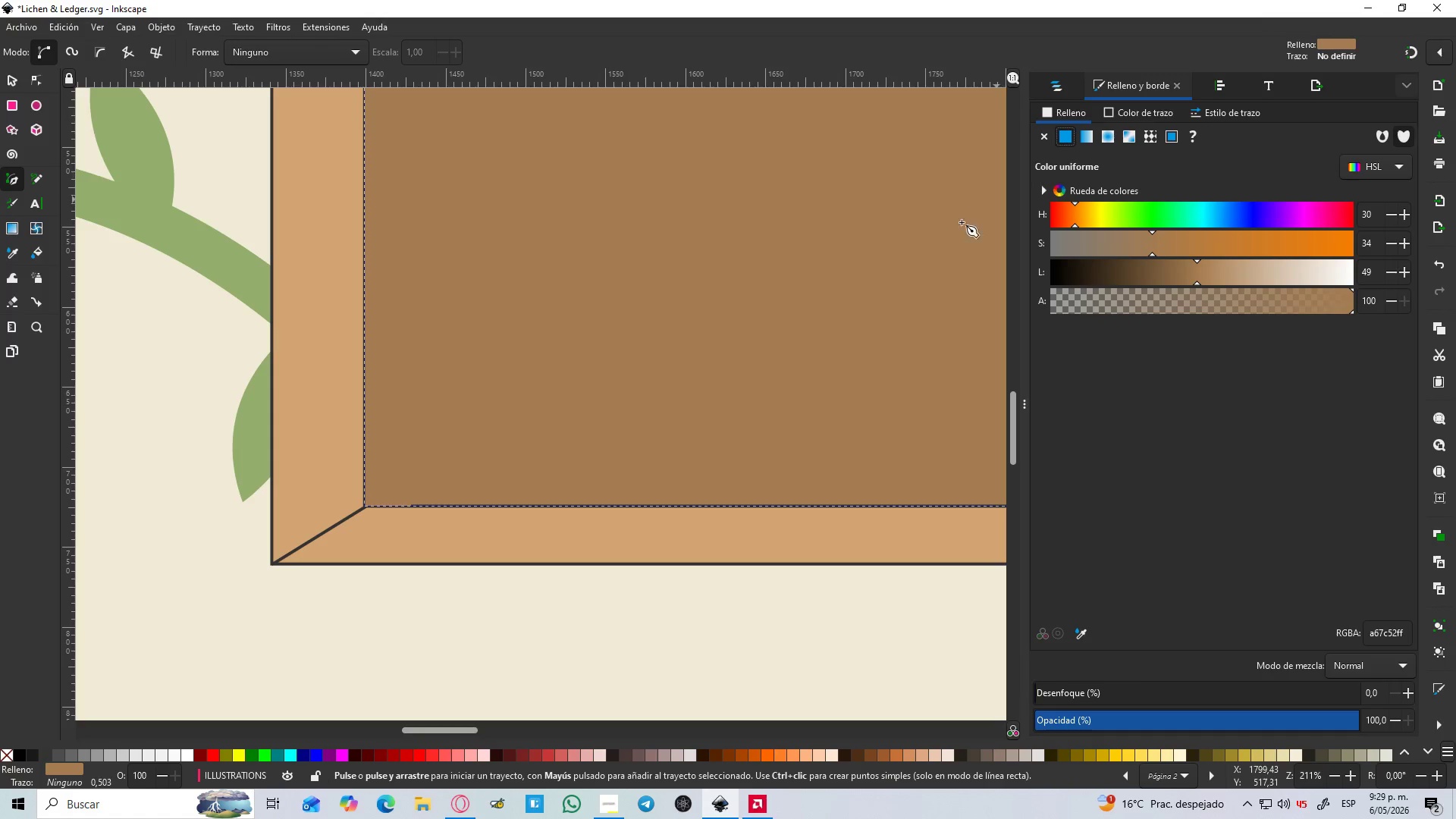 
key(D)
 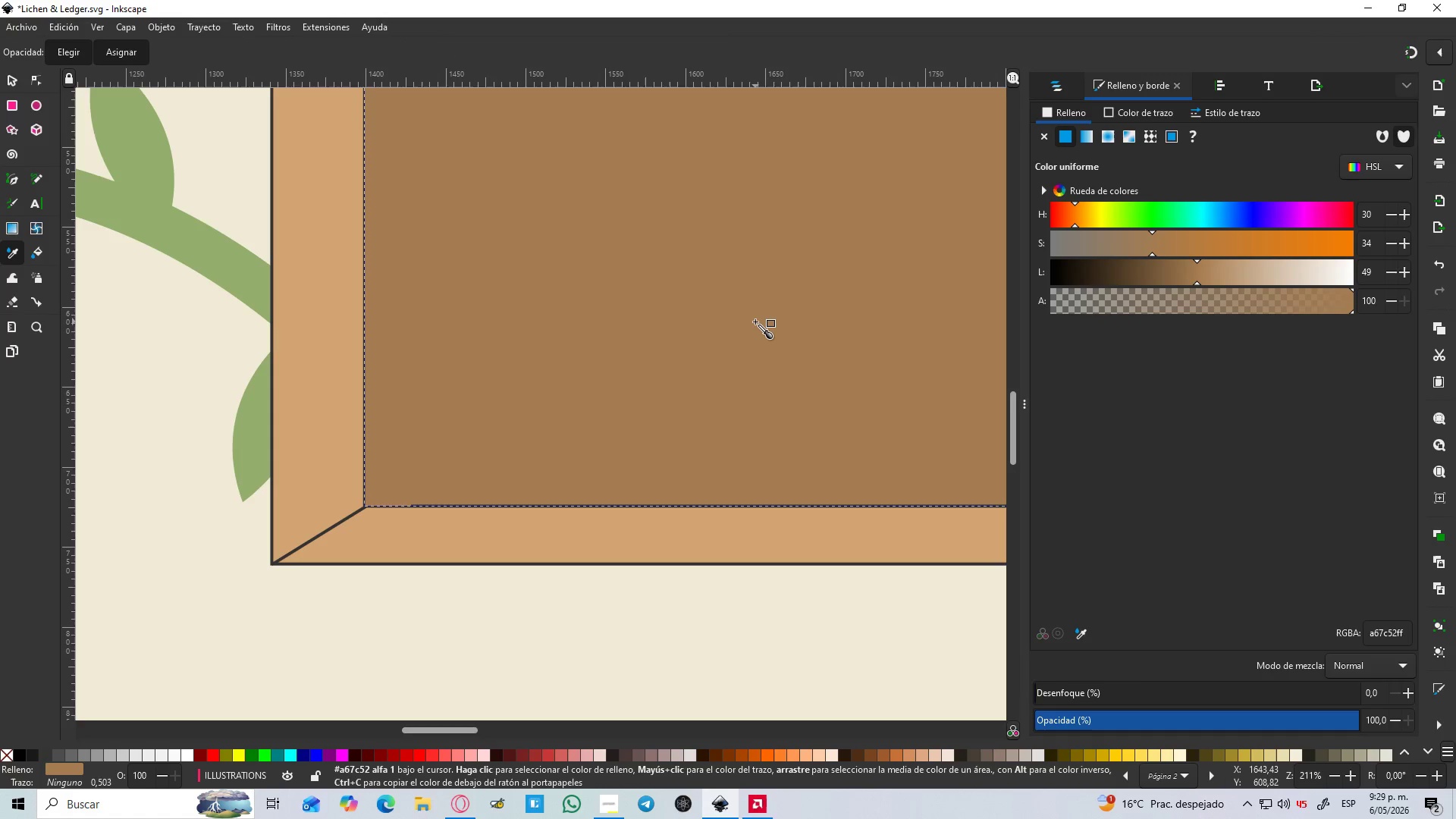 
left_click([755, 322])
 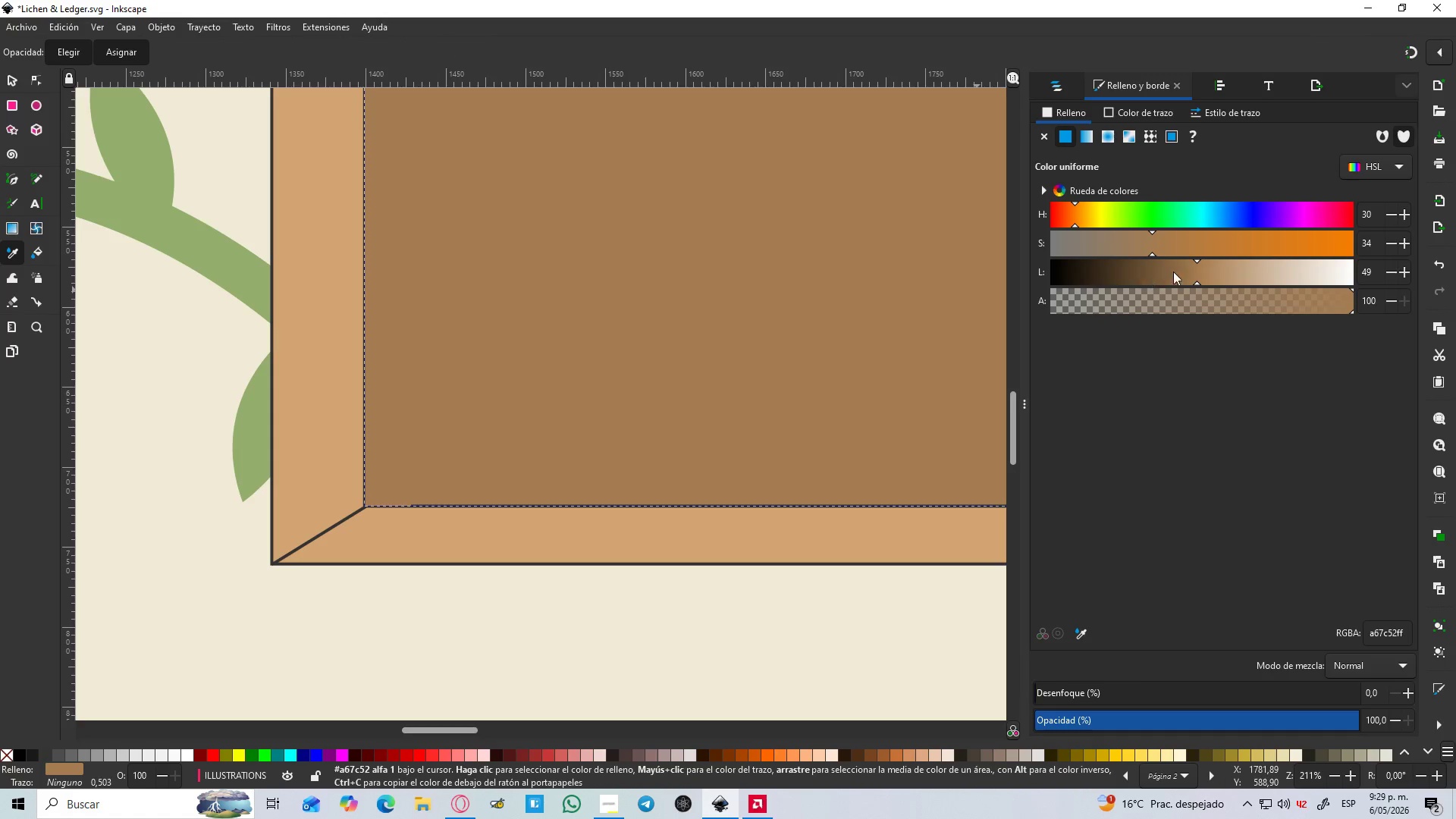 
left_click_drag(start_coordinate=[1202, 265], to_coordinate=[1162, 268])
 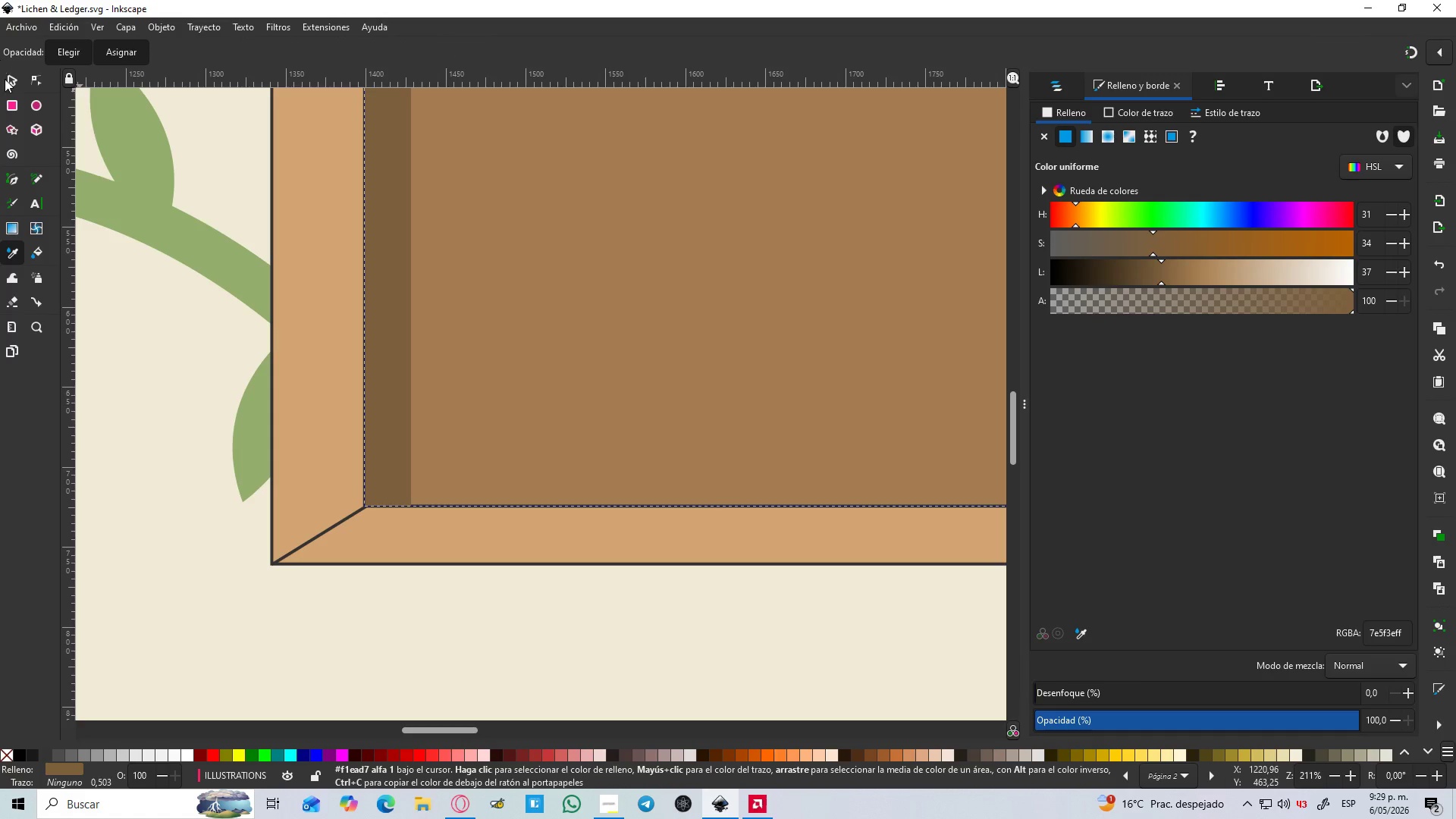 
left_click([8, 91])
 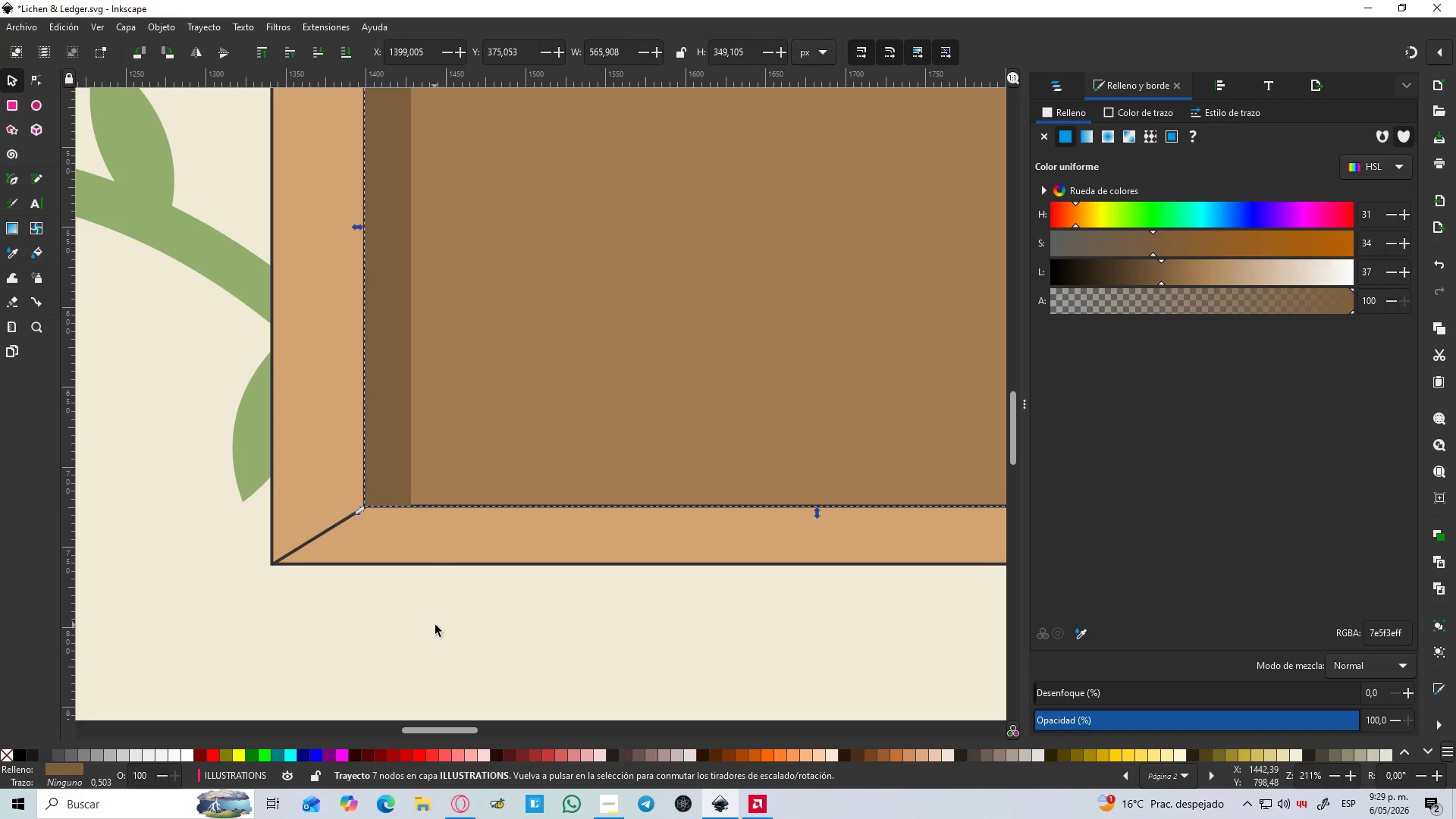 
double_click([389, 457])
 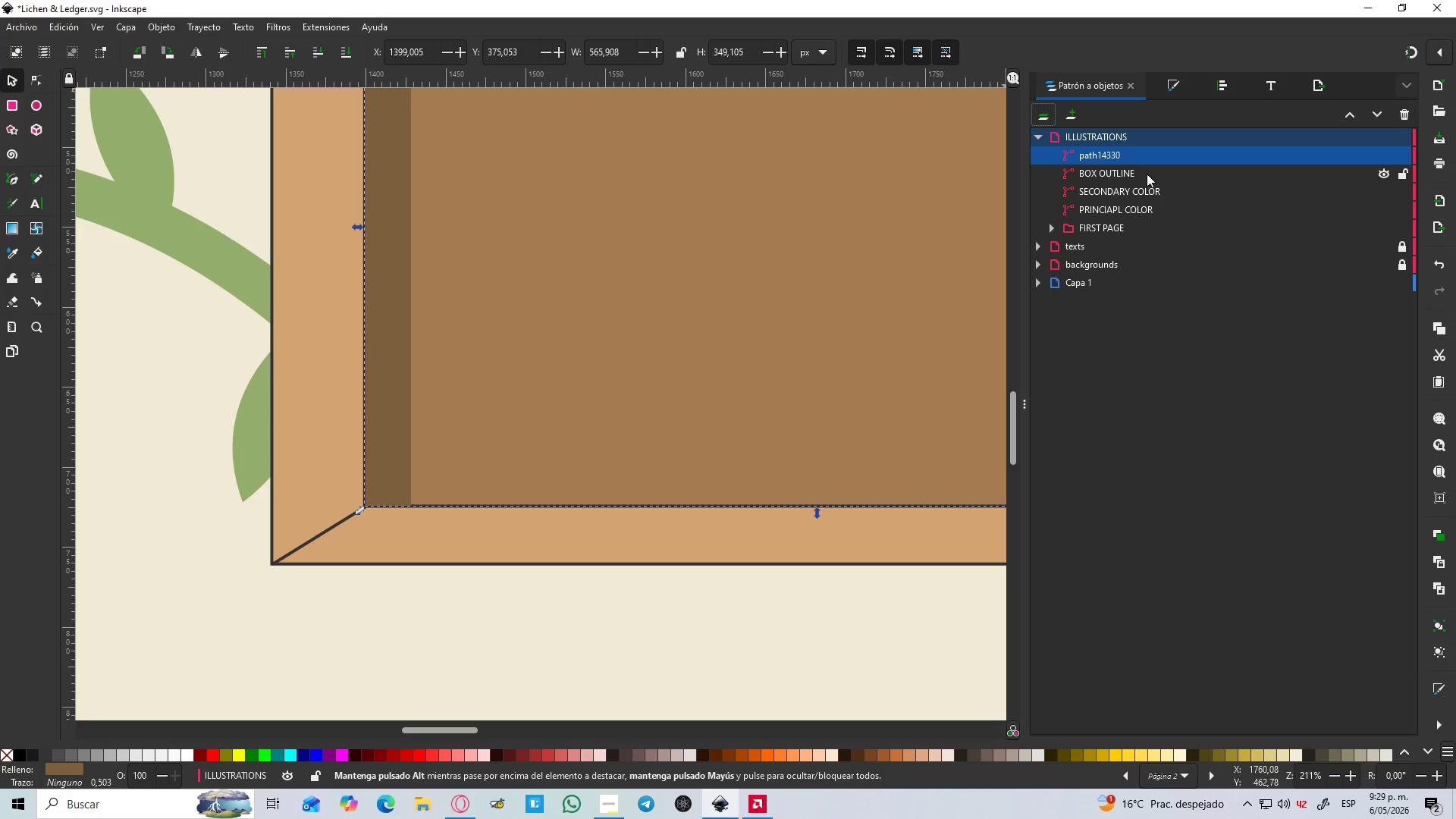 
double_click([1119, 159])
 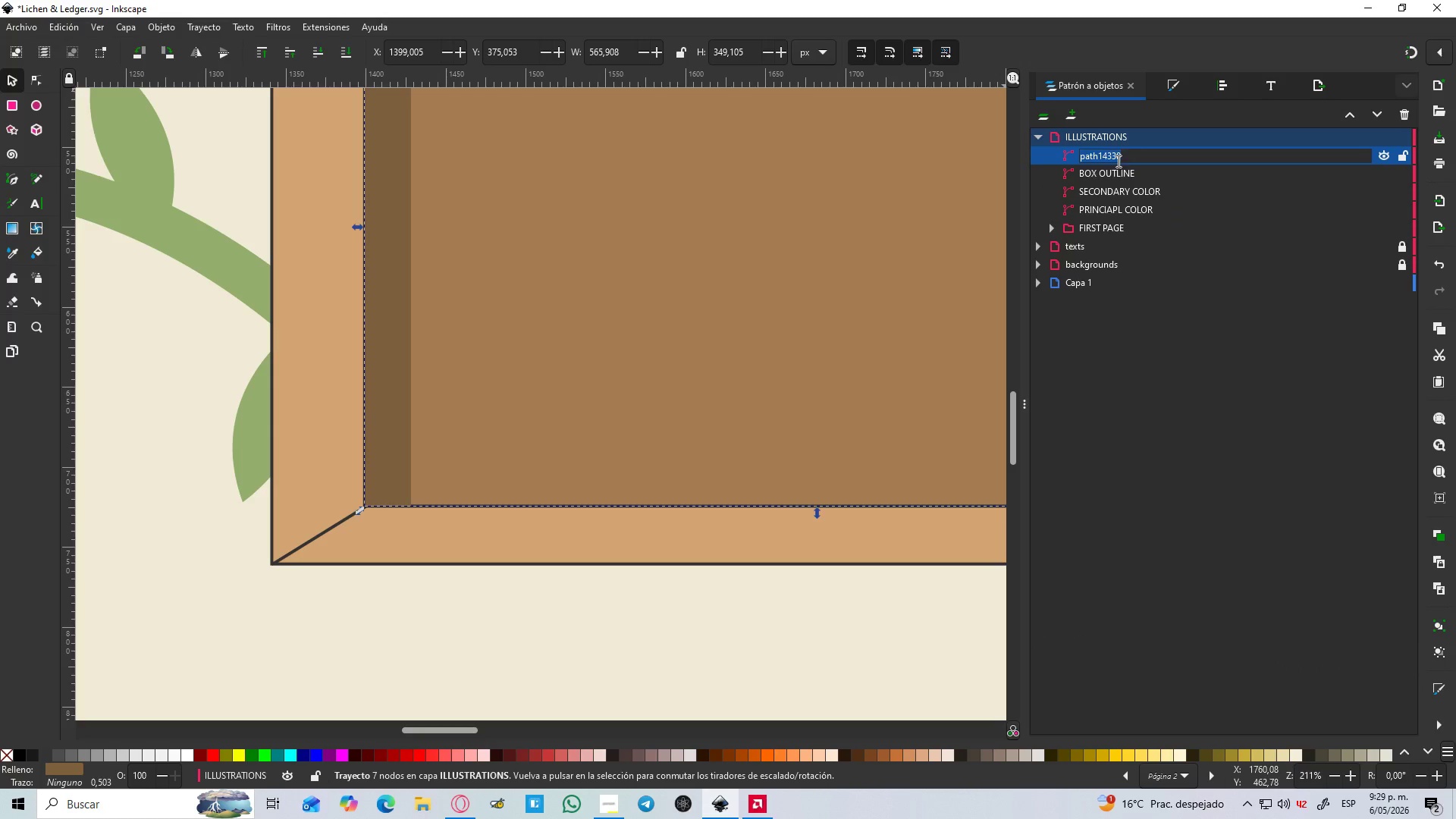 
type(SHADOW)
 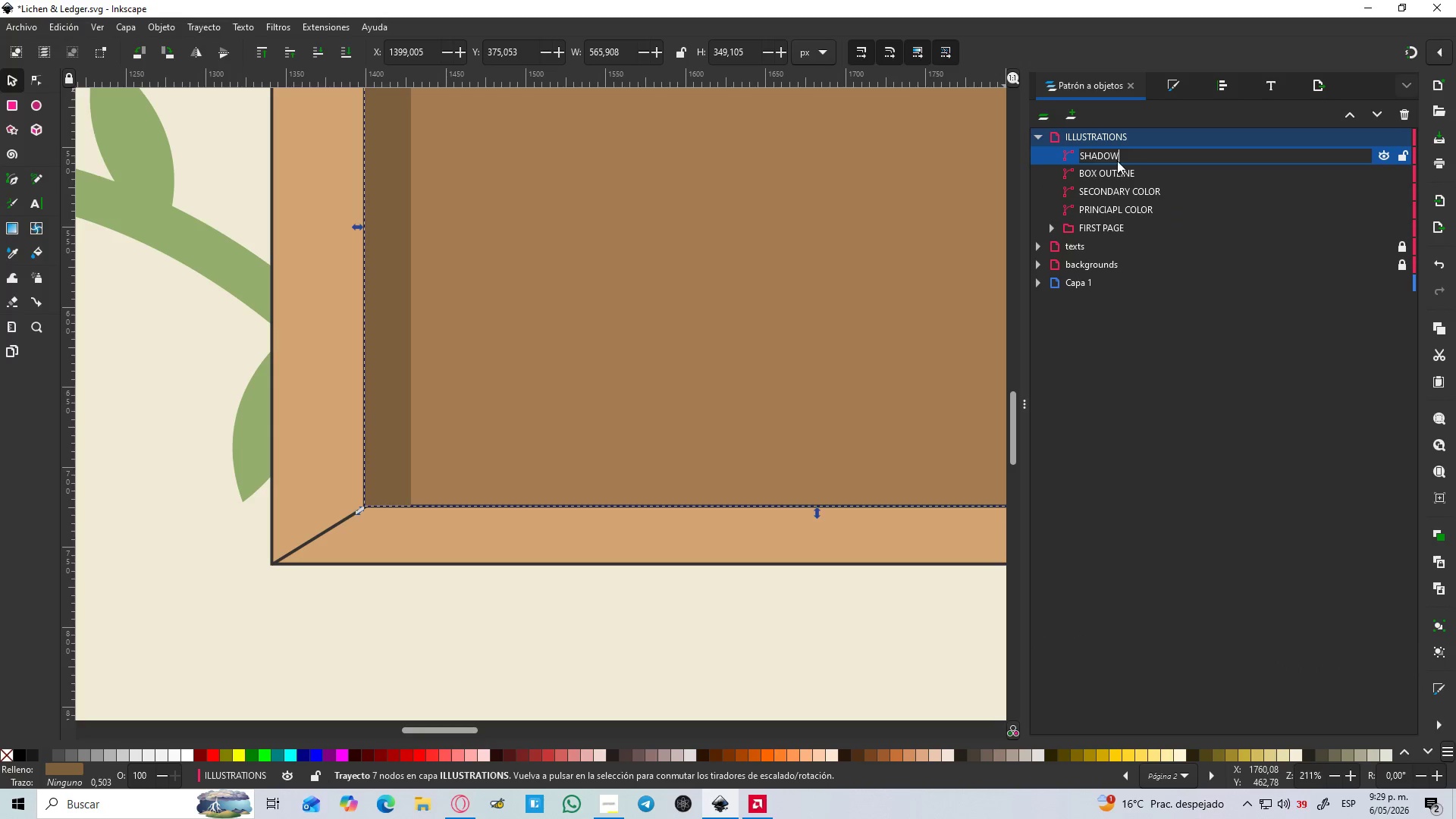 
key(Enter)
 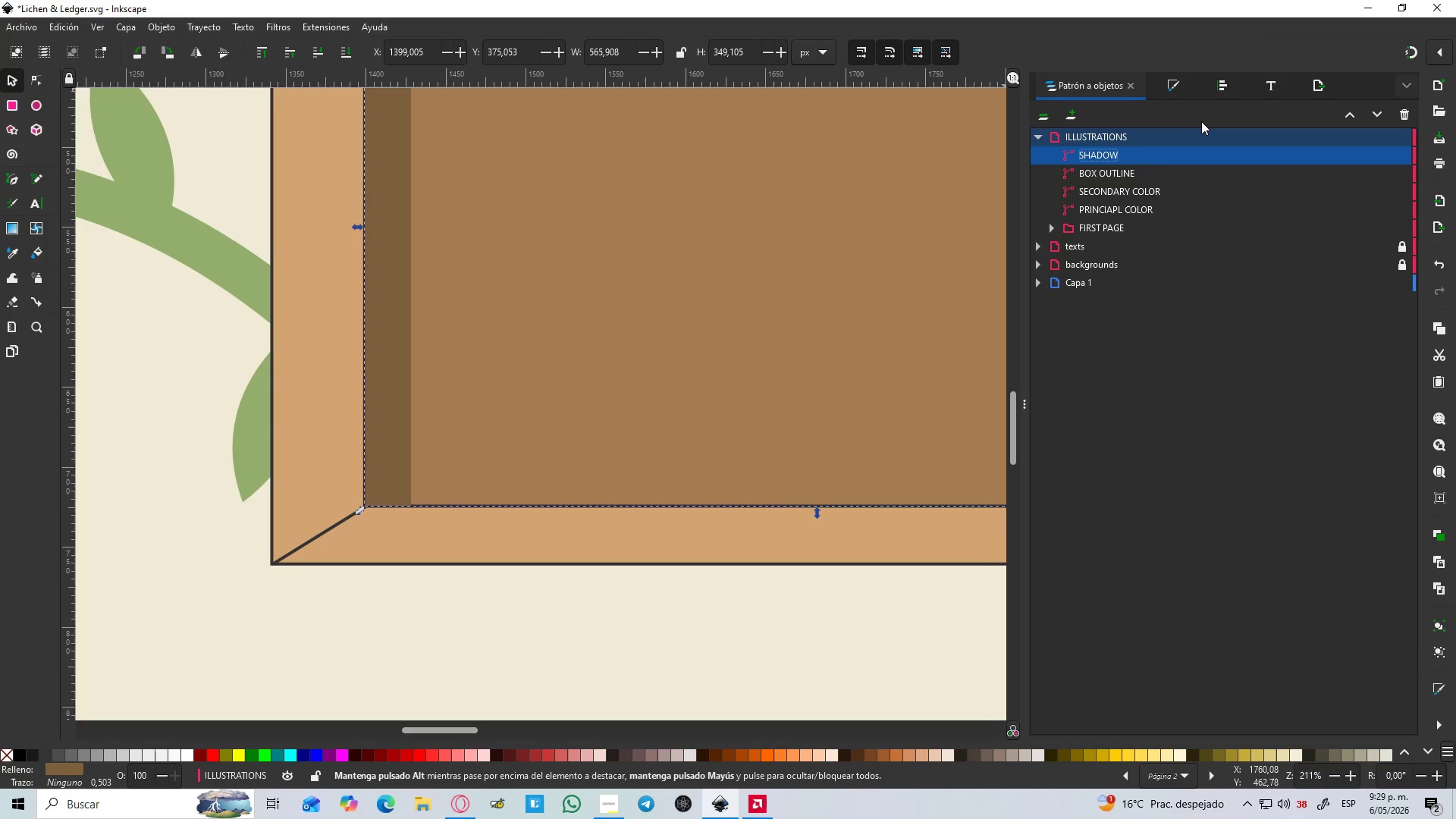 
left_click_drag(start_coordinate=[1125, 155], to_coordinate=[1131, 183])
 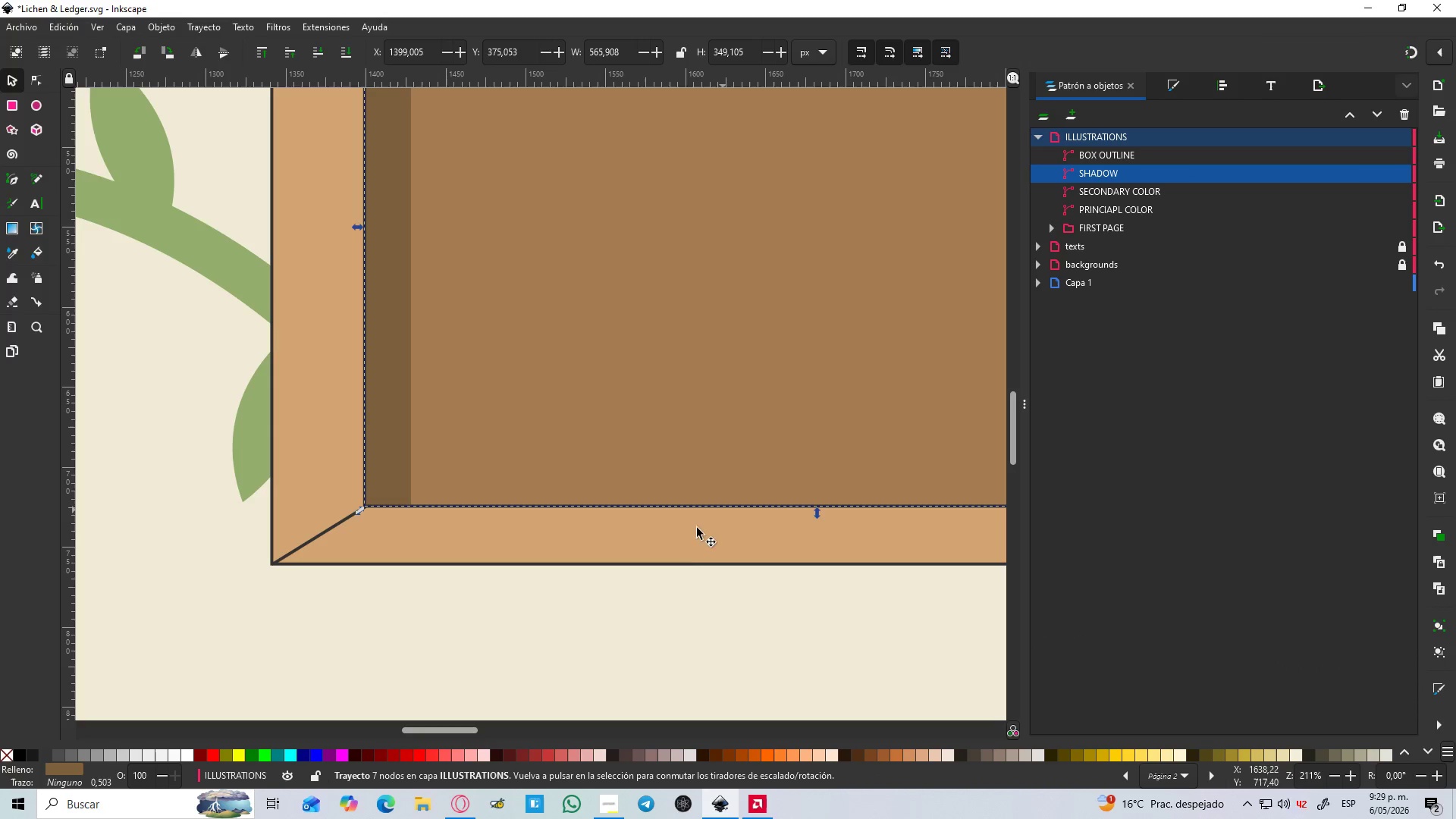 
left_click([645, 618])
 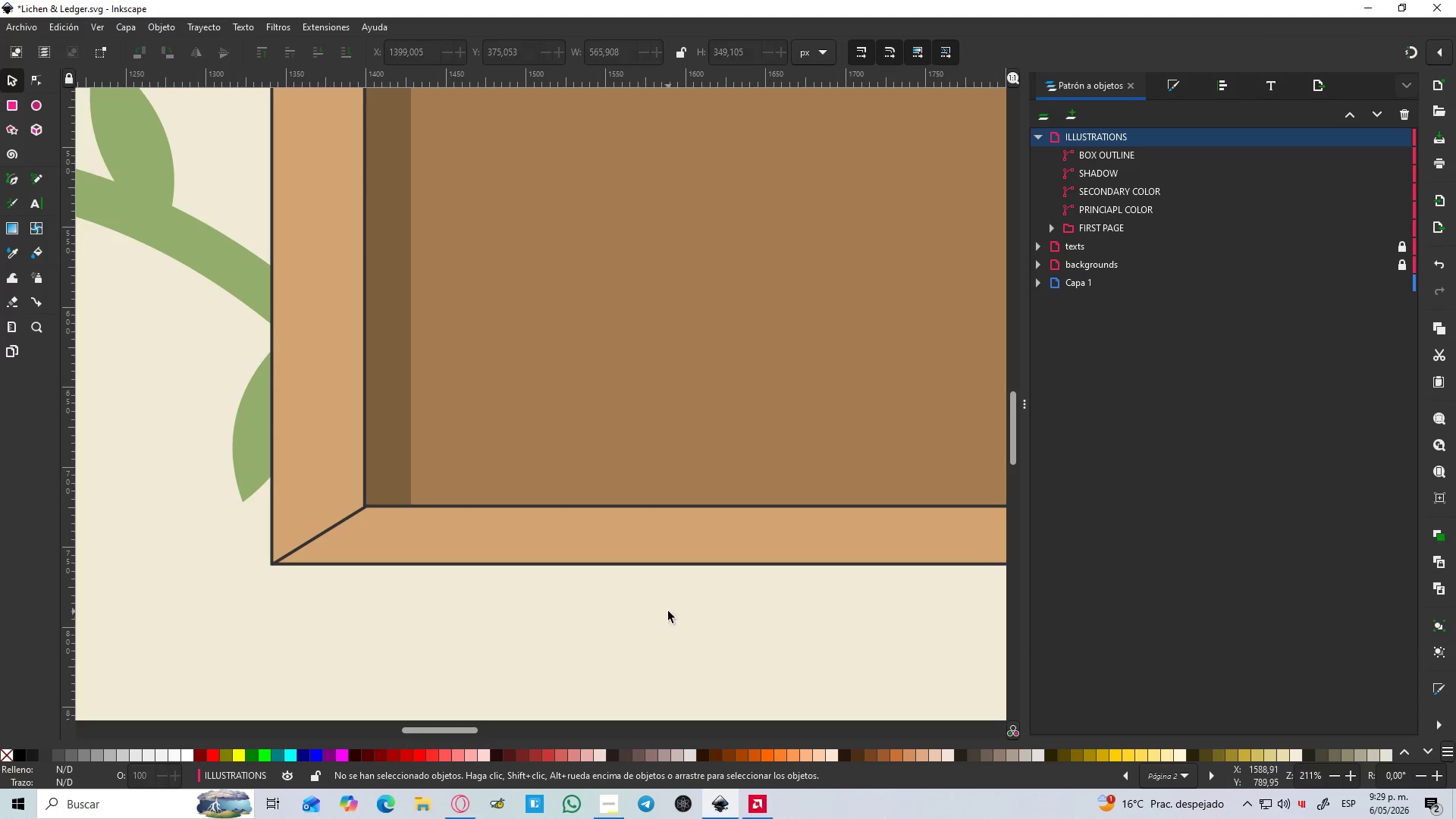 
hold_key(key=ControlLeft, duration=0.48)
scroll: coordinate [733, 568], scroll_direction: down, amount: 3.0
 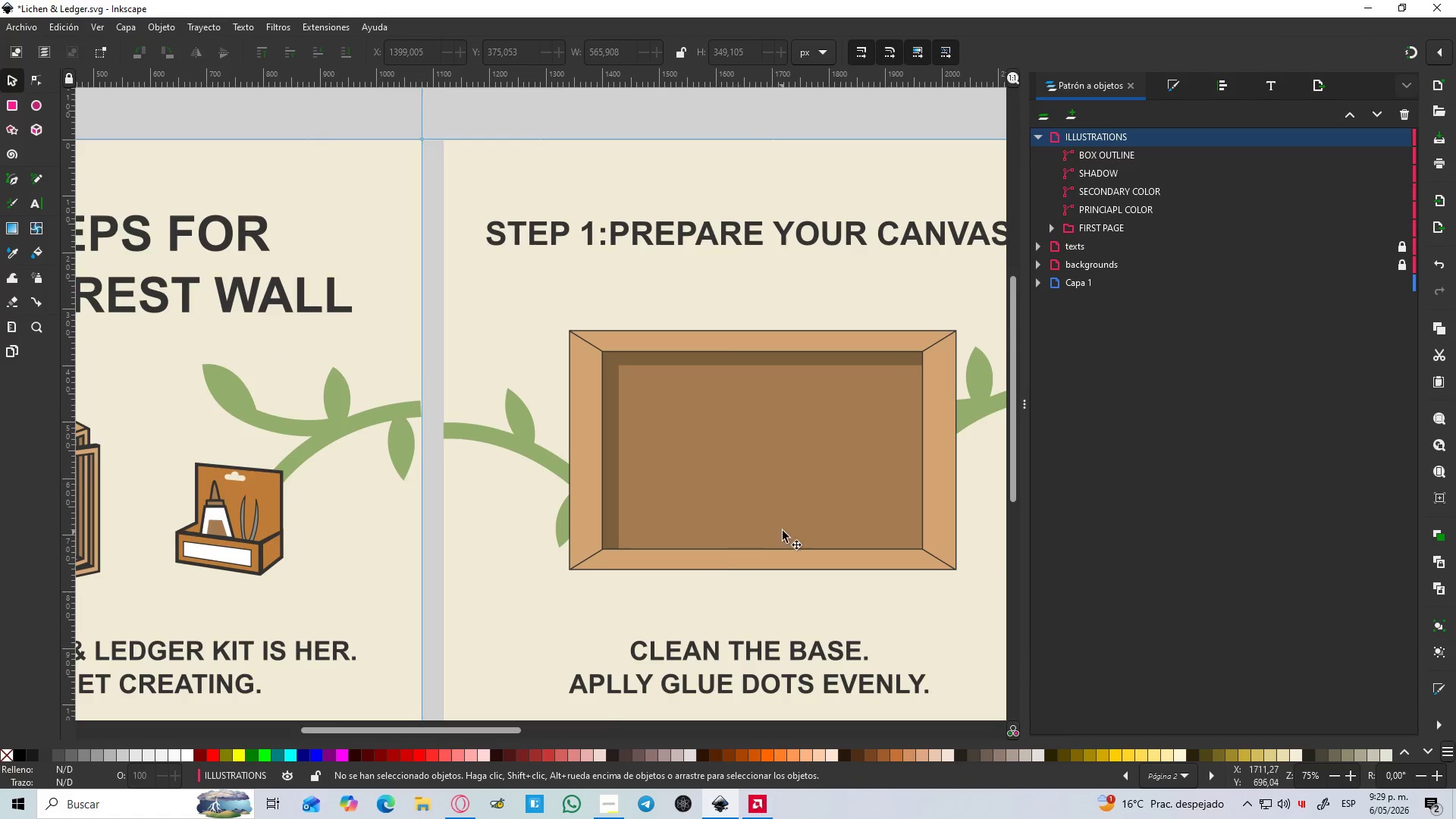 
hold_key(key=Space, duration=0.42)
 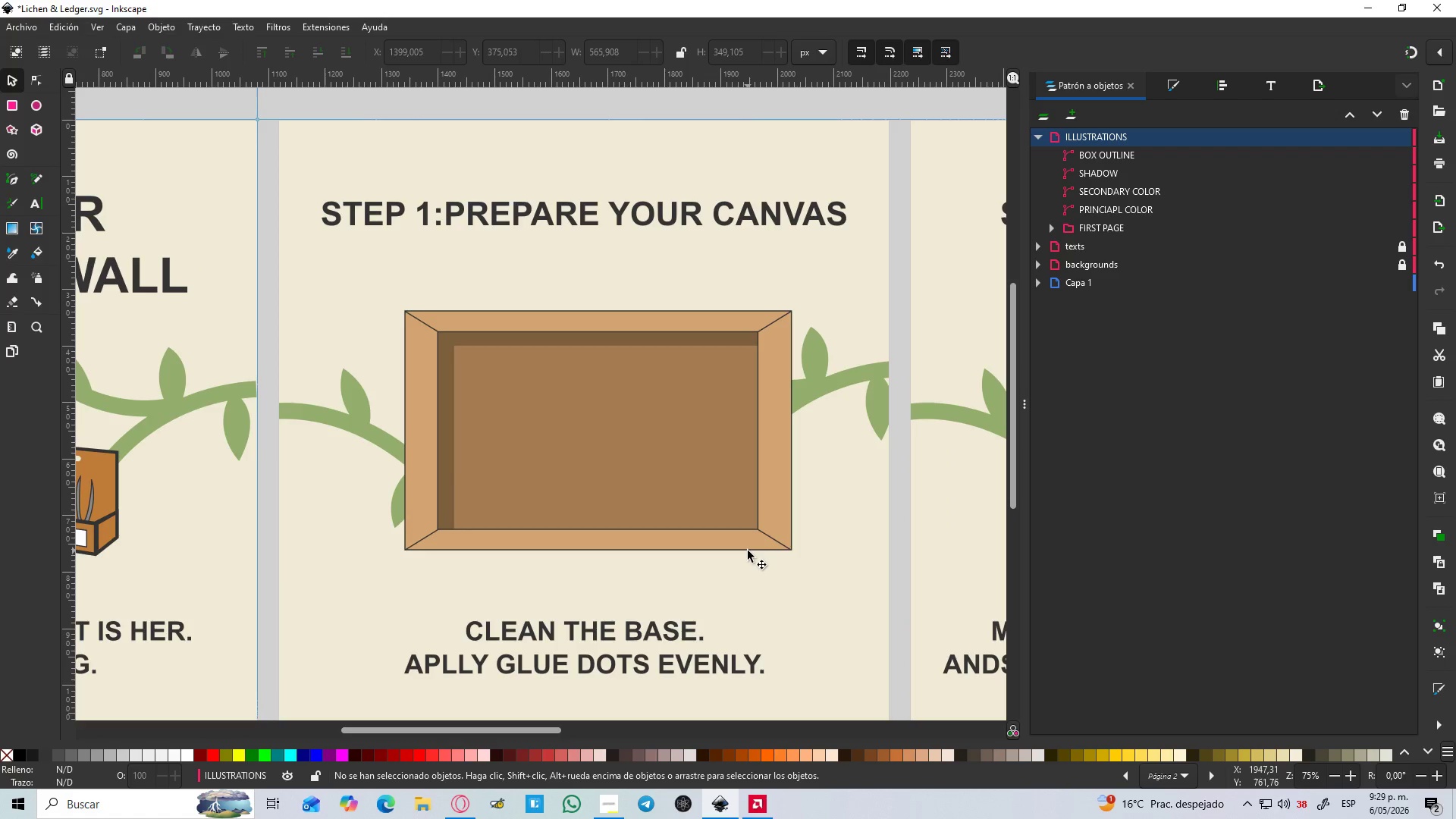 
key(Alt+Tab)
 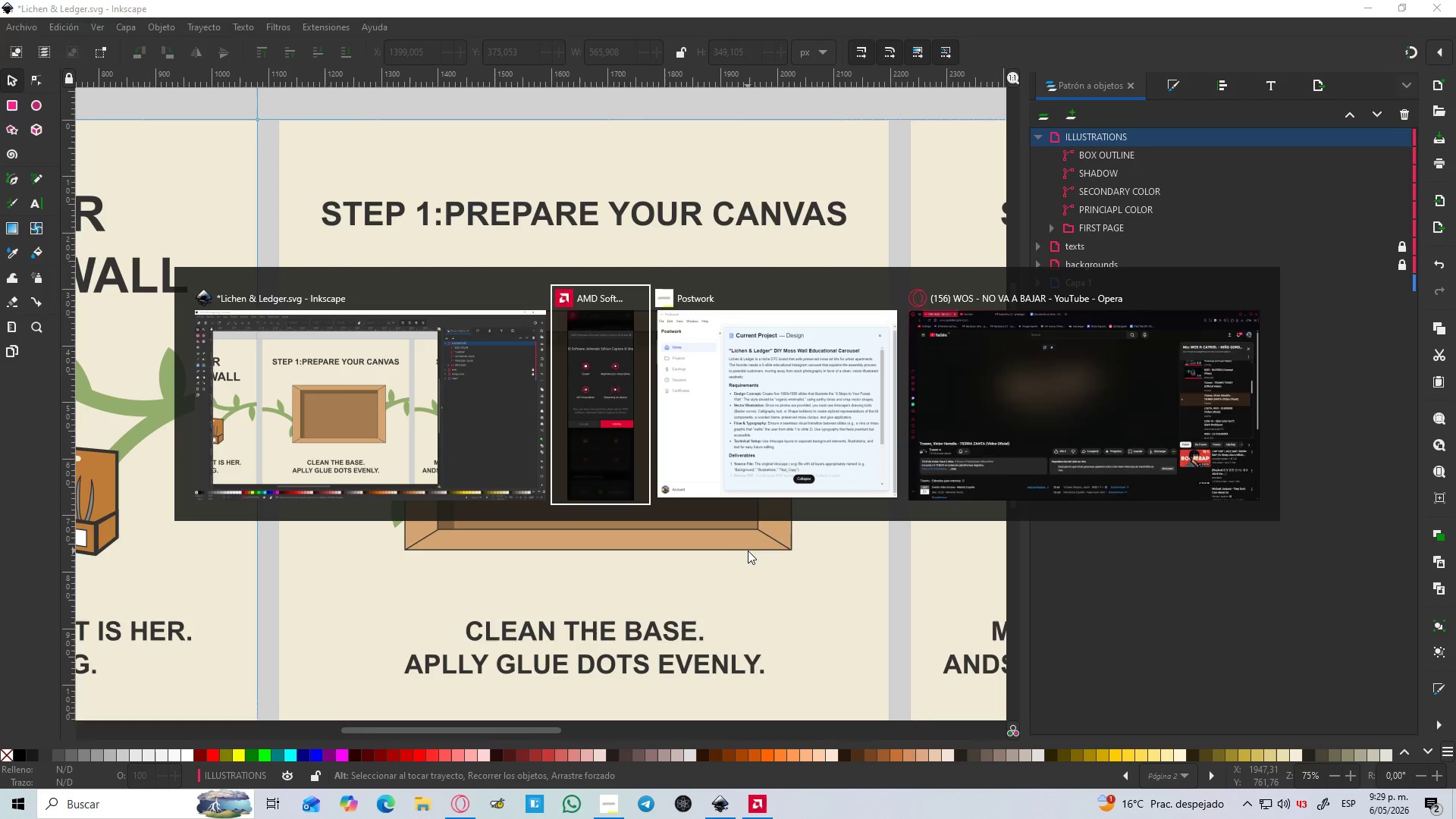 
key(Alt+Tab)
 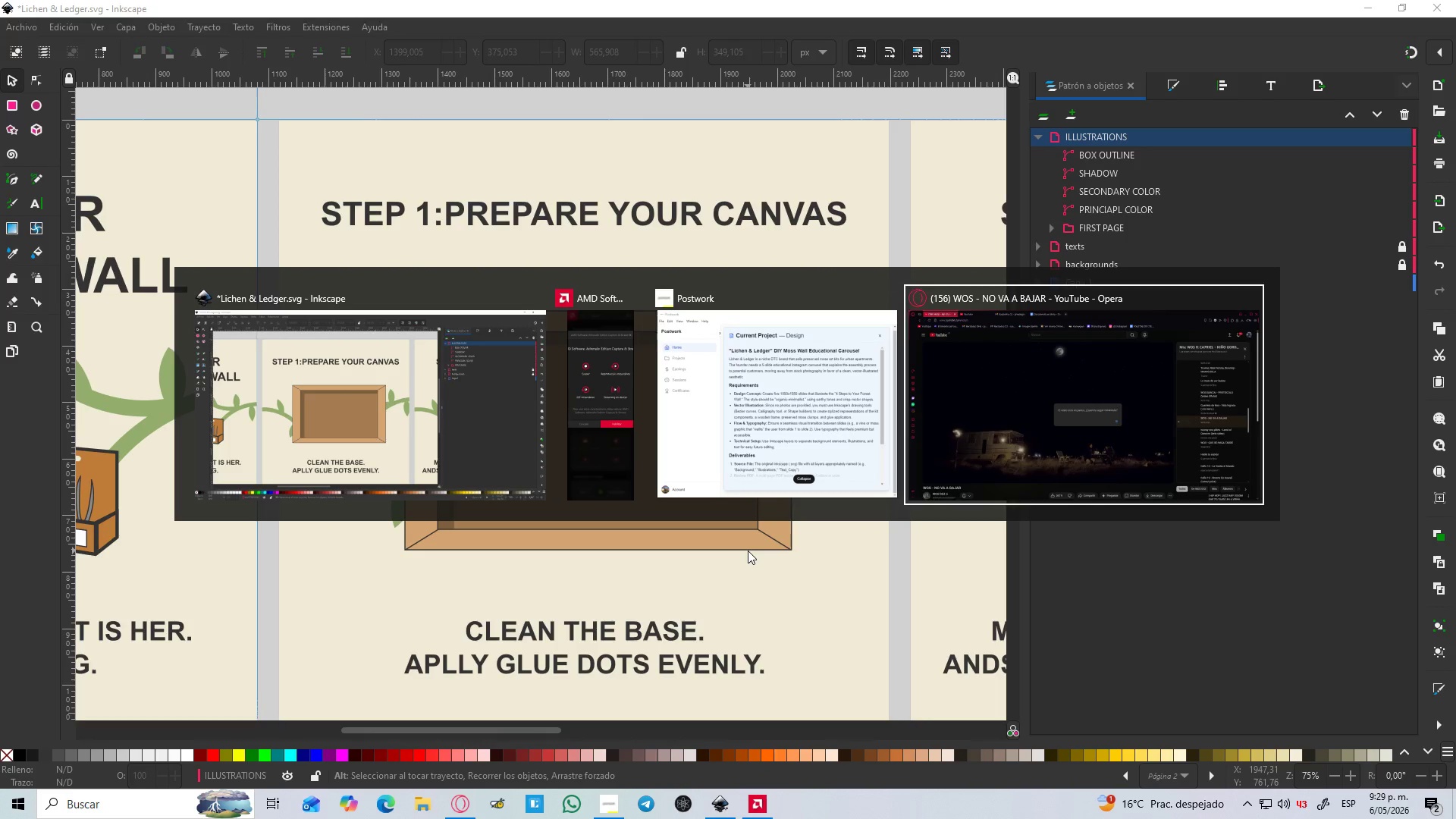 
key(Alt+Tab)
 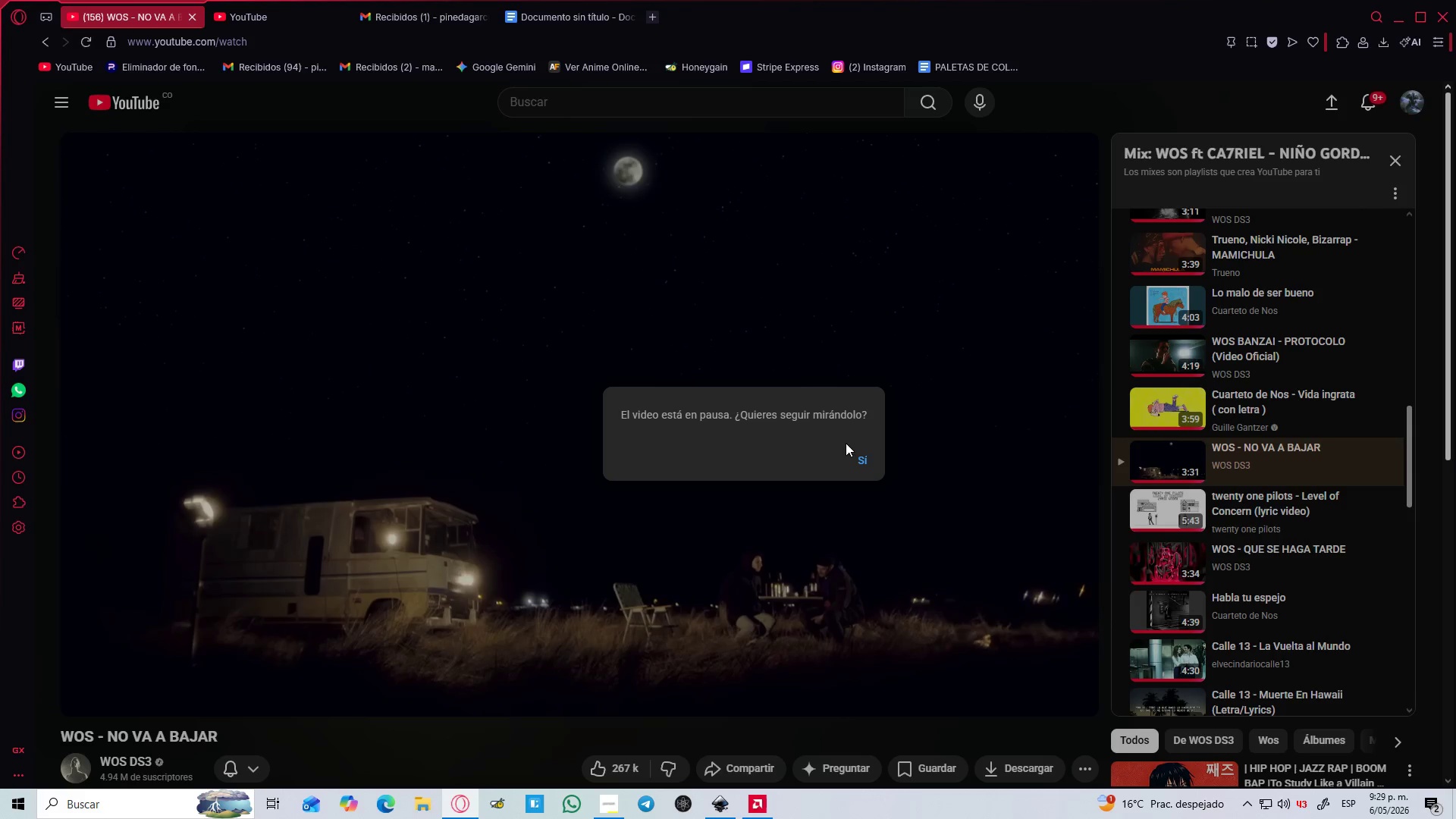 
left_click([866, 463])
 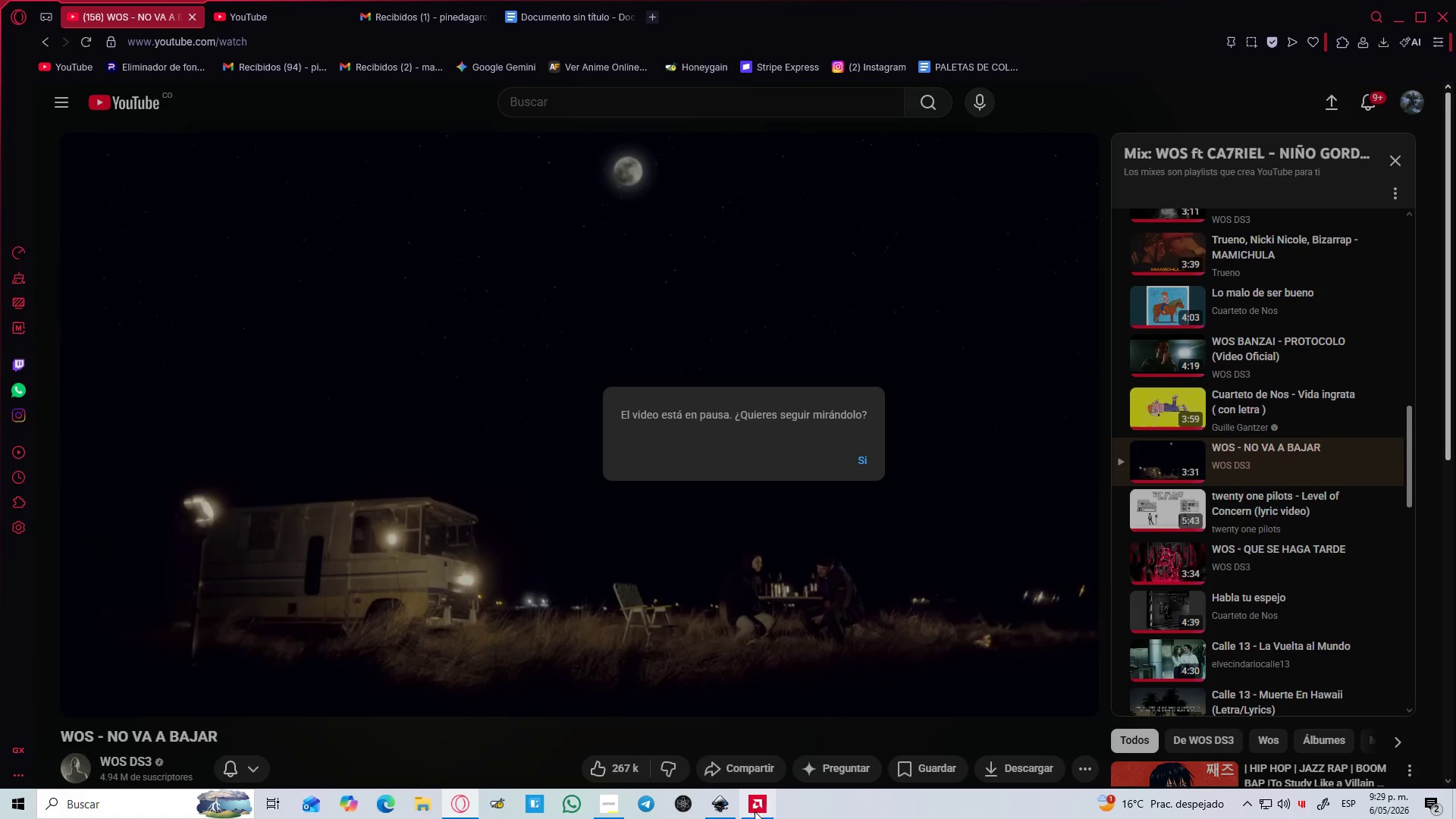 
mouse_move([753, 802])
 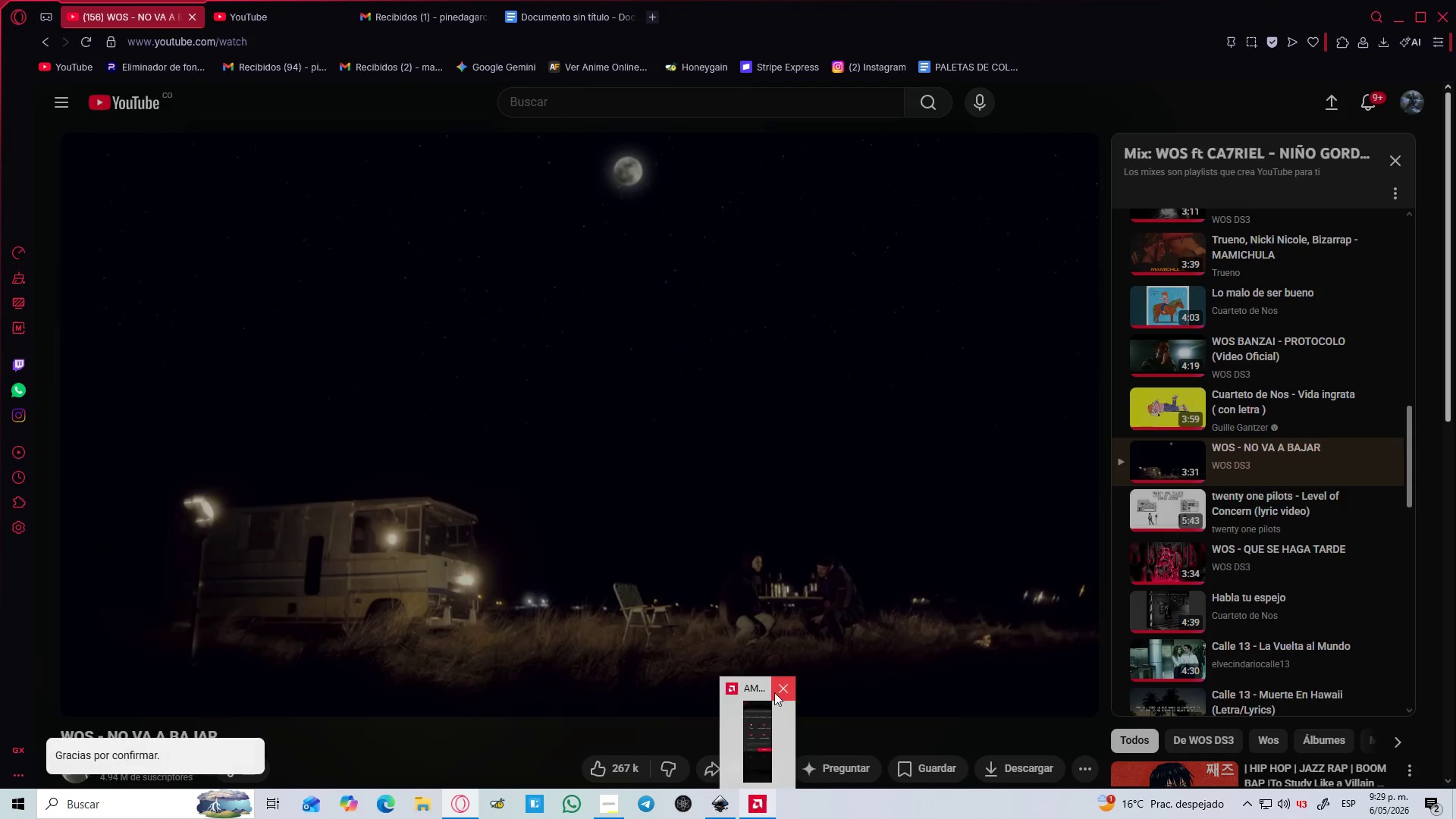 
left_click([782, 687])
 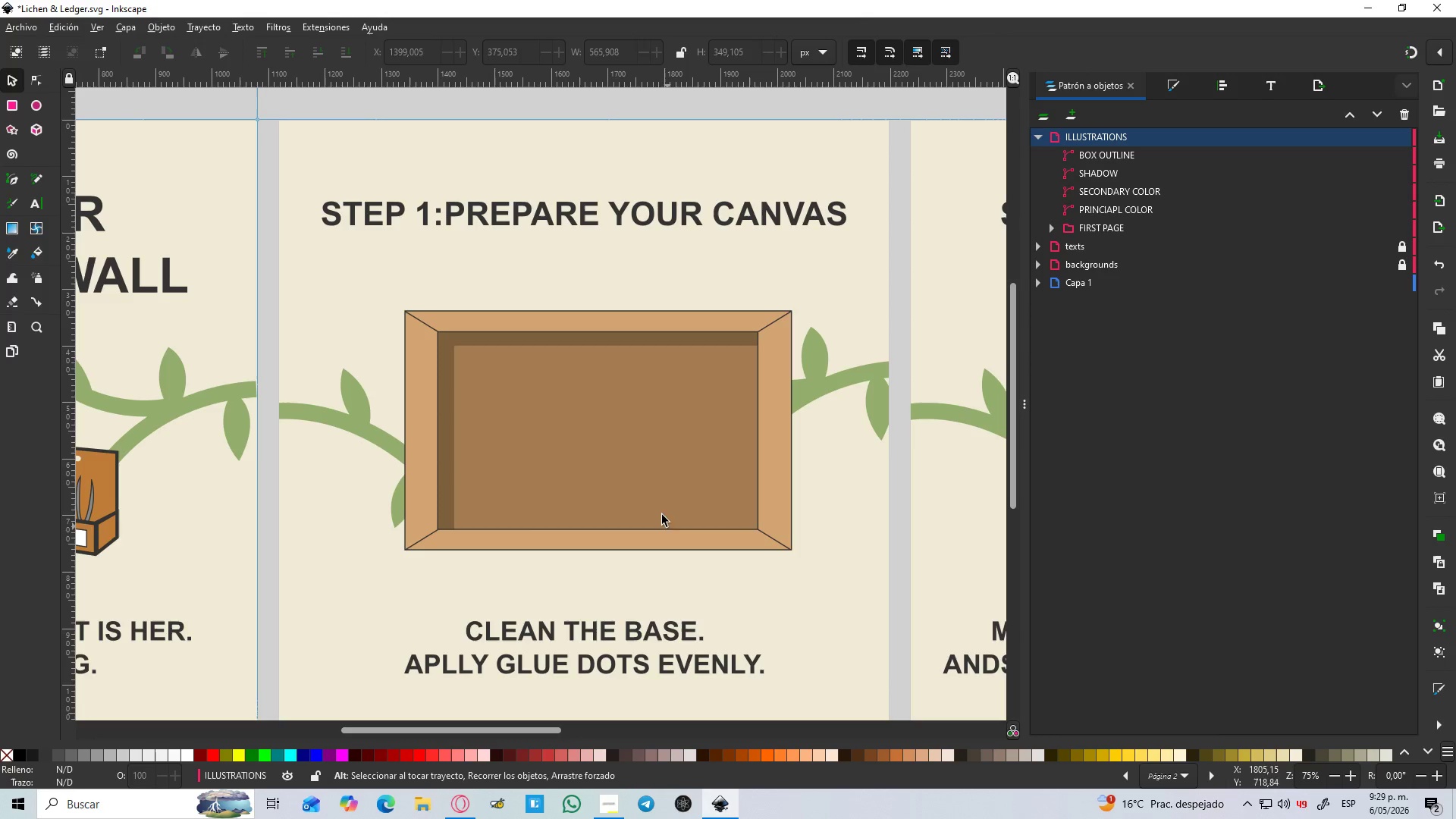 
hold_key(key=ControlLeft, duration=1.14)
scroll: coordinate [479, 400], scroll_direction: up, amount: 1.0
 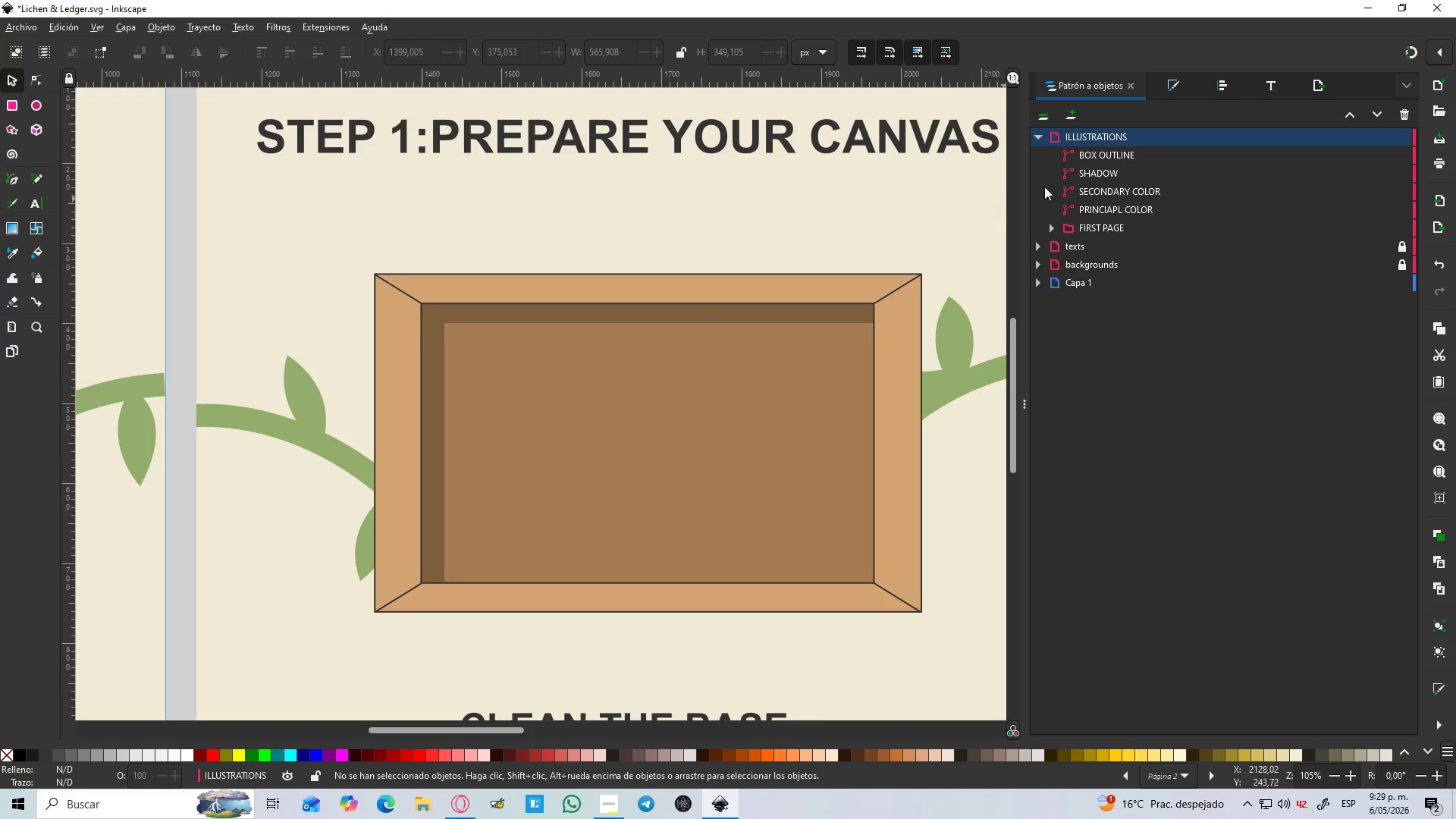 
left_click([1138, 157])
 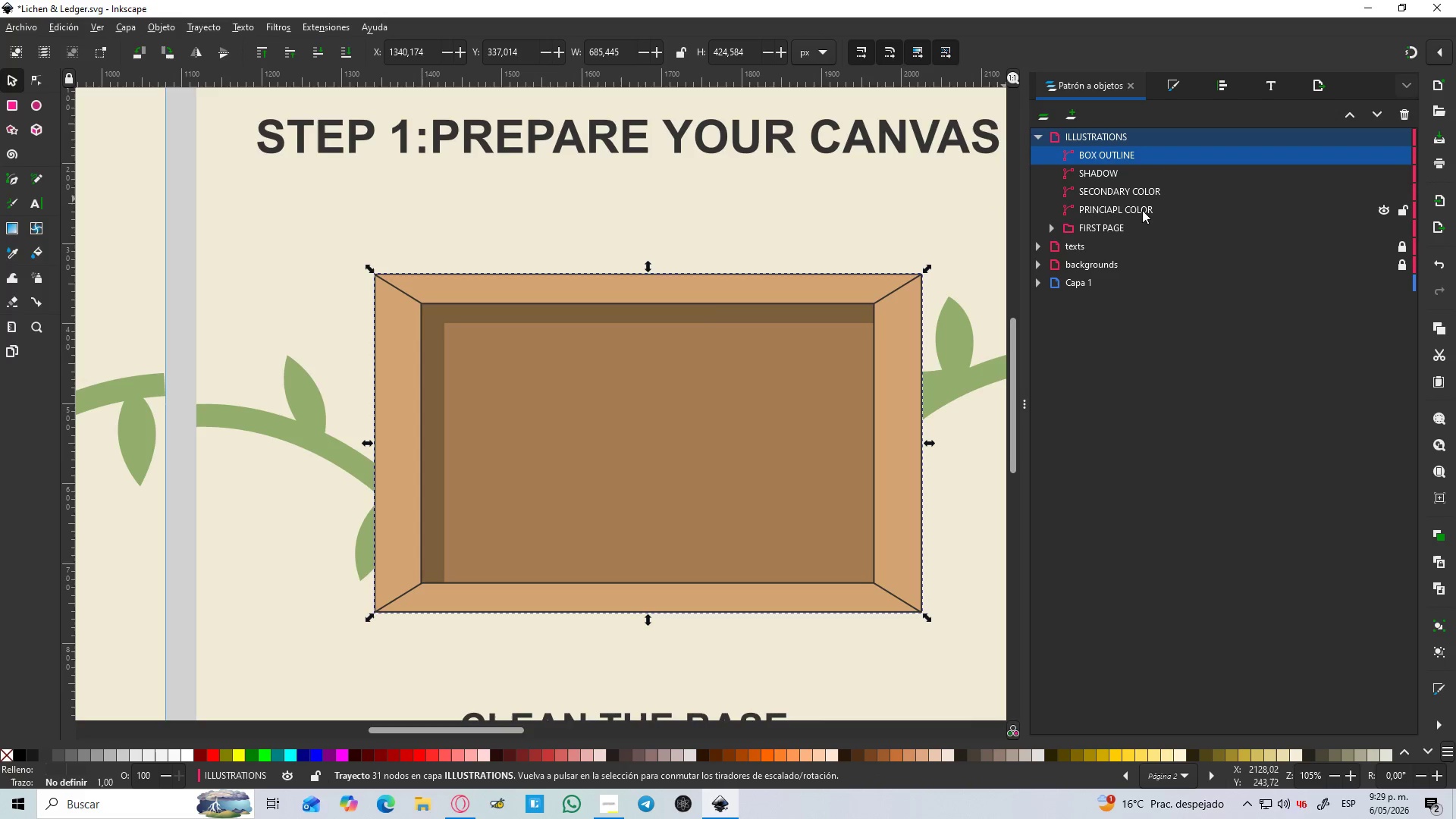 
hold_key(key=ShiftLeft, duration=1.0)
left_click([1141, 210])
 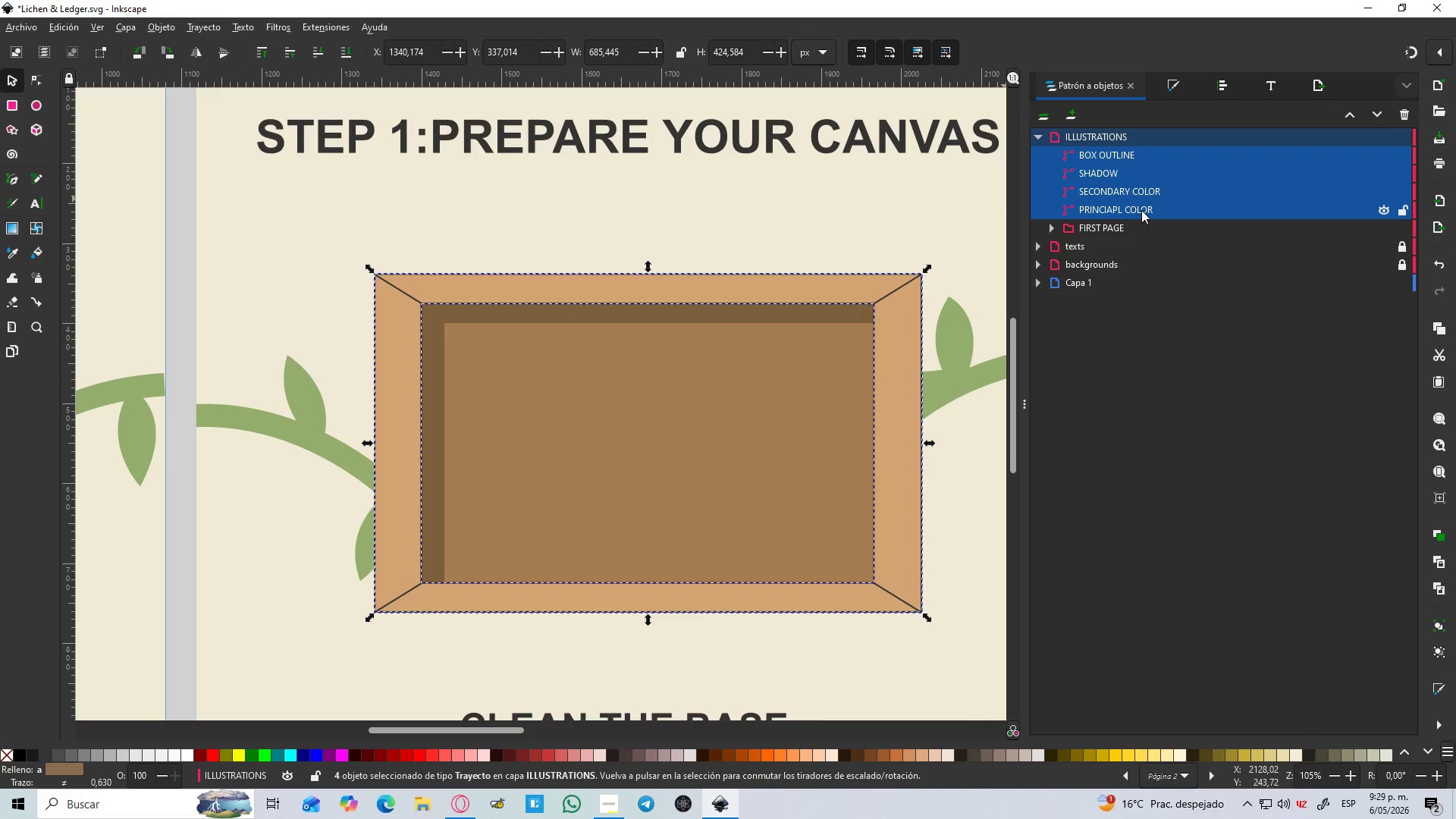 
hold_key(key=ShiftLeft, duration=28.02)
 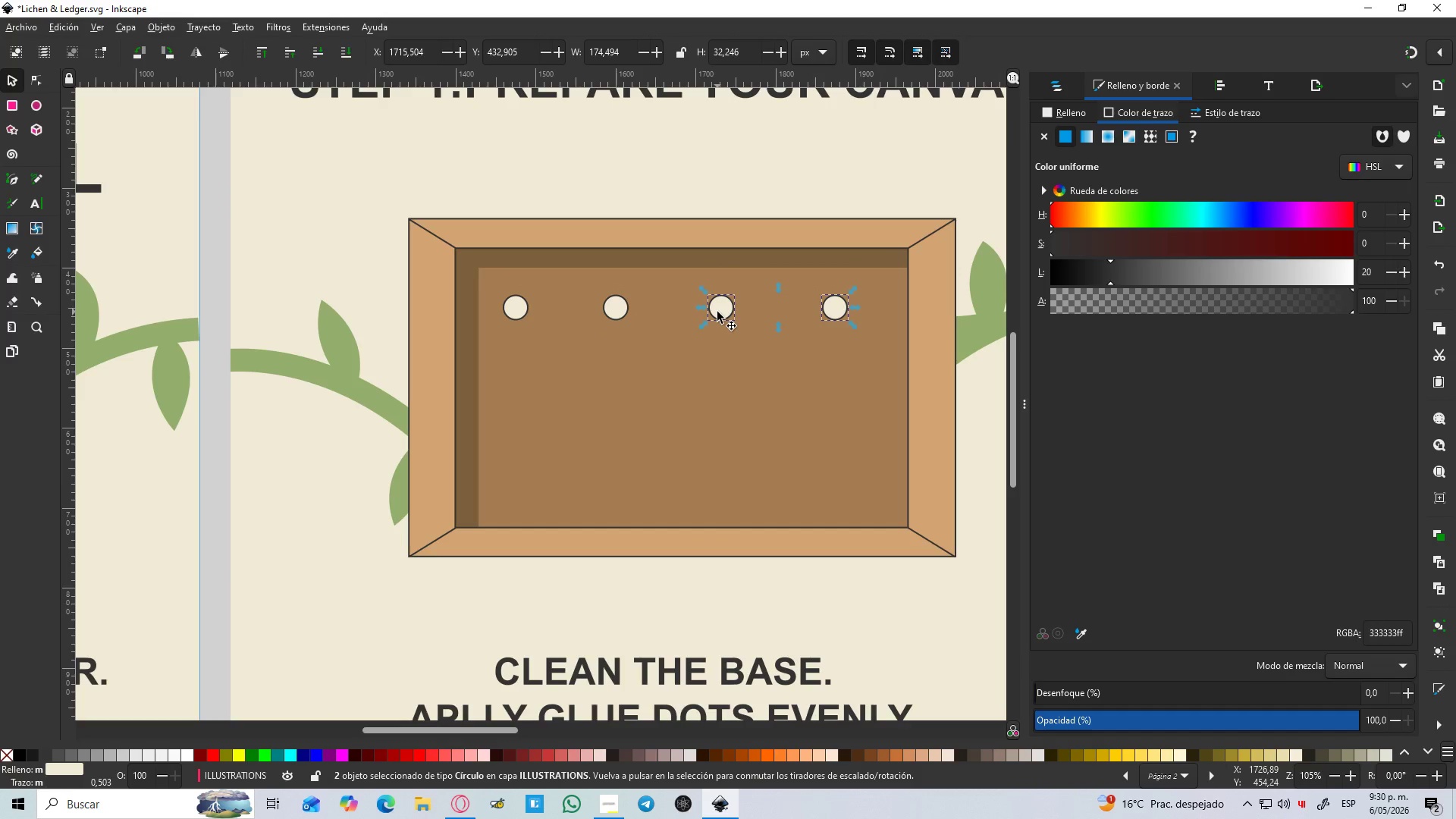 
key(Control+G)
 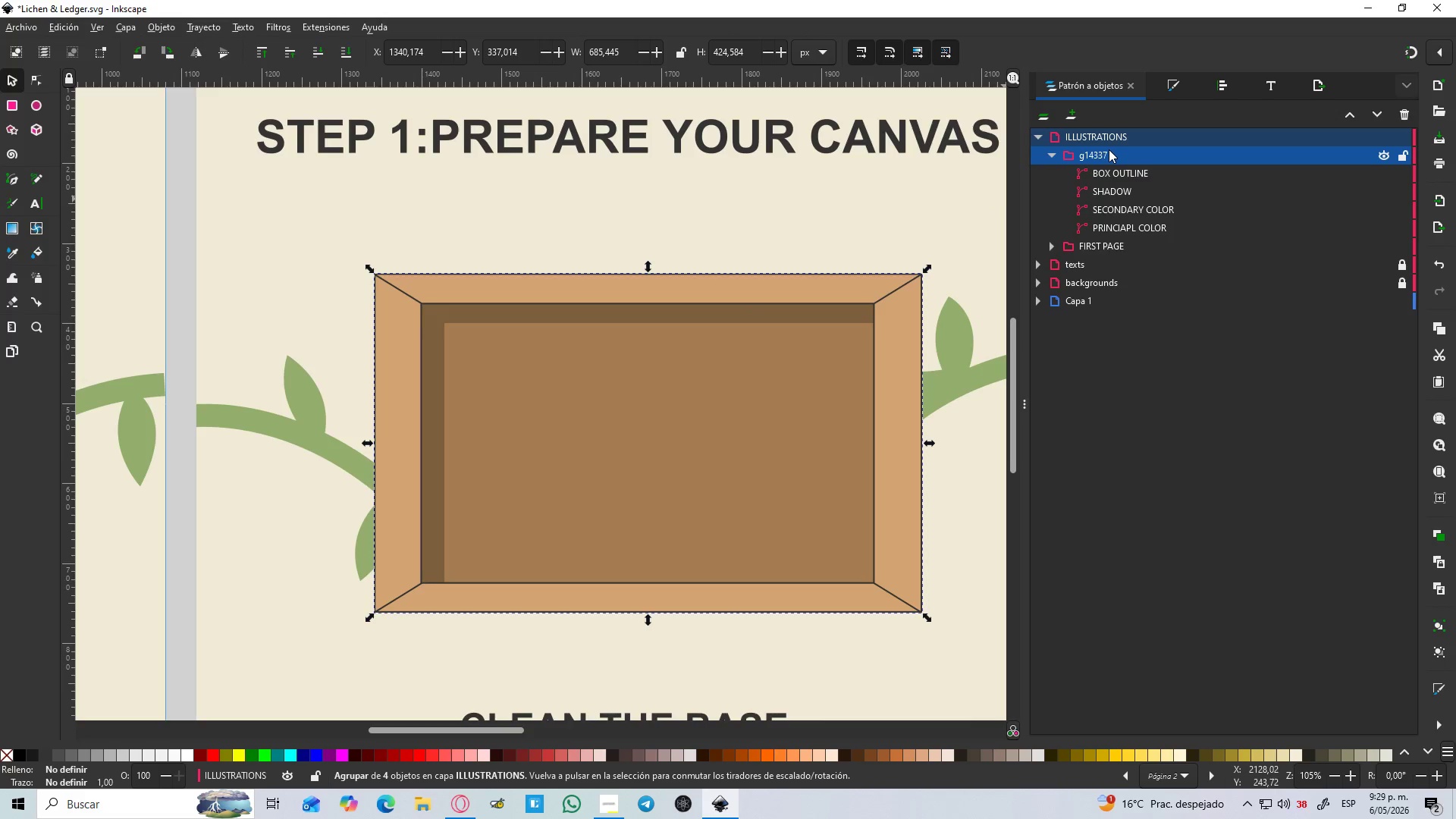 
double_click([1107, 149])
 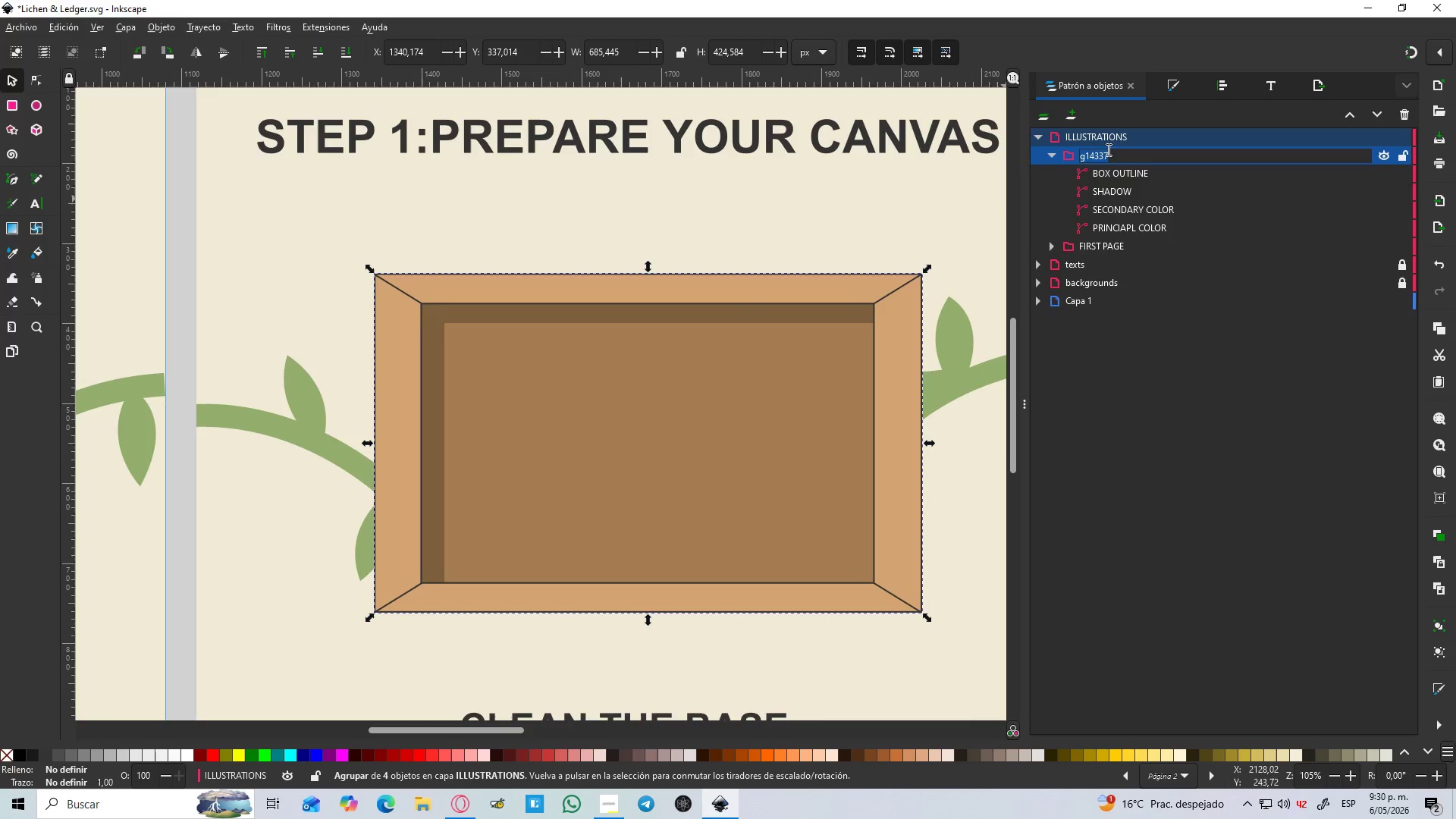 
type(BOX)
 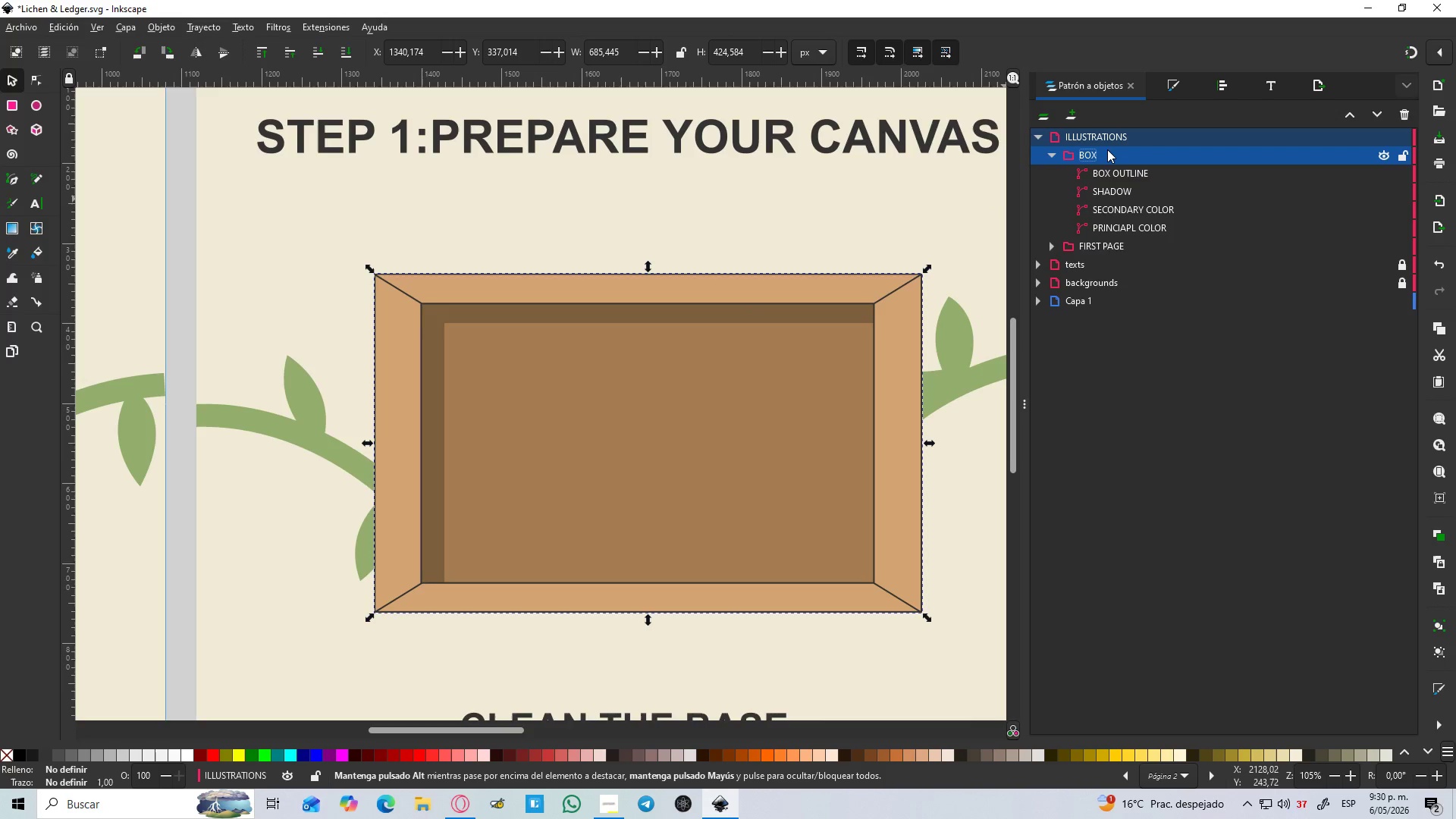 
key(Enter)
 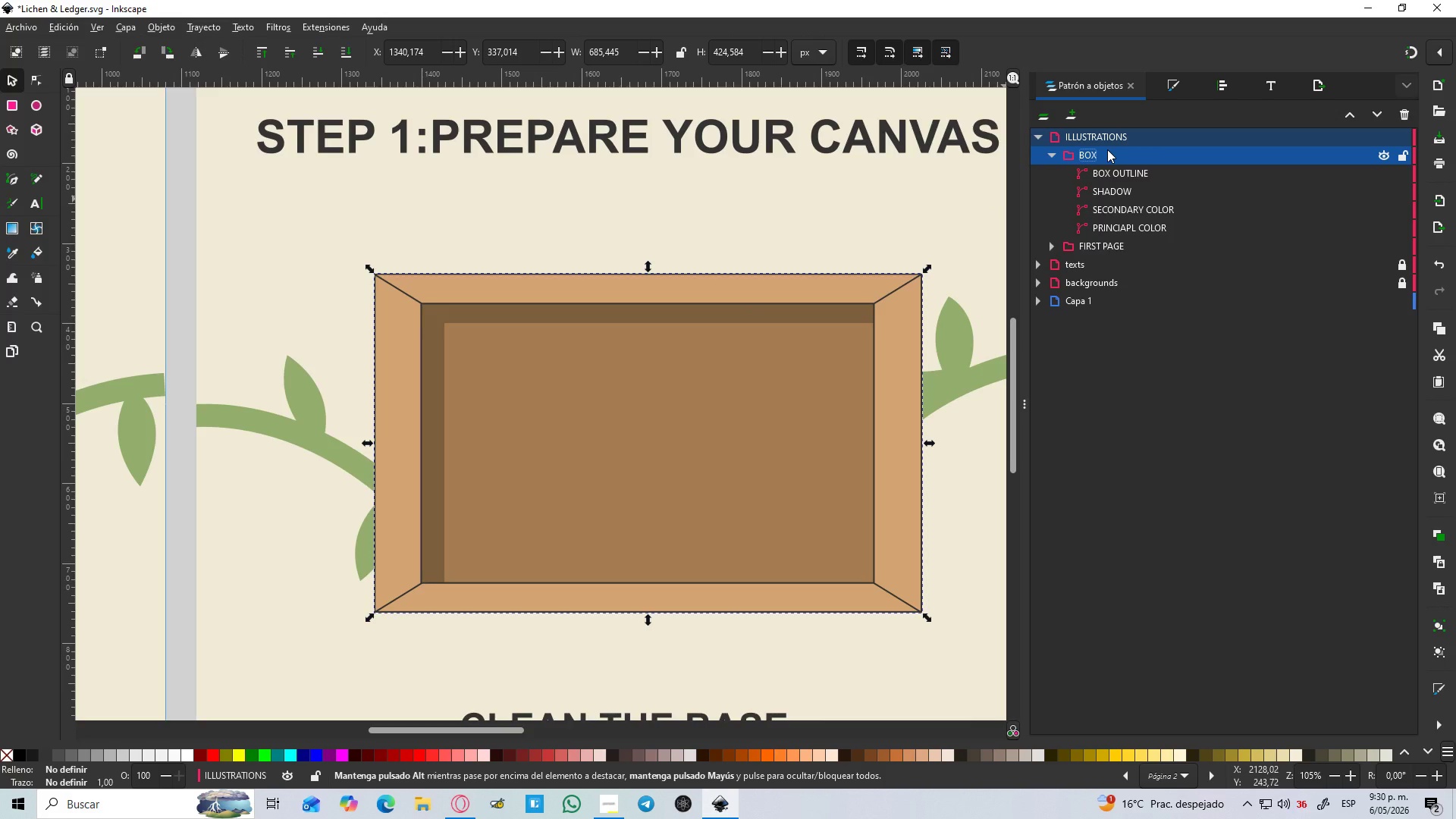 
left_click([951, 523])
 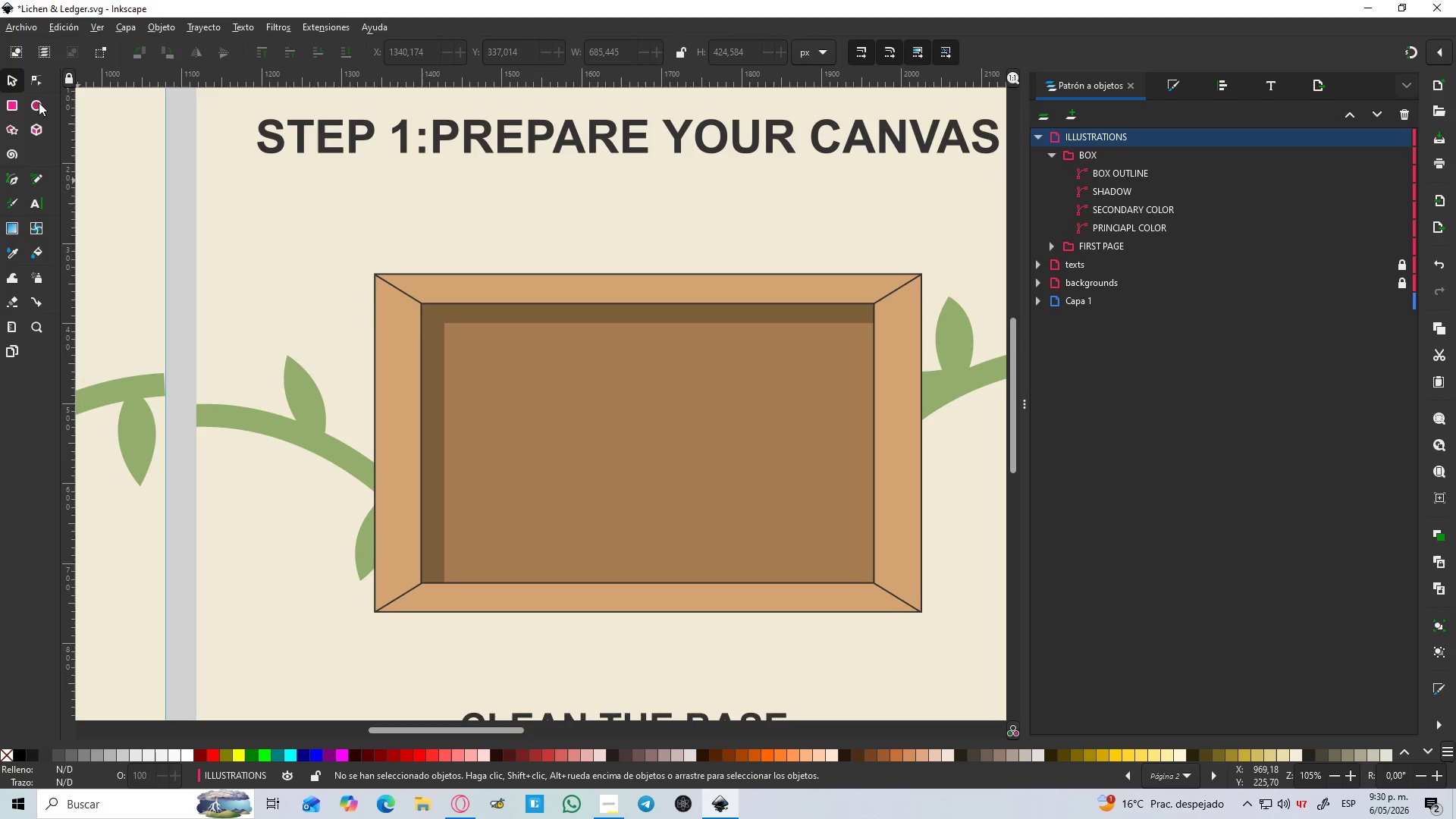 
left_click([33, 102])
 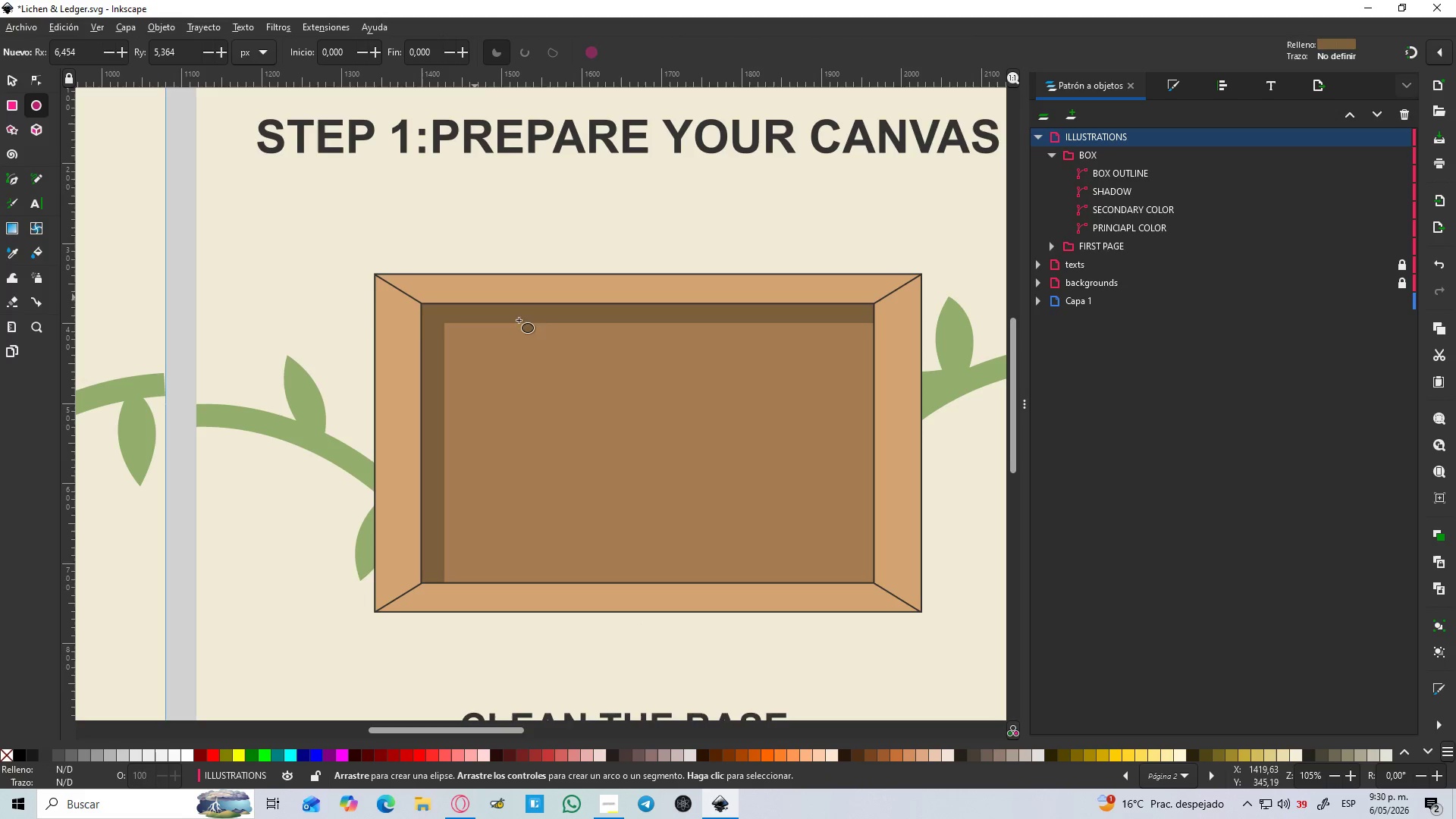 
hold_key(key=ControlLeft, duration=0.64)
scroll: coordinate [506, 361], scroll_direction: up, amount: 2.0
 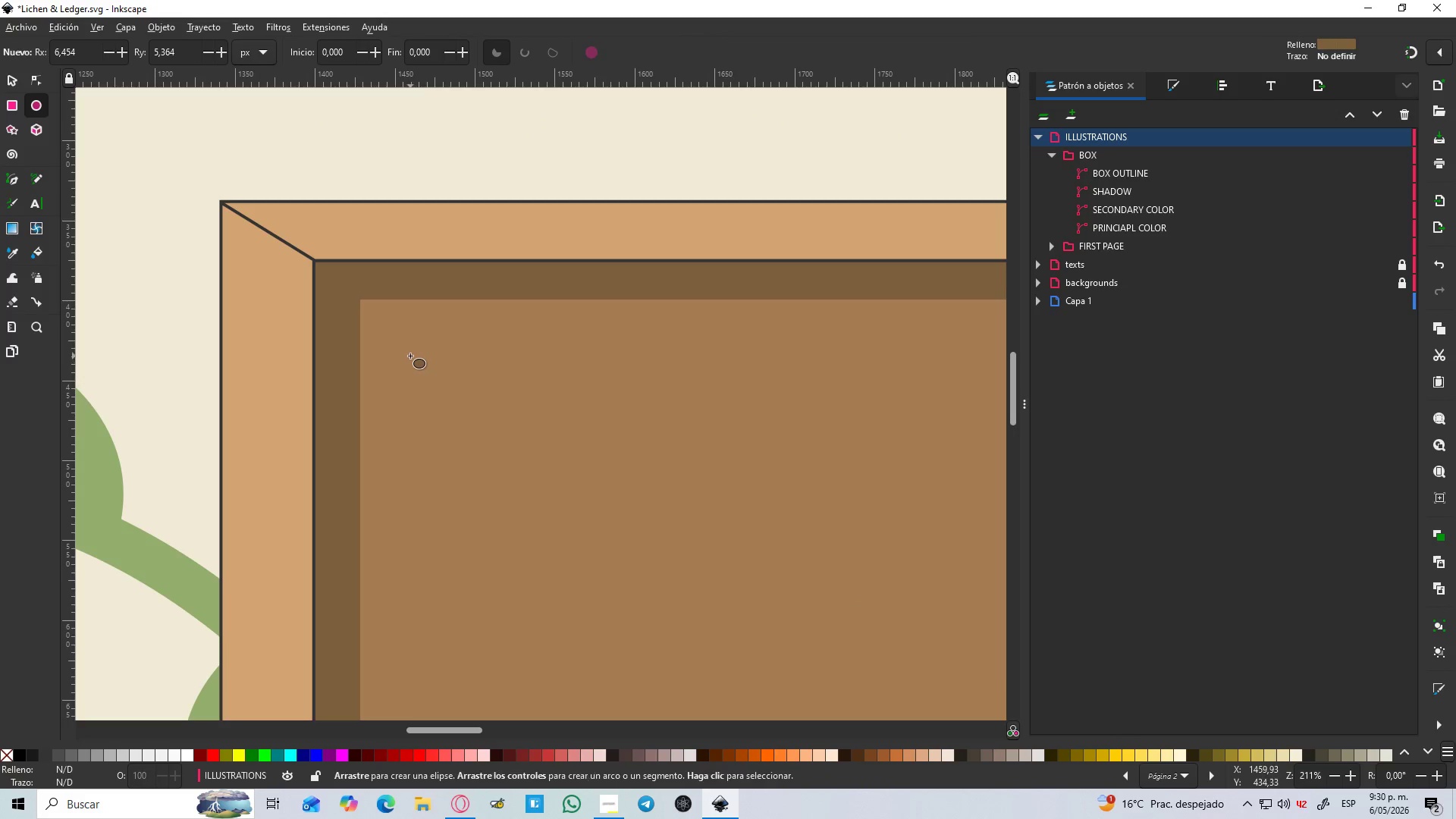 
left_click_drag(start_coordinate=[410, 355], to_coordinate=[462, 403])
 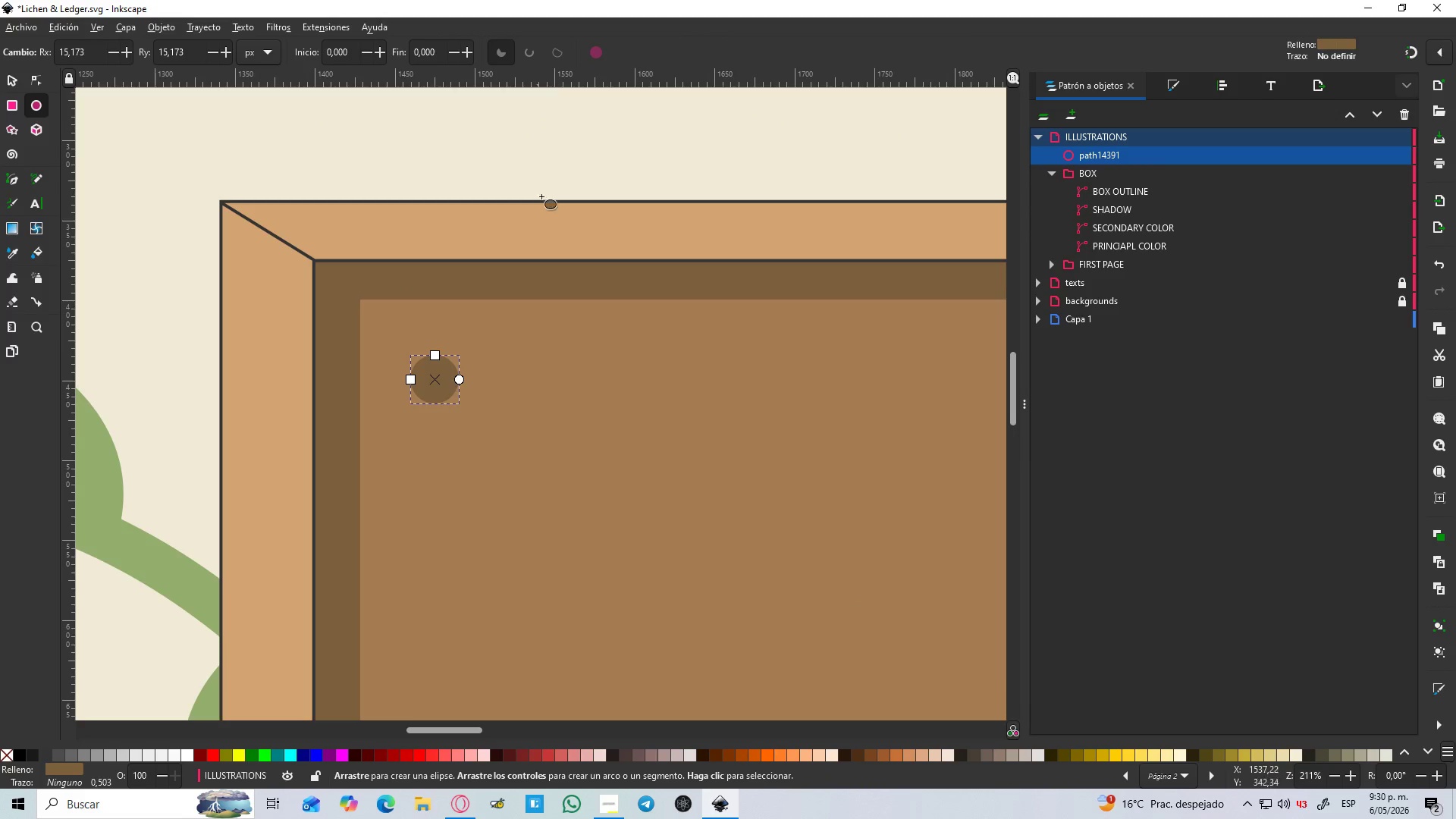 
hold_key(key=ControlLeft, duration=1.2)
 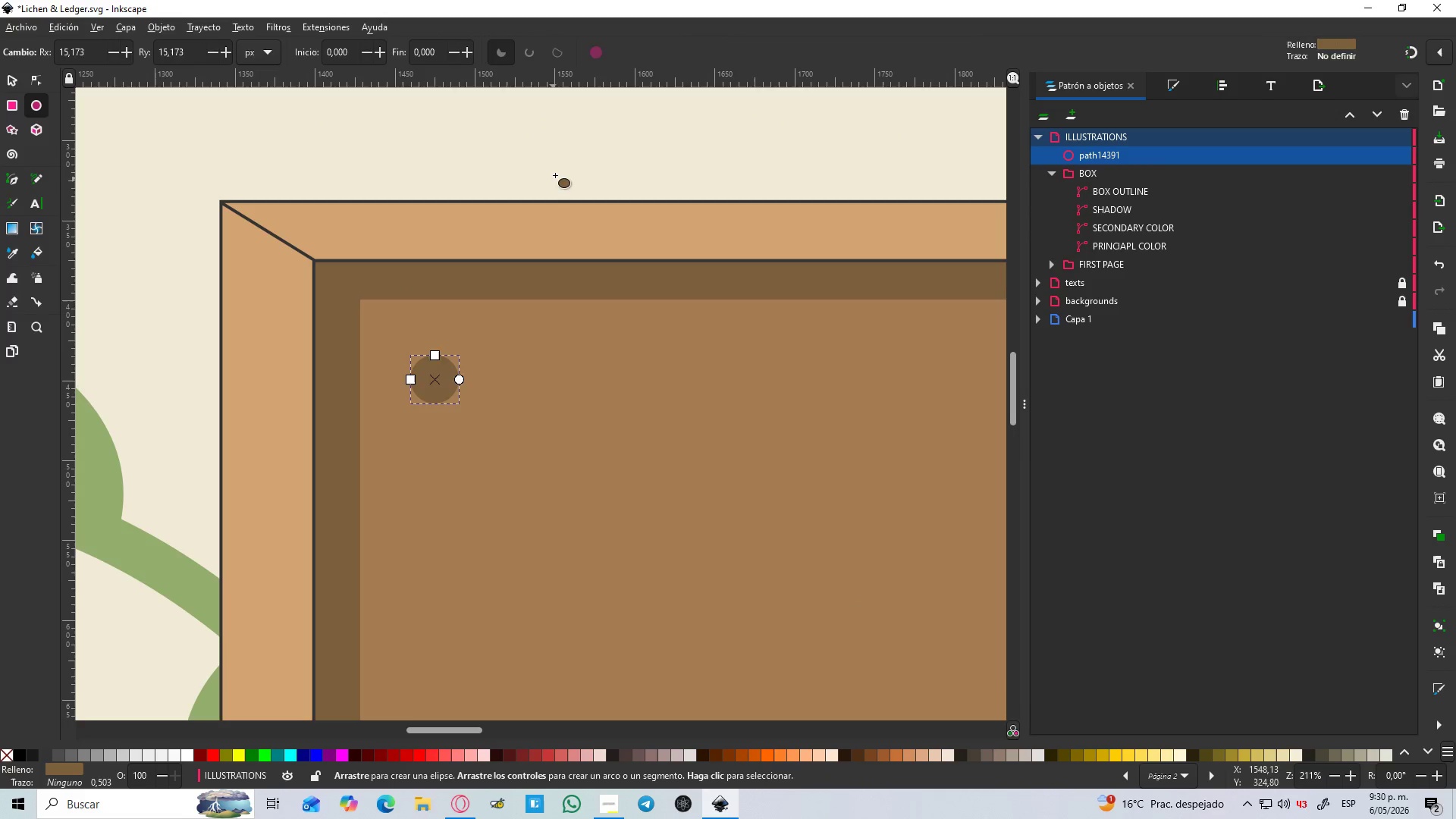 
hold_key(key=ControlLeft, duration=5.64)
 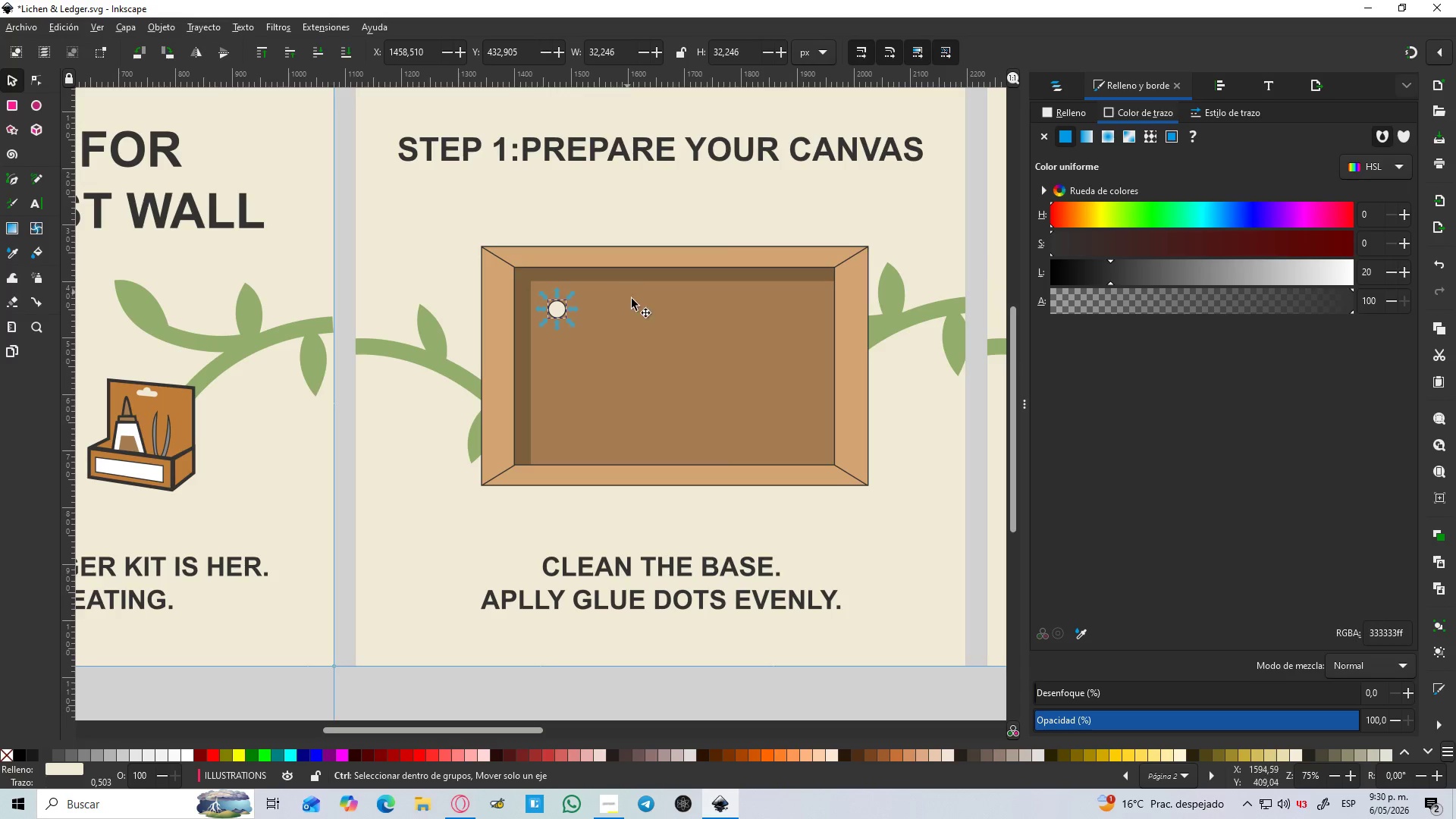 
key(D)
 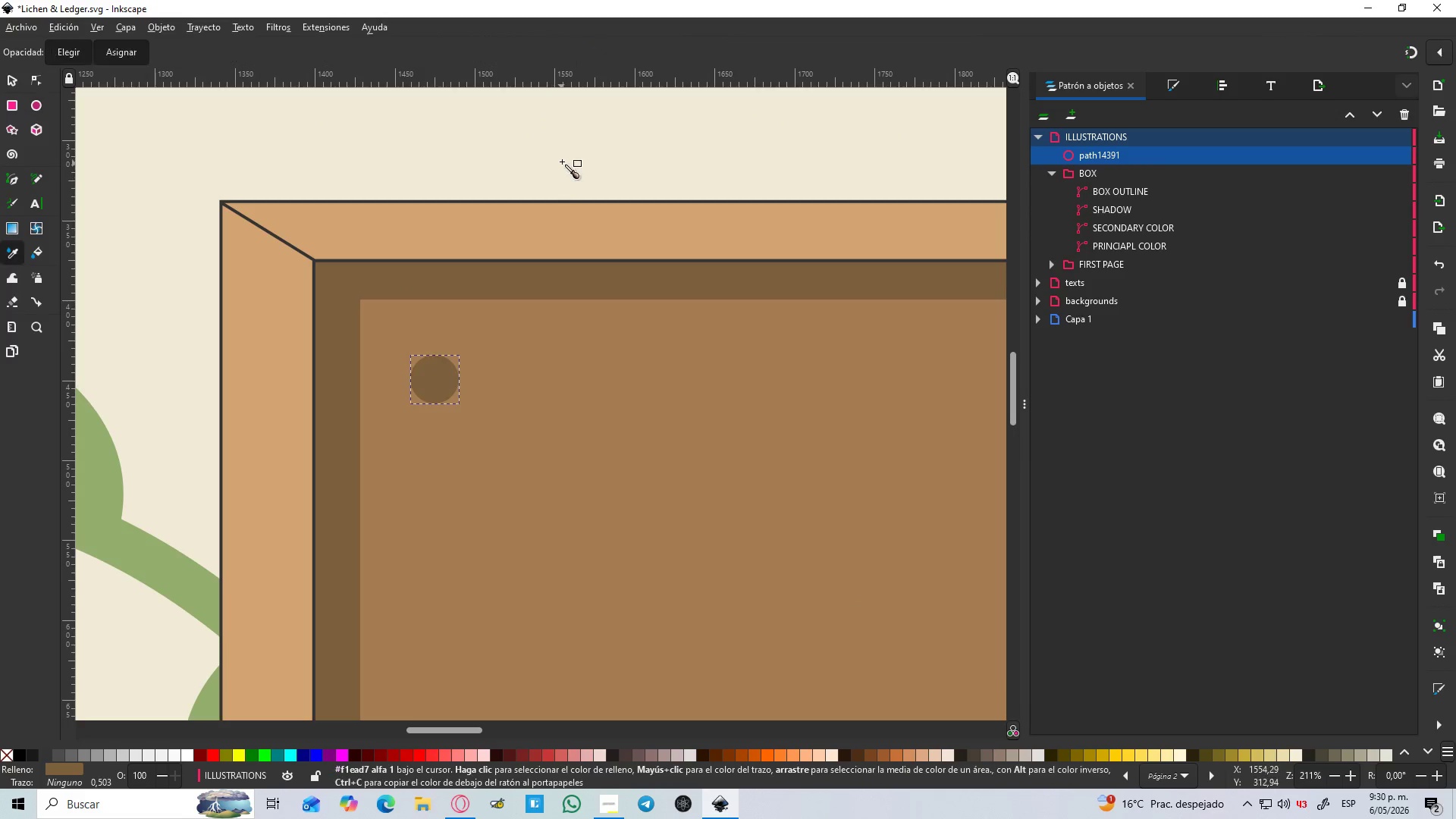 
left_click([562, 162])
 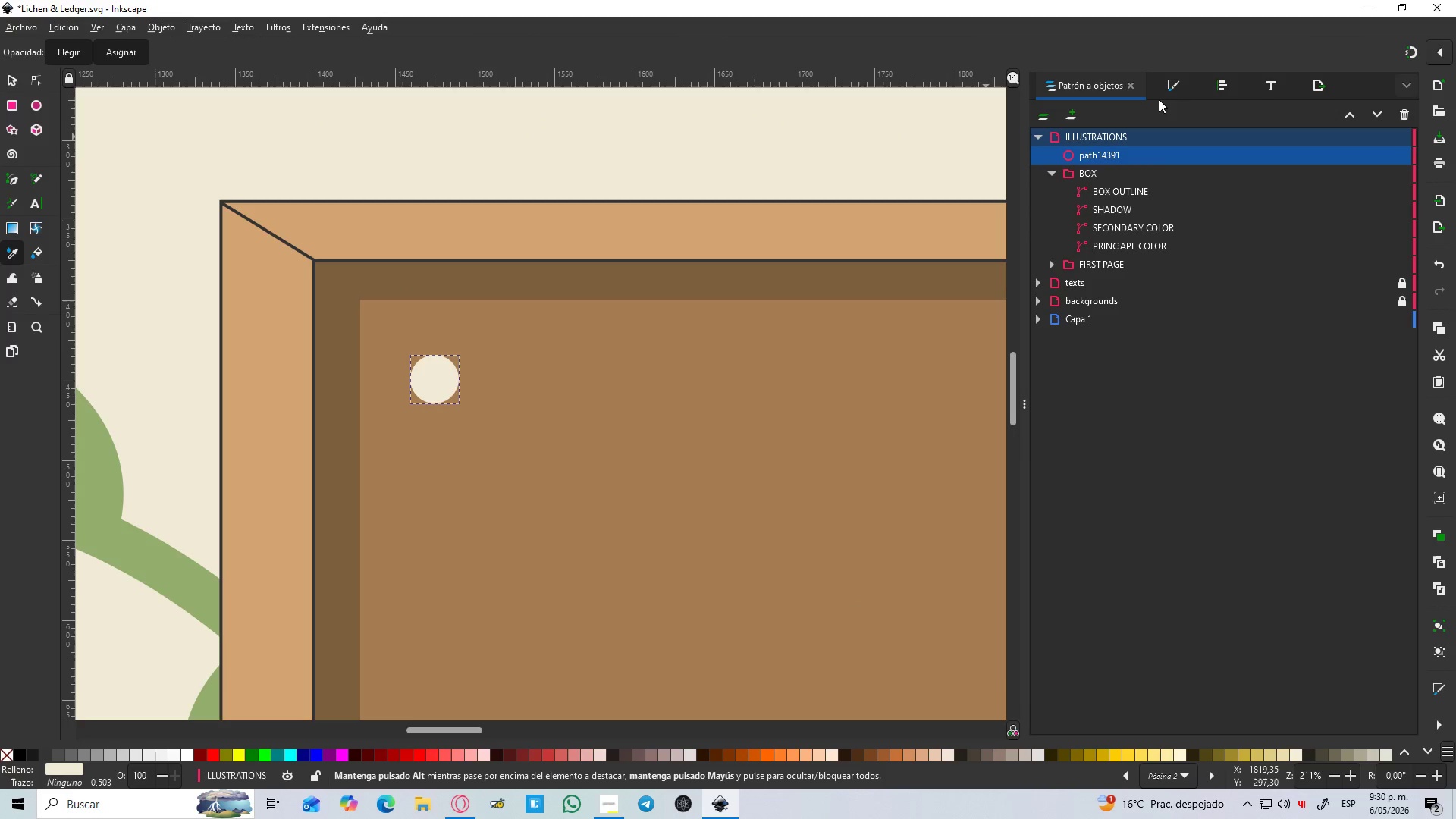 
left_click([1166, 90])
 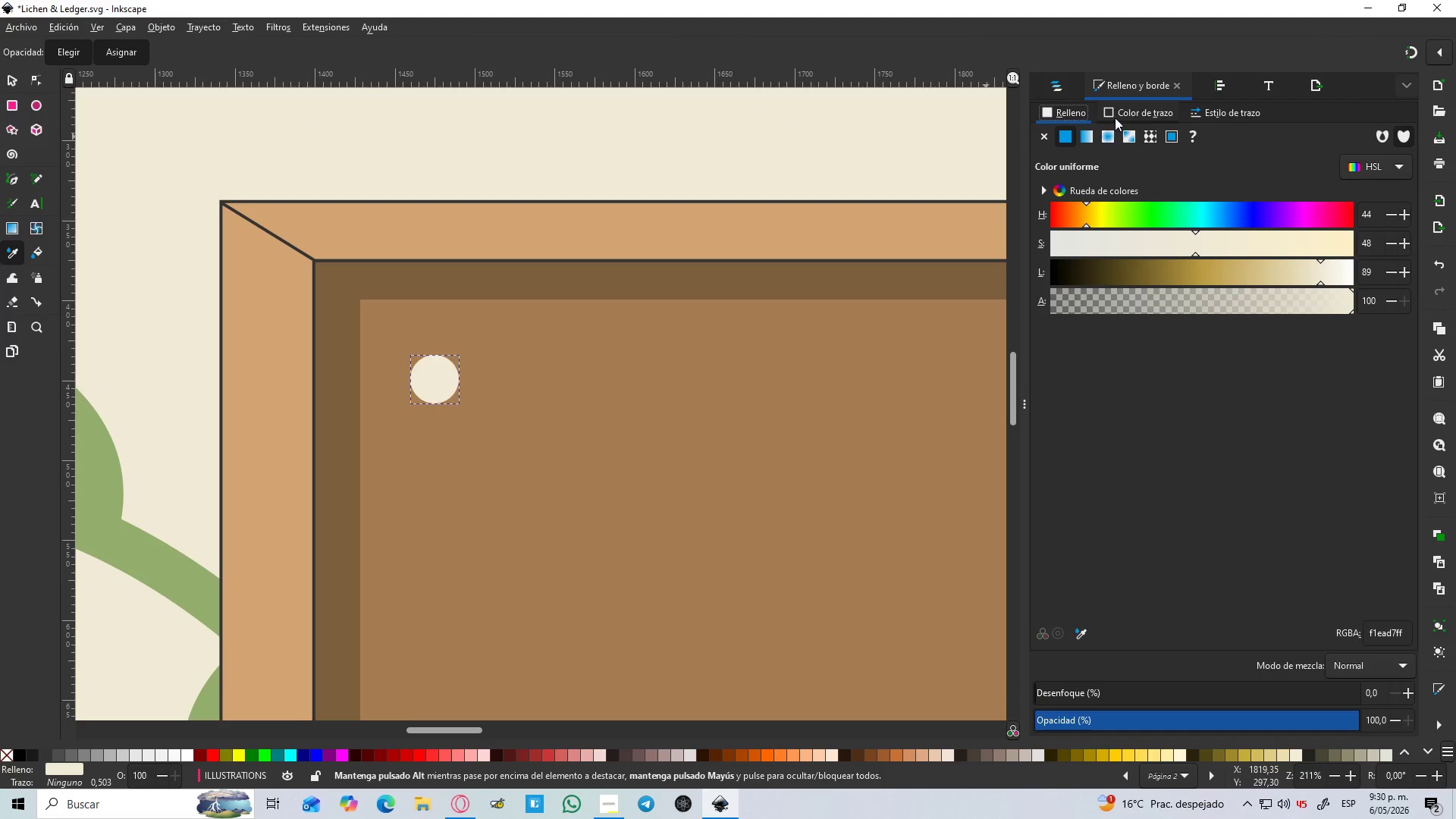 
double_click([1065, 142])
 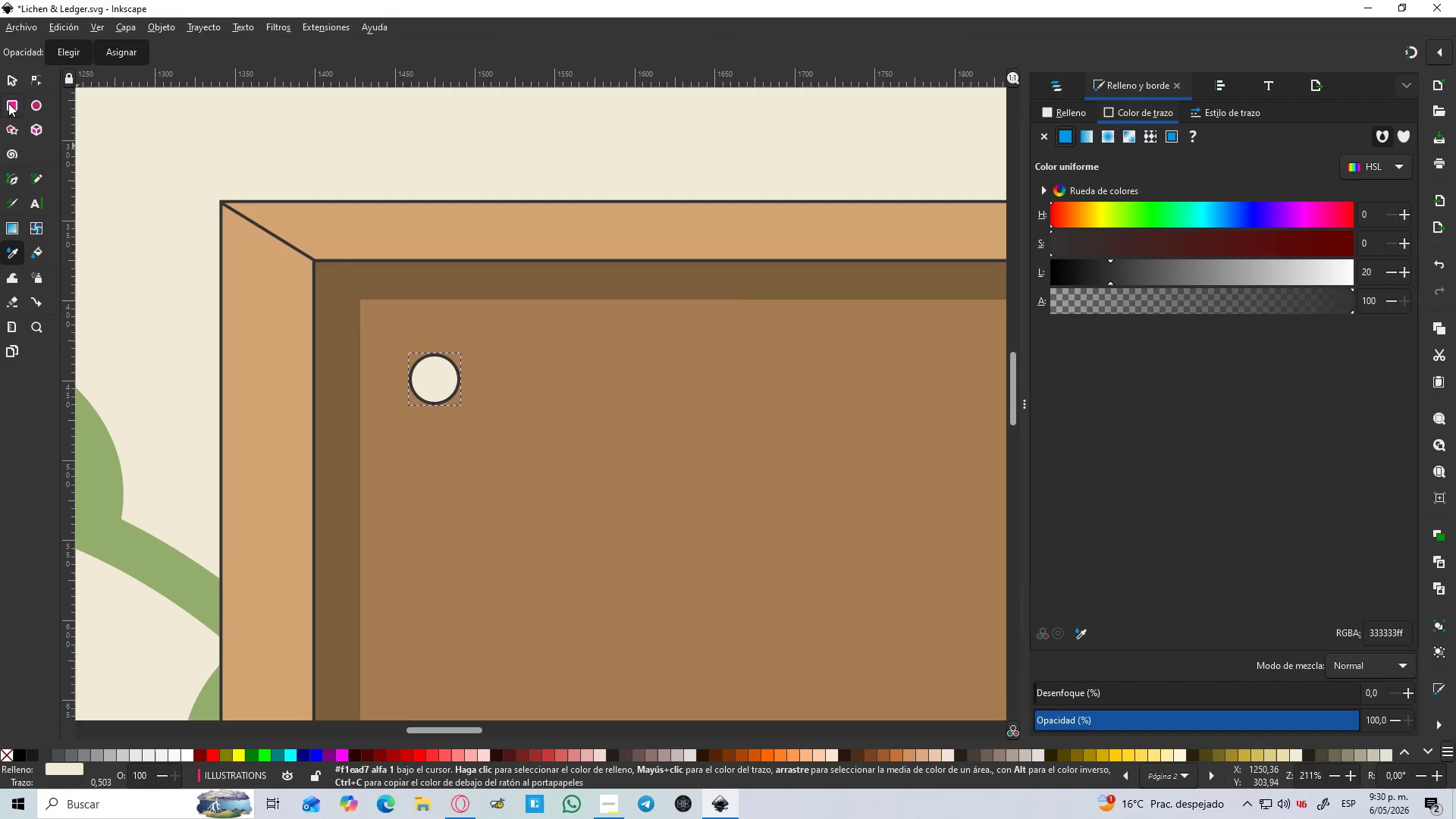 
left_click([18, 82])
 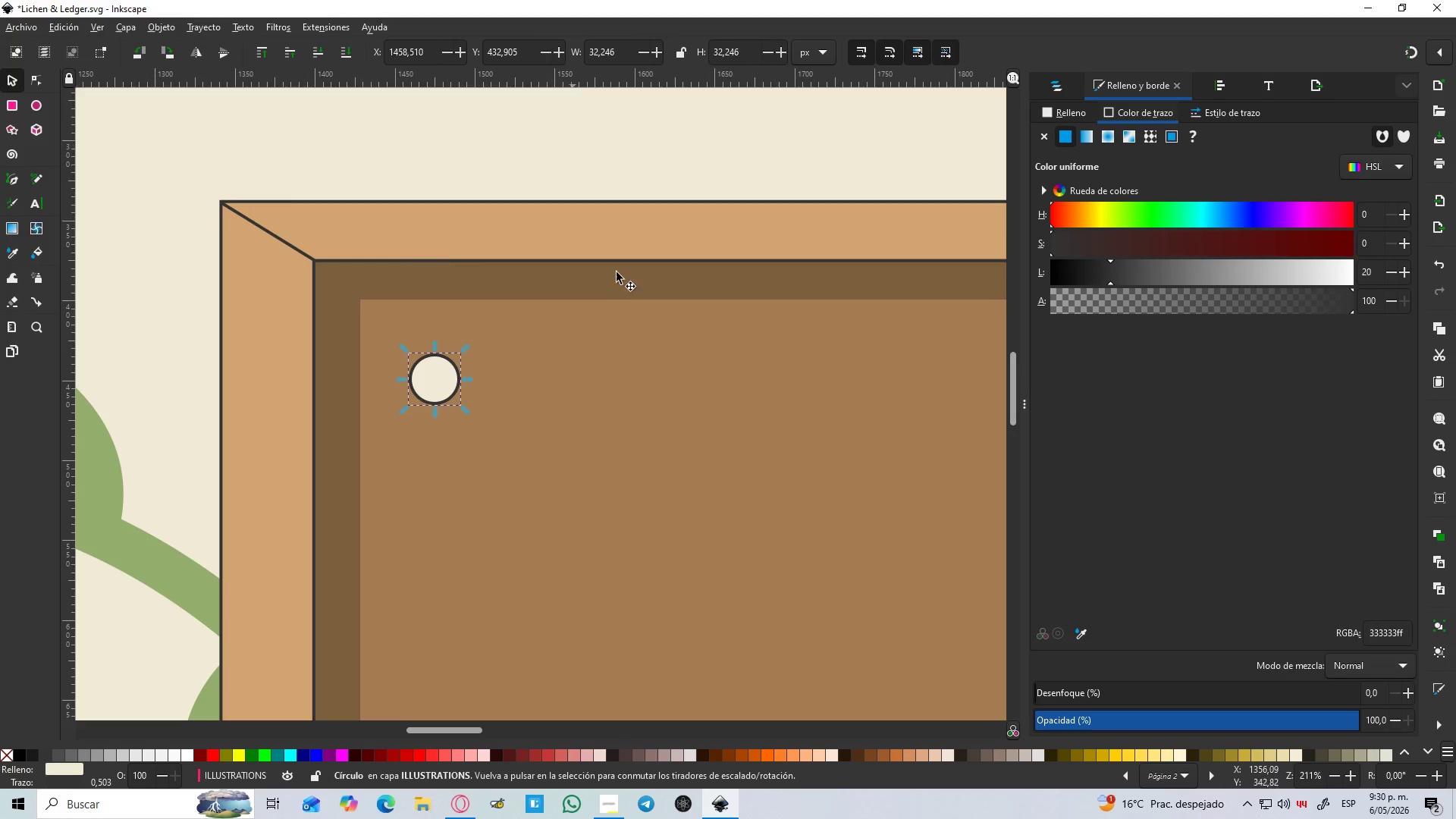 
hold_key(key=ControlLeft, duration=1.52)
scroll: coordinate [624, 271], scroll_direction: down, amount: 3.0
 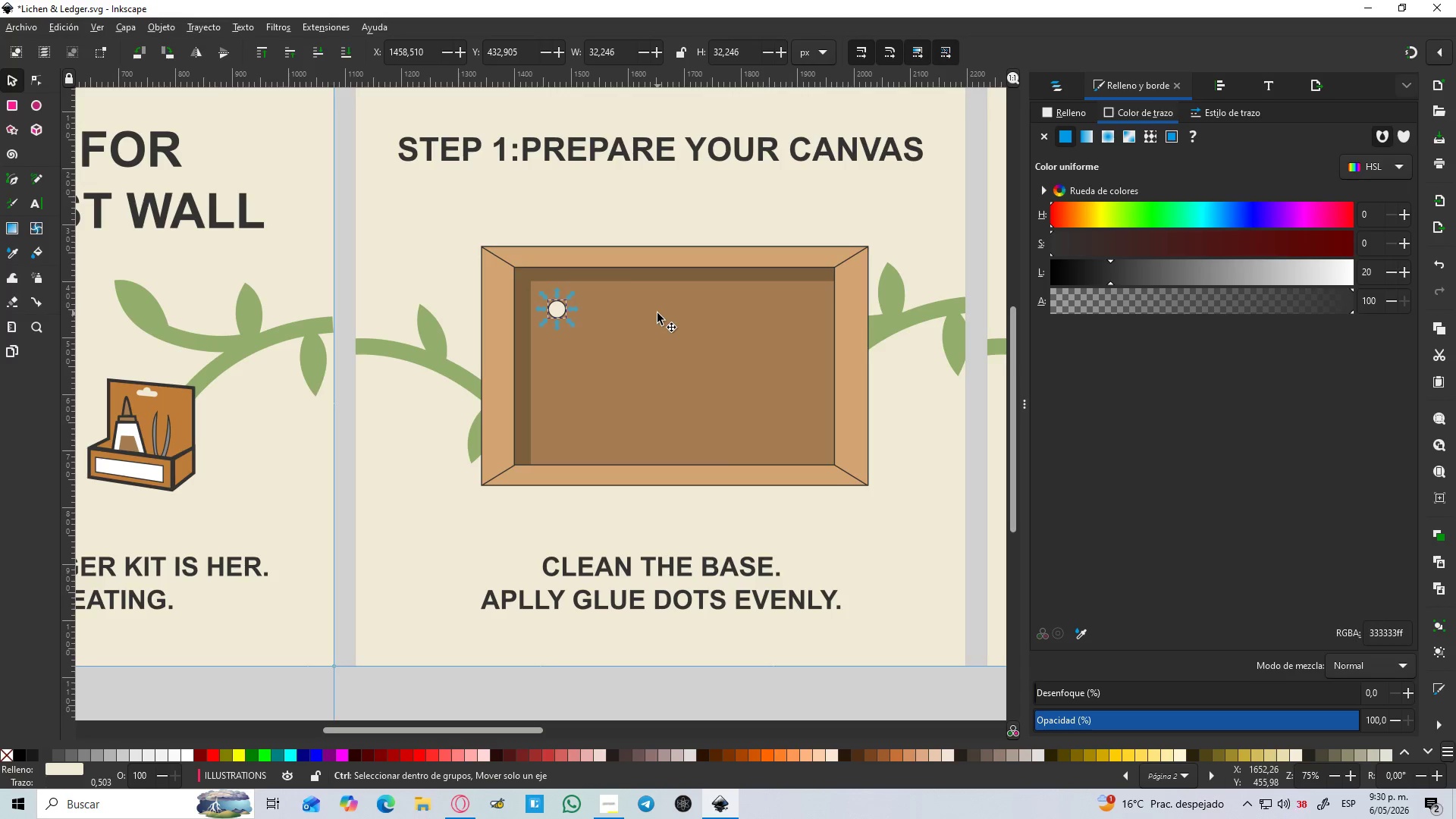 
scroll: coordinate [657, 313], scroll_direction: up, amount: 1.0
 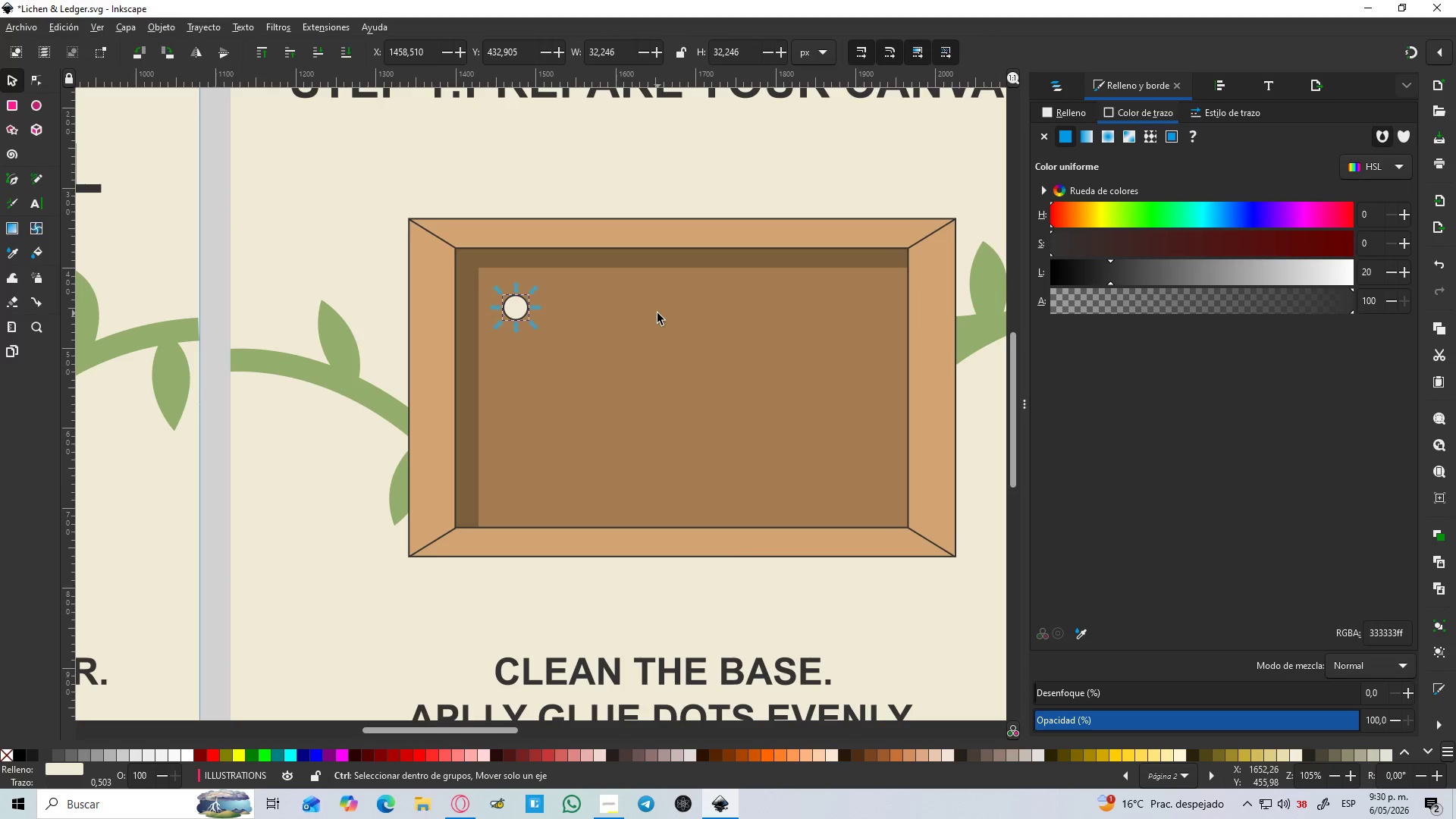 
key(Control+D)
 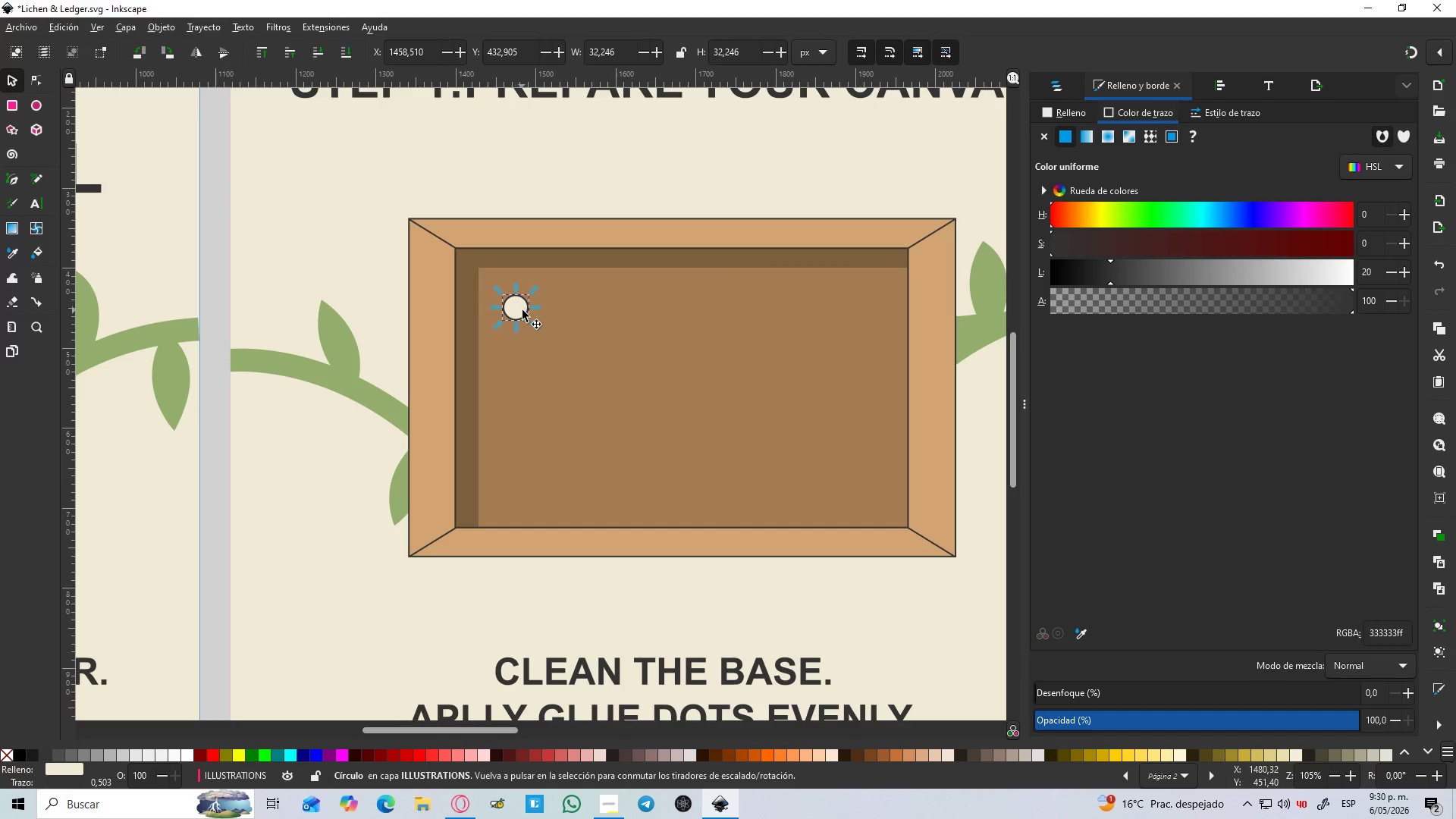 
left_click_drag(start_coordinate=[522, 310], to_coordinate=[632, 323])
 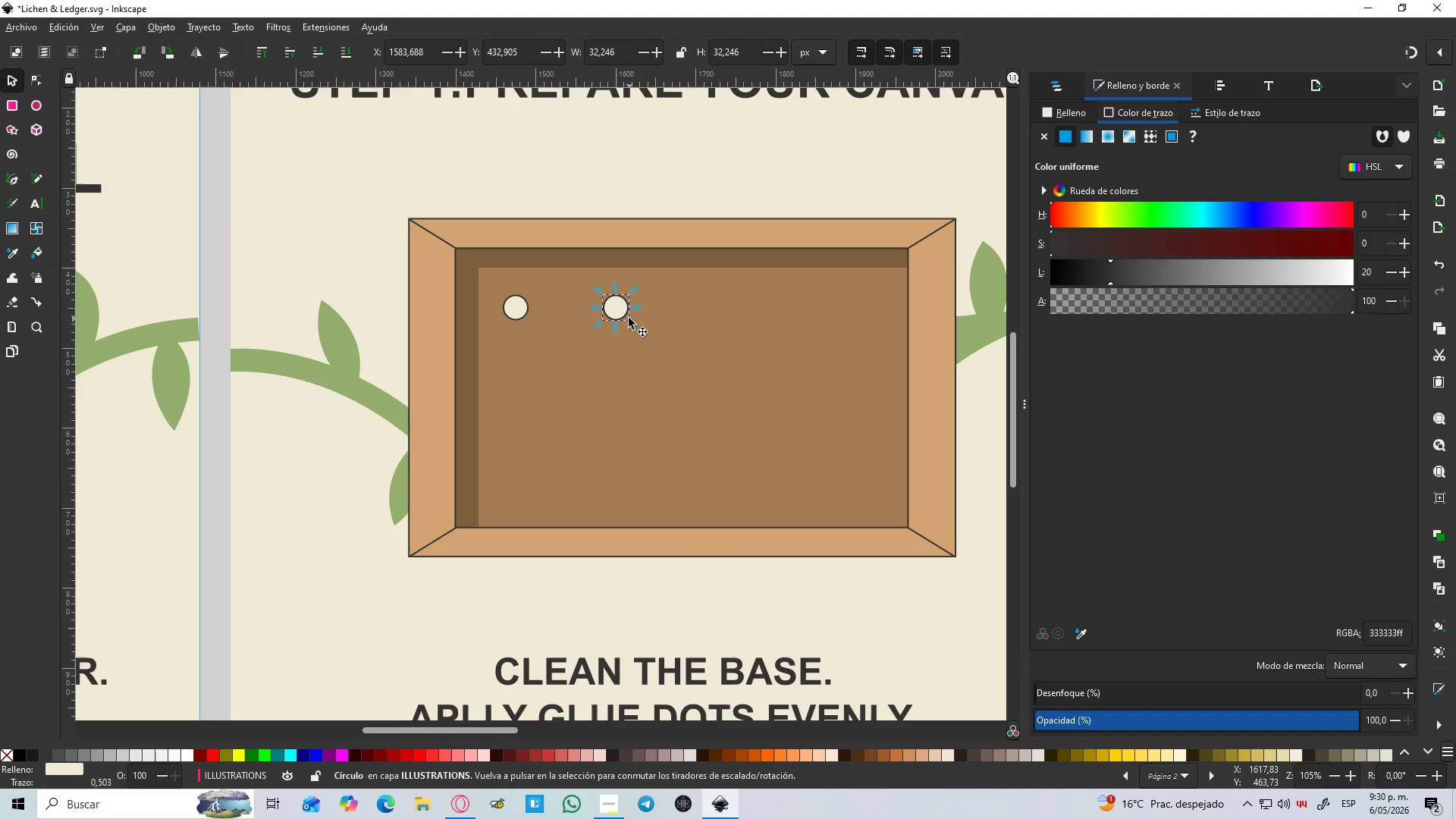 
hold_key(key=ControlLeft, duration=1.5)
 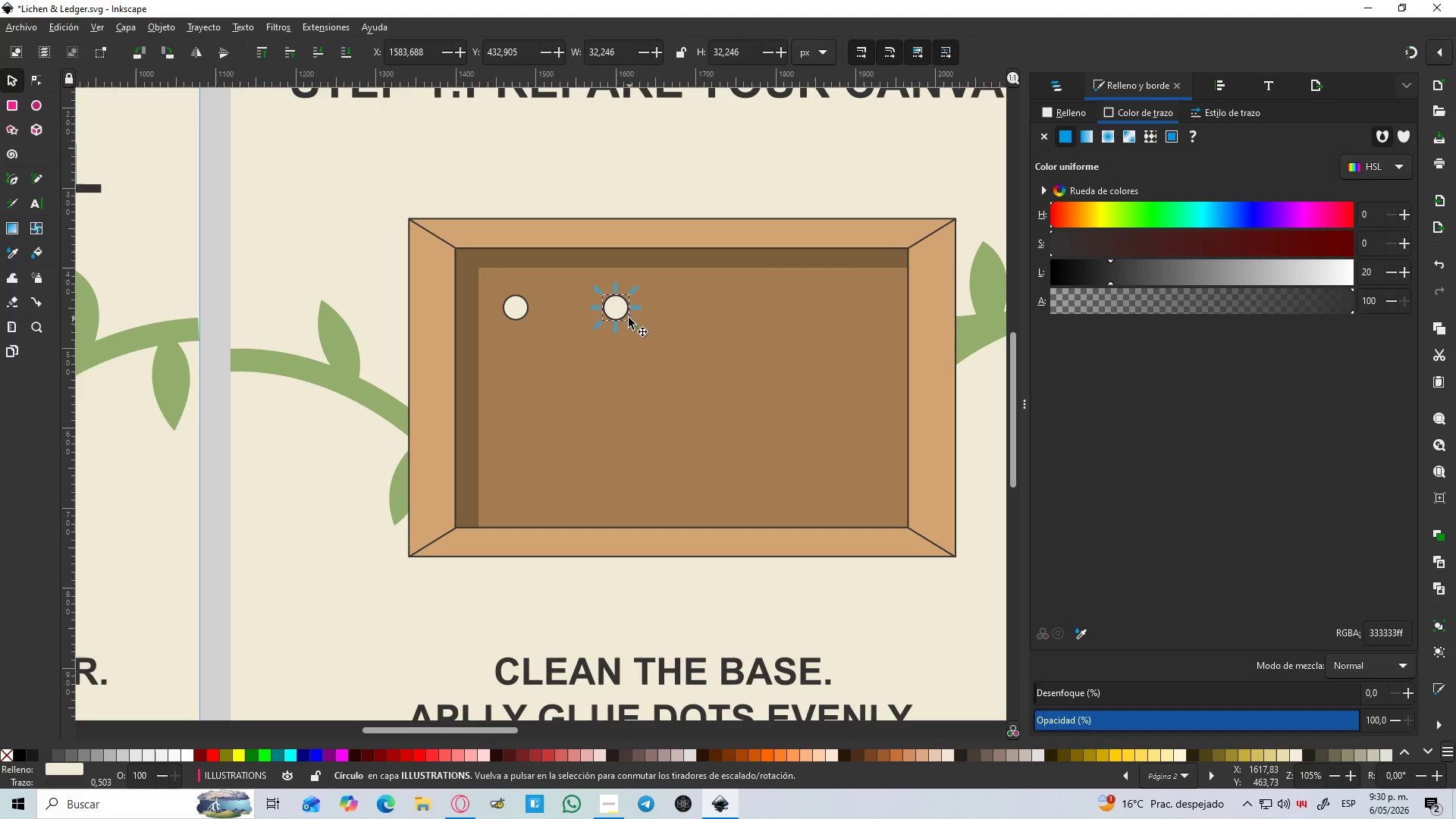 
key(Control+ControlLeft)
 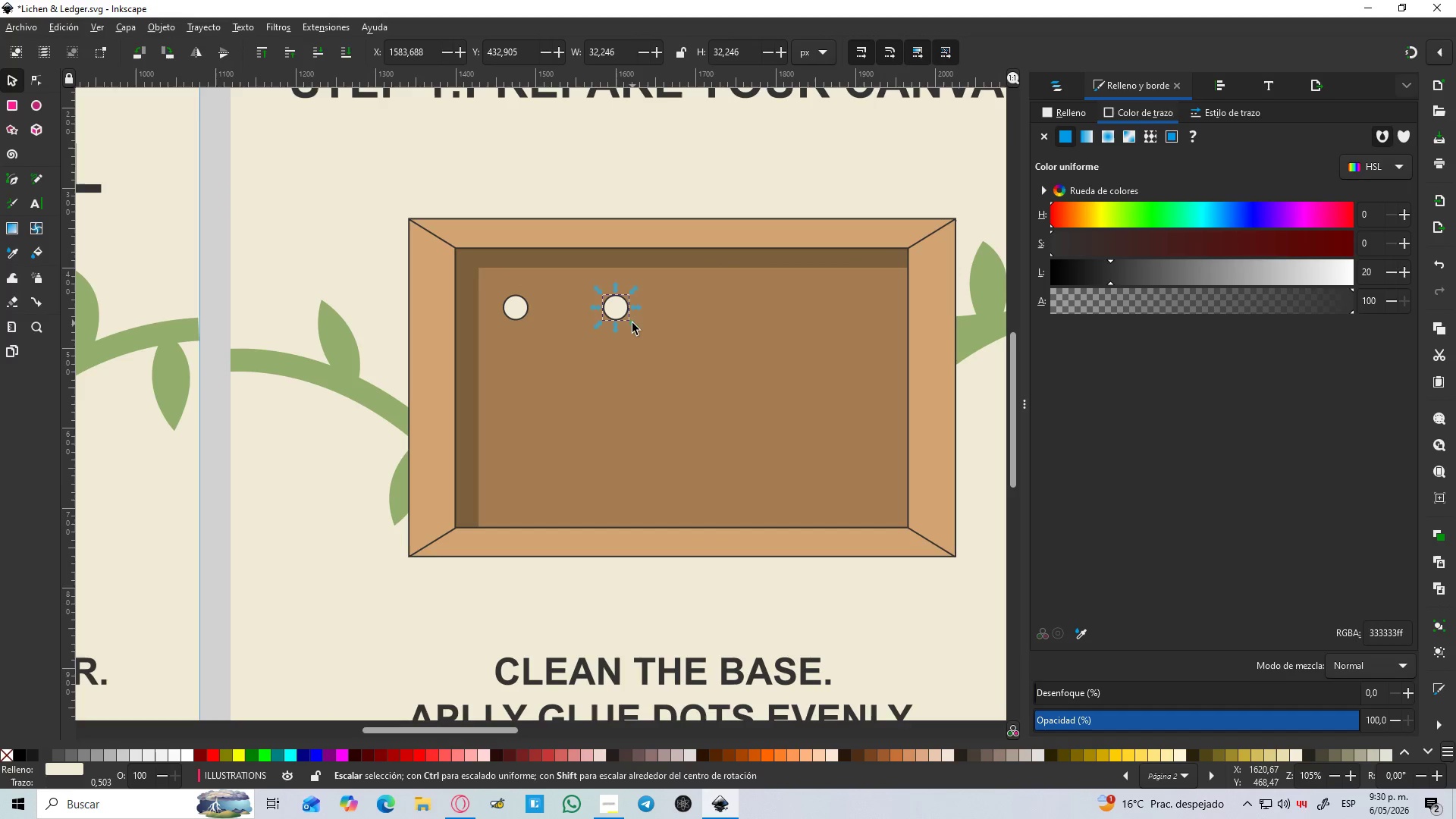 
key(Control+D)
 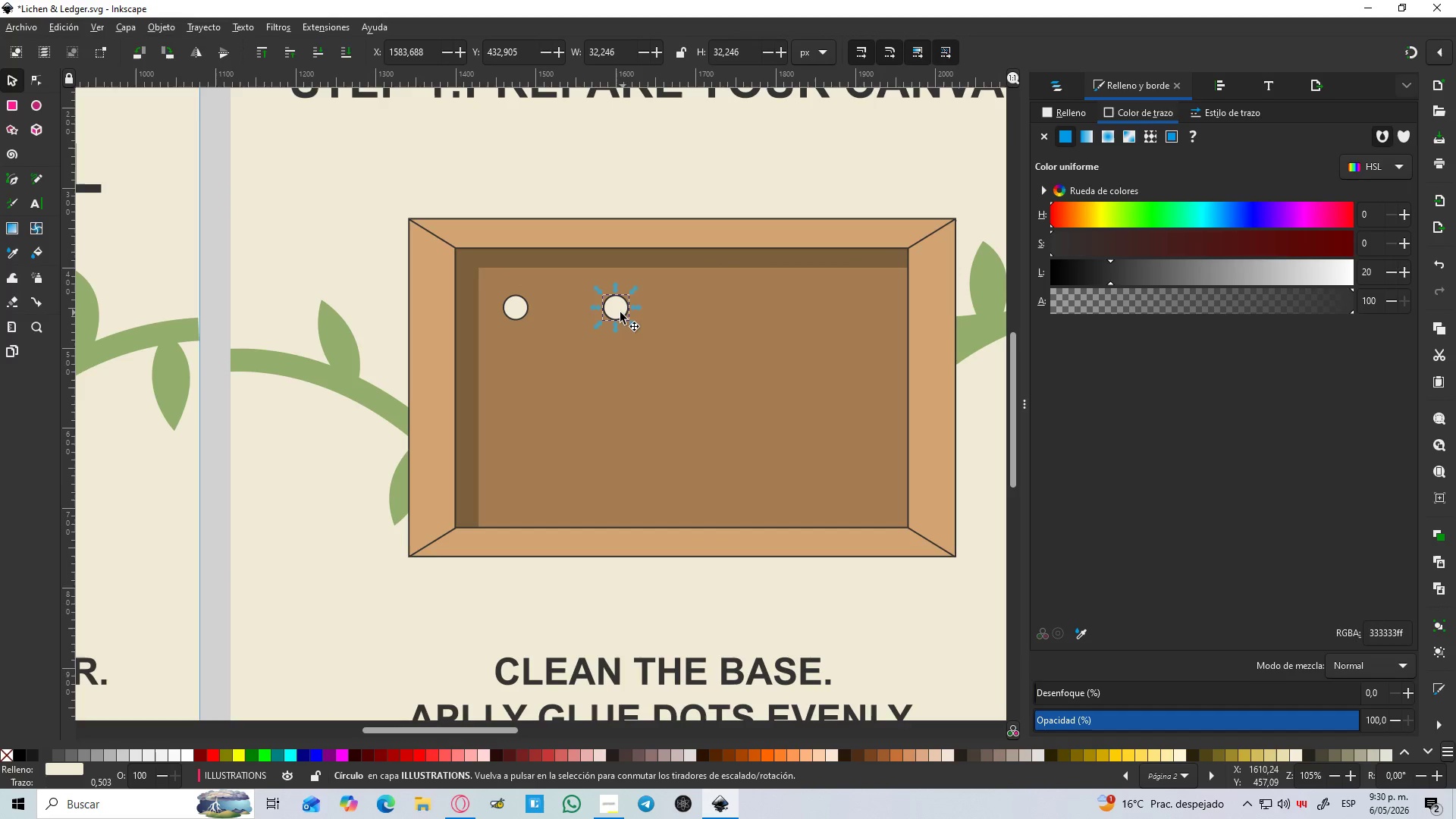 
left_click_drag(start_coordinate=[620, 312], to_coordinate=[730, 322])
 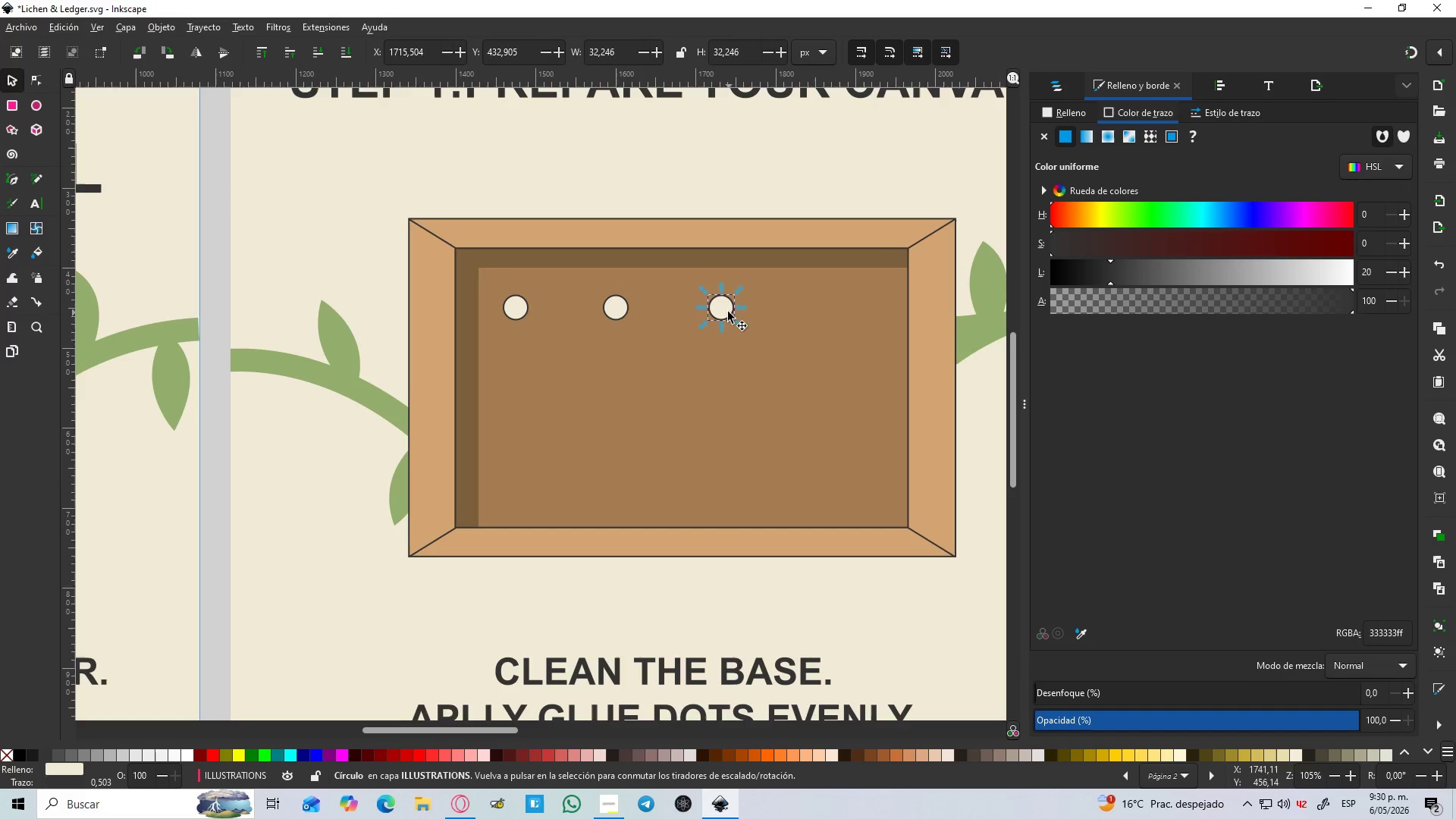 
hold_key(key=ControlLeft, duration=1.47)
 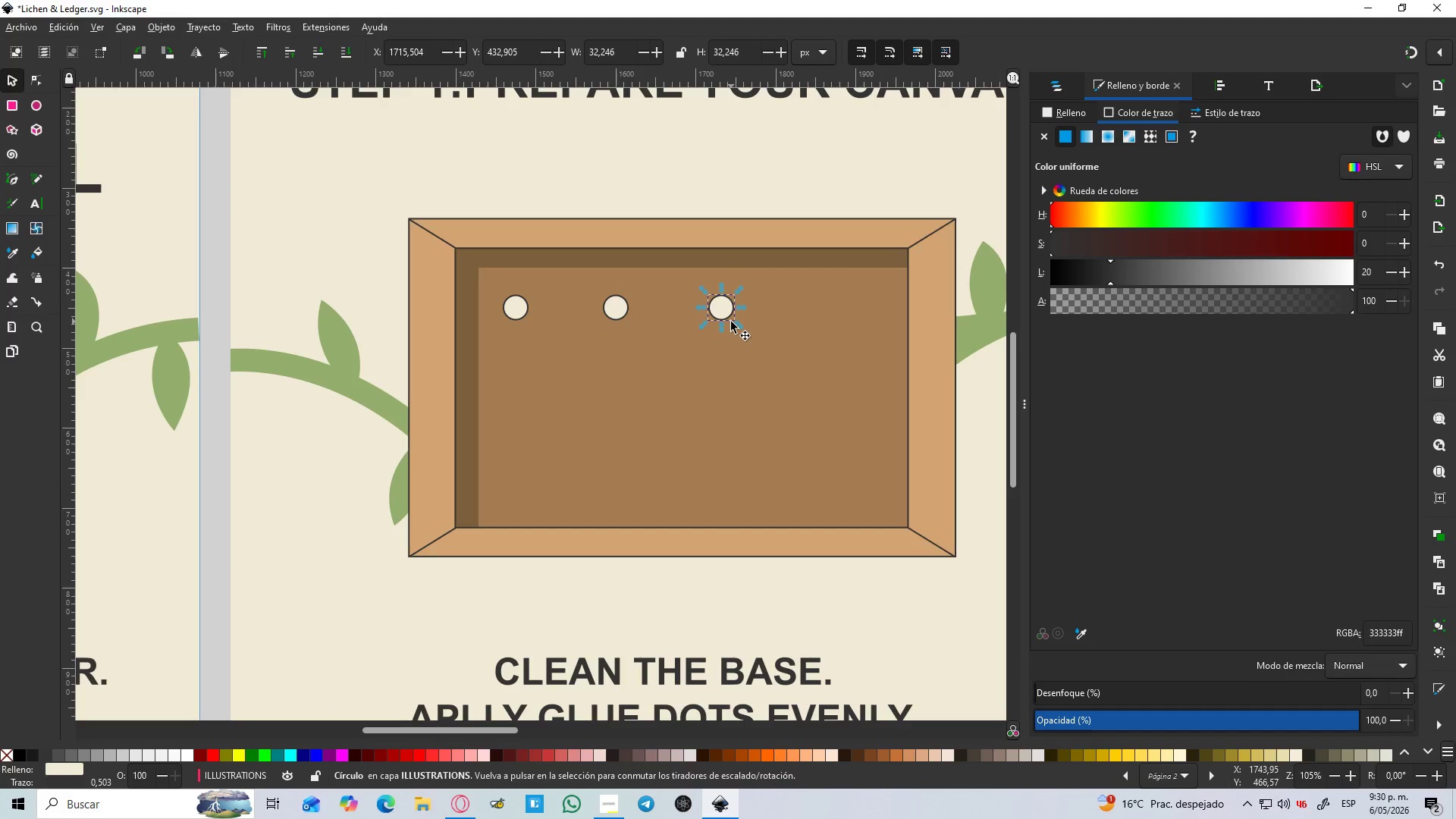 
key(Control+D)
 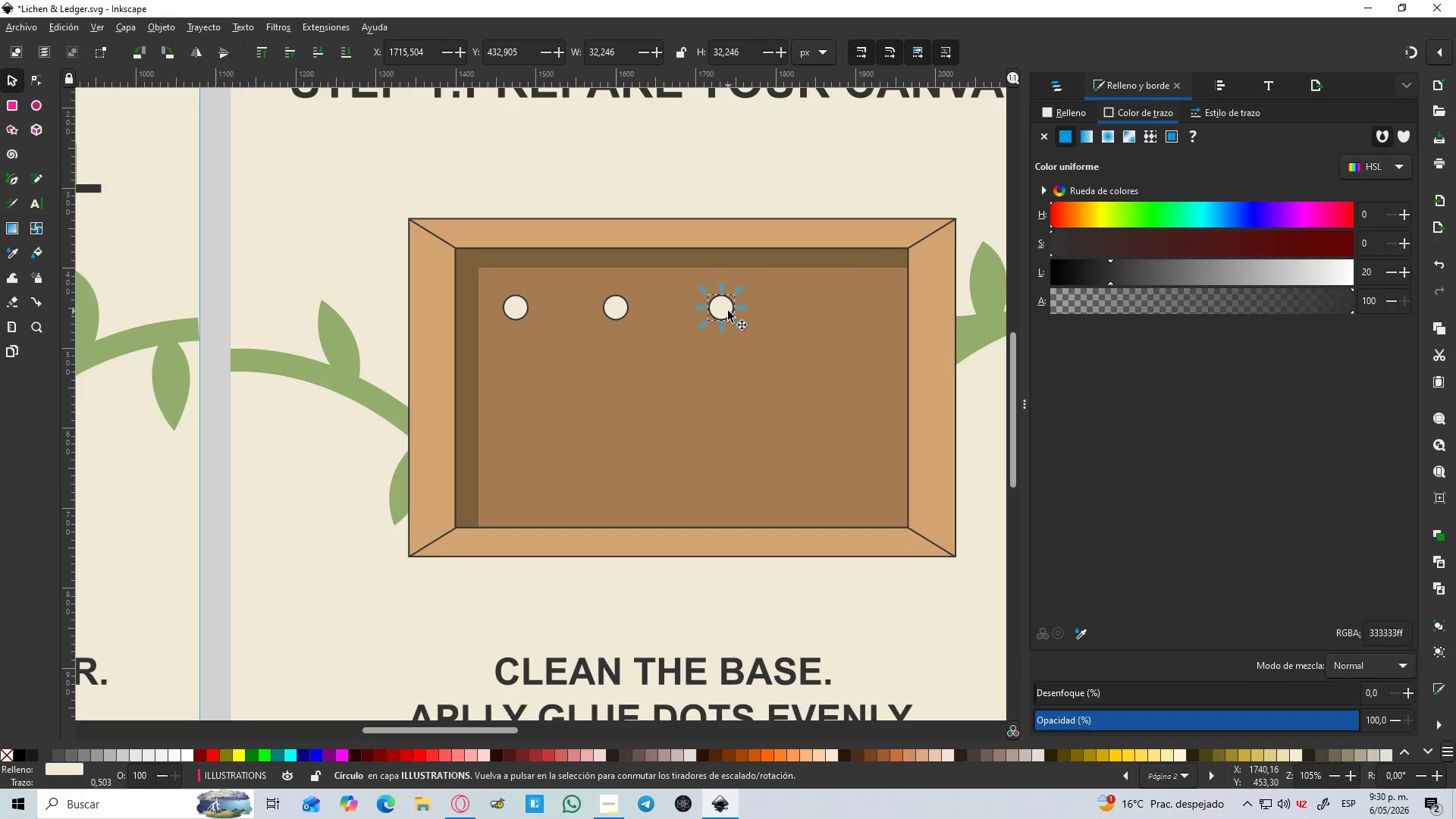 
left_click_drag(start_coordinate=[726, 311], to_coordinate=[839, 323])
 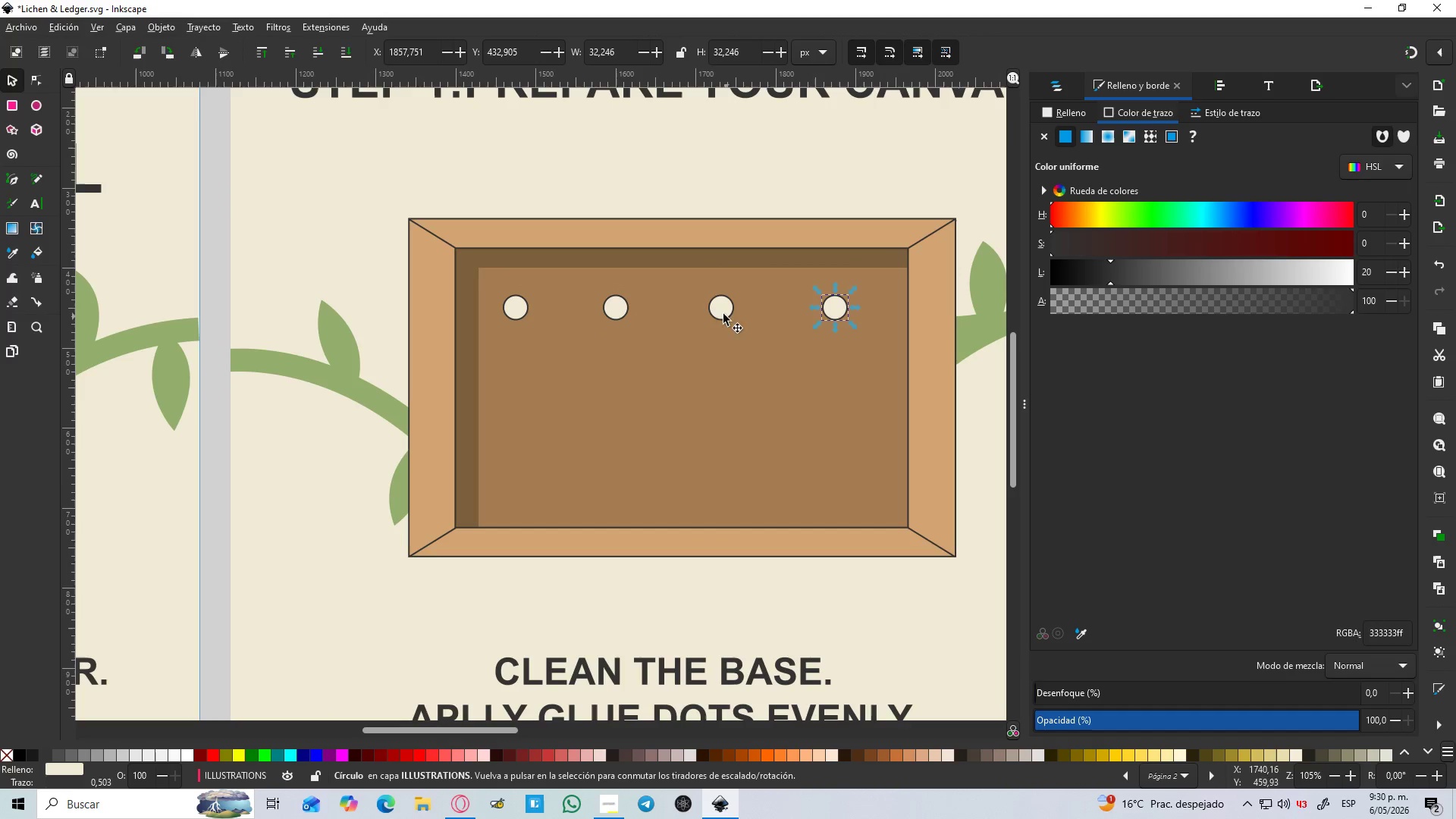 
hold_key(key=ShiftLeft, duration=0.69)
left_click([717, 312])
 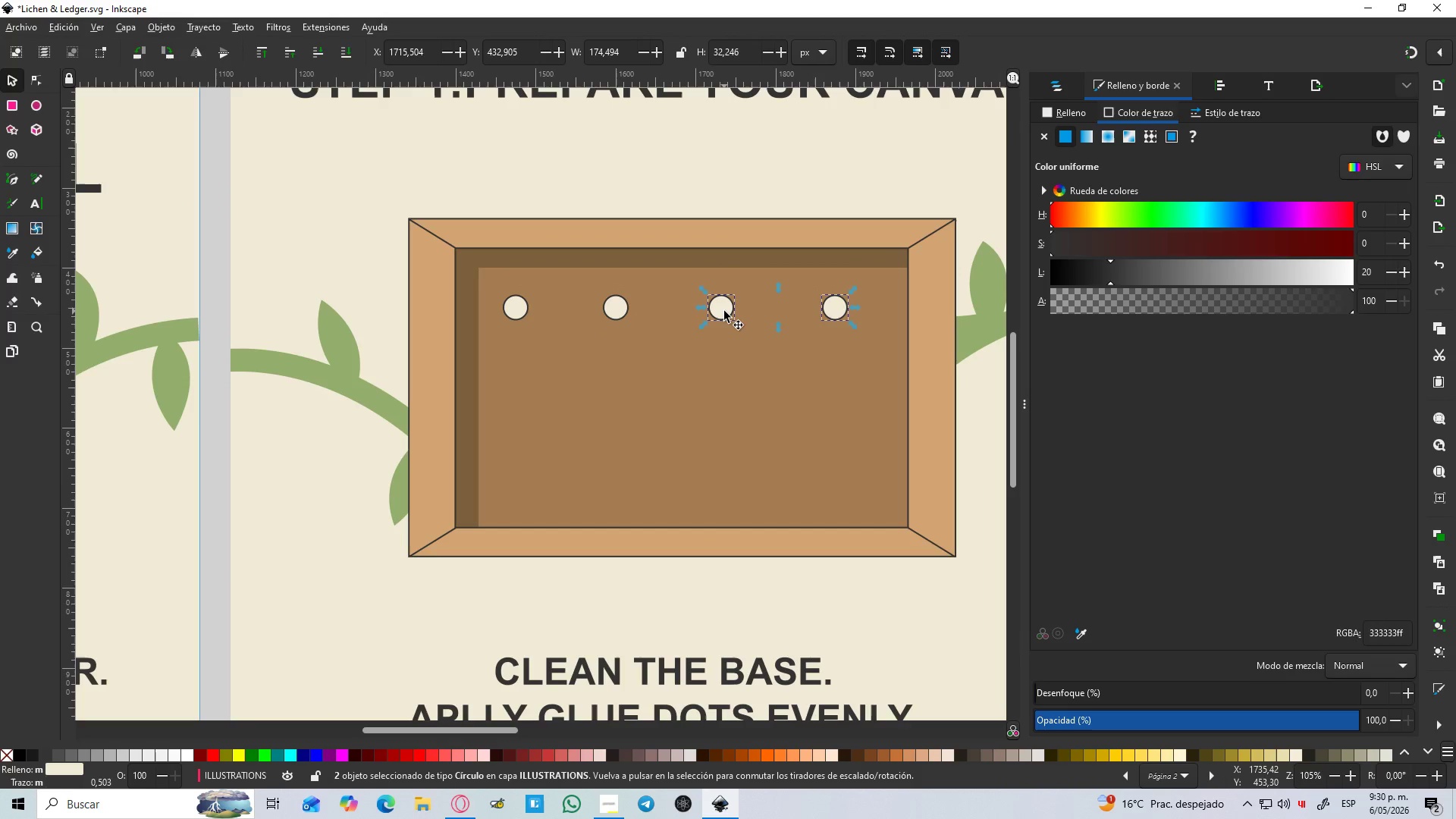 
left_click_drag(start_coordinate=[724, 311], to_coordinate=[744, 312])
 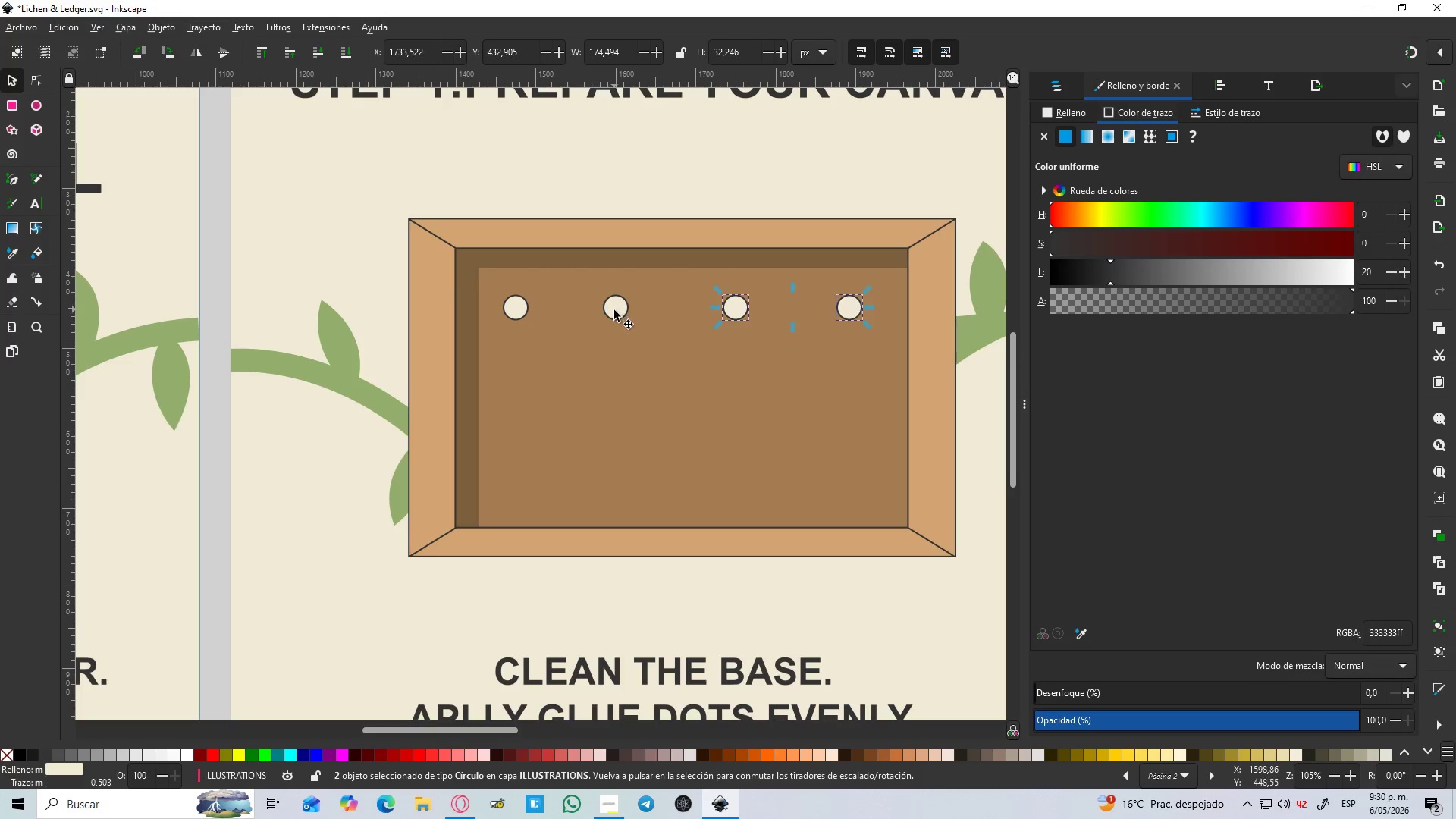 
hold_key(key=ControlLeft, duration=1.51)
 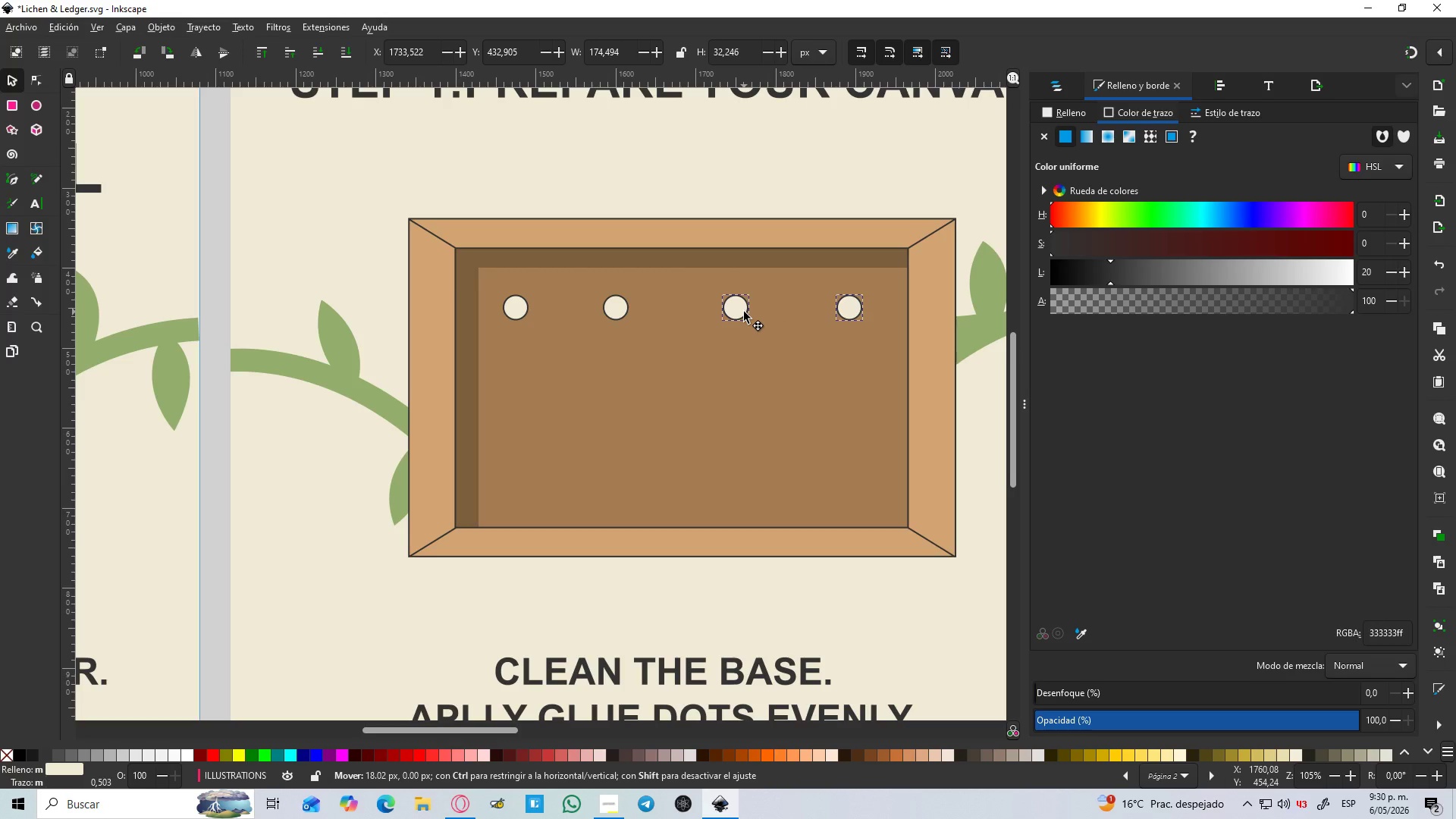 
hold_key(key=ControlLeft, duration=0.84)
 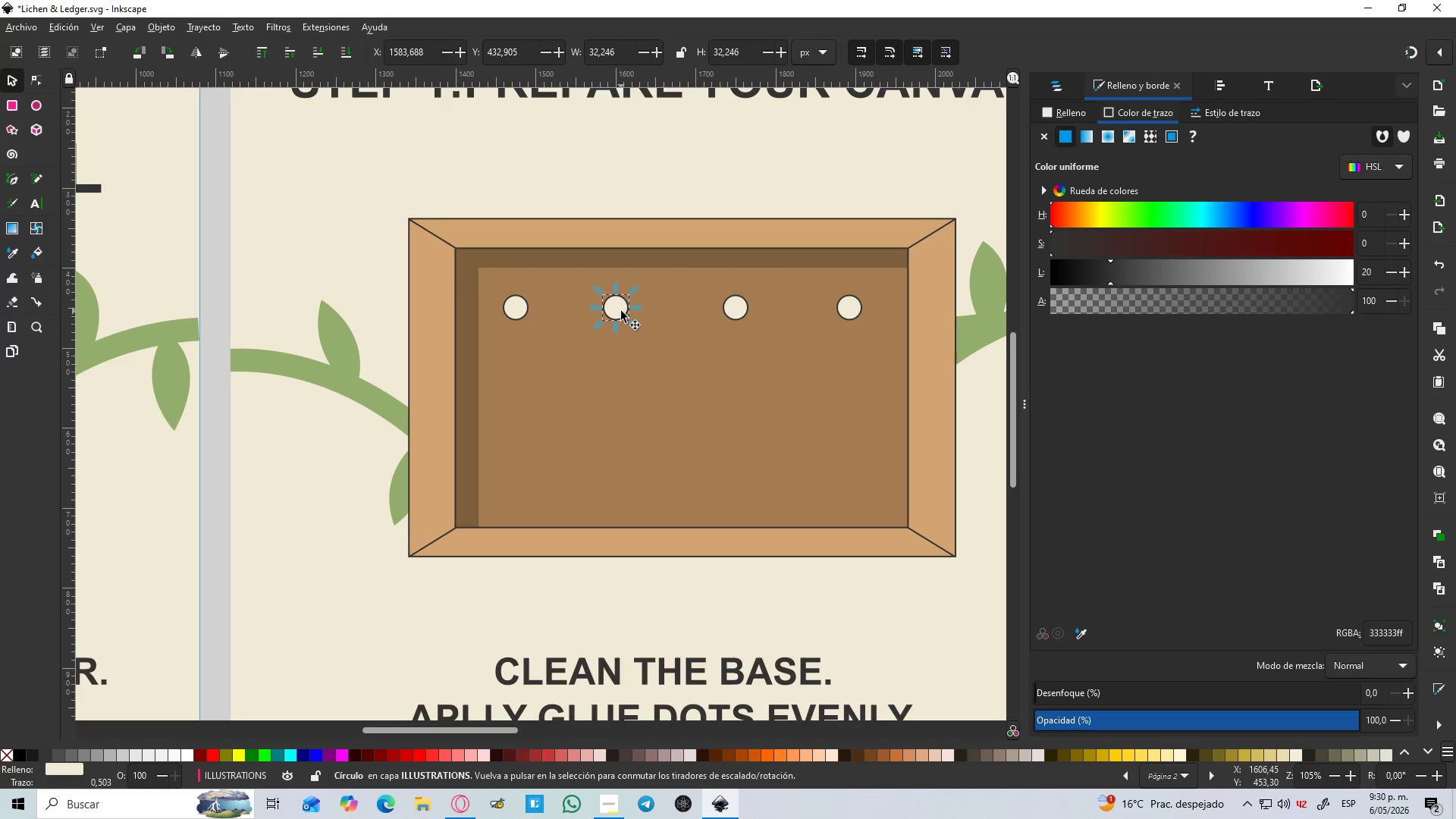 
left_click_drag(start_coordinate=[620, 311], to_coordinate=[629, 312])
 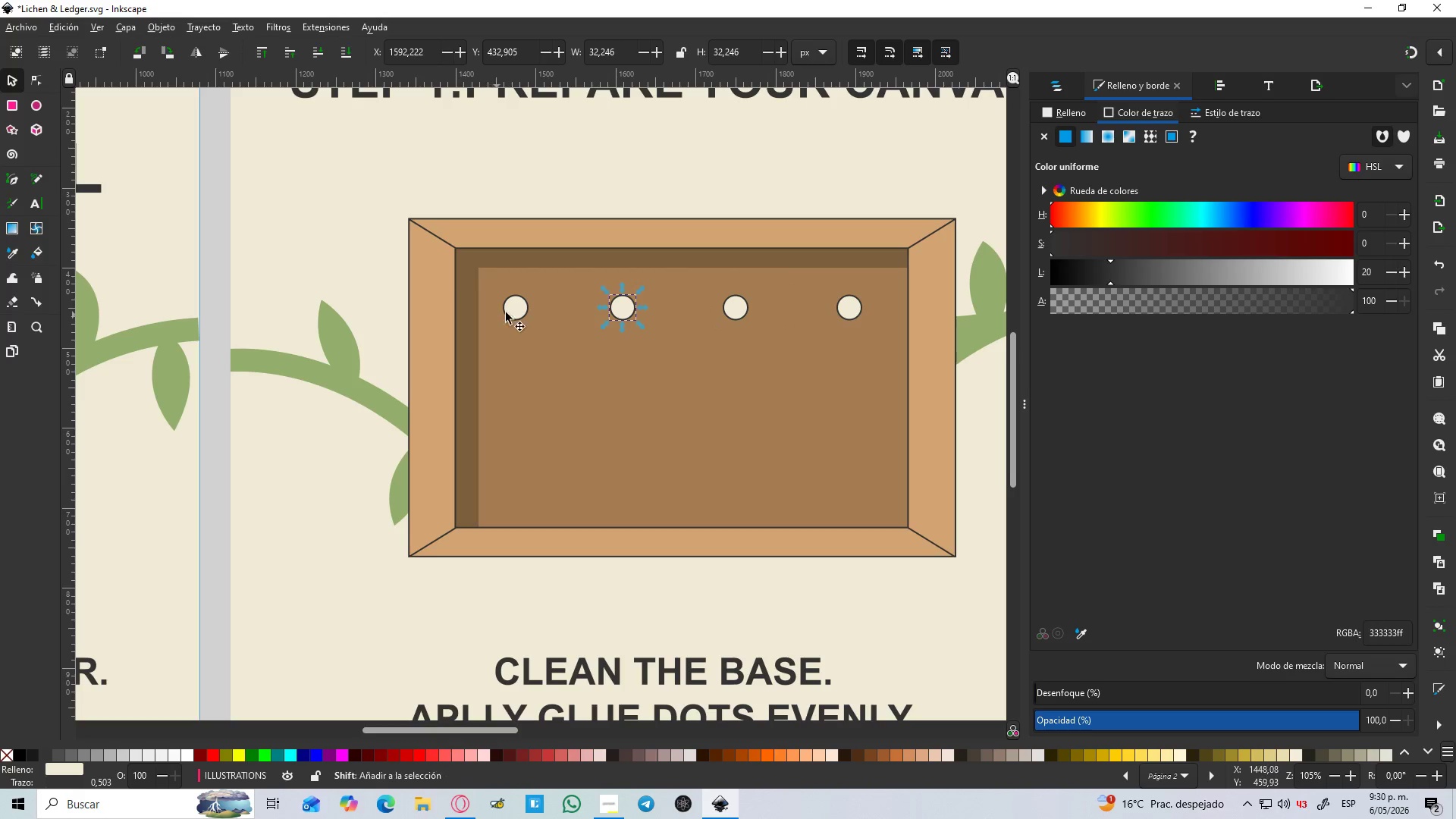 
hold_key(key=ControlLeft, duration=1.52)
 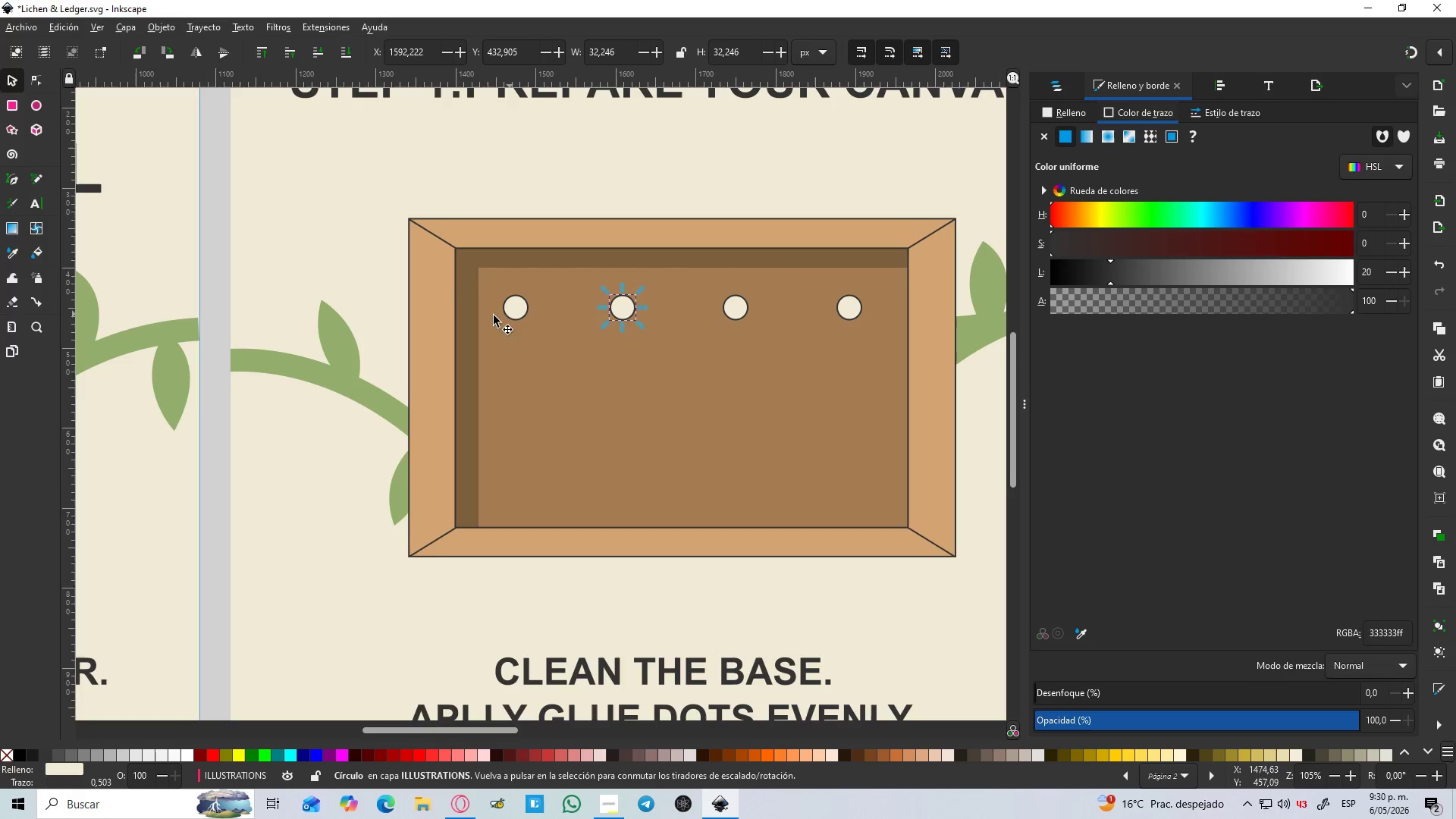 
key(Control+ControlLeft)
 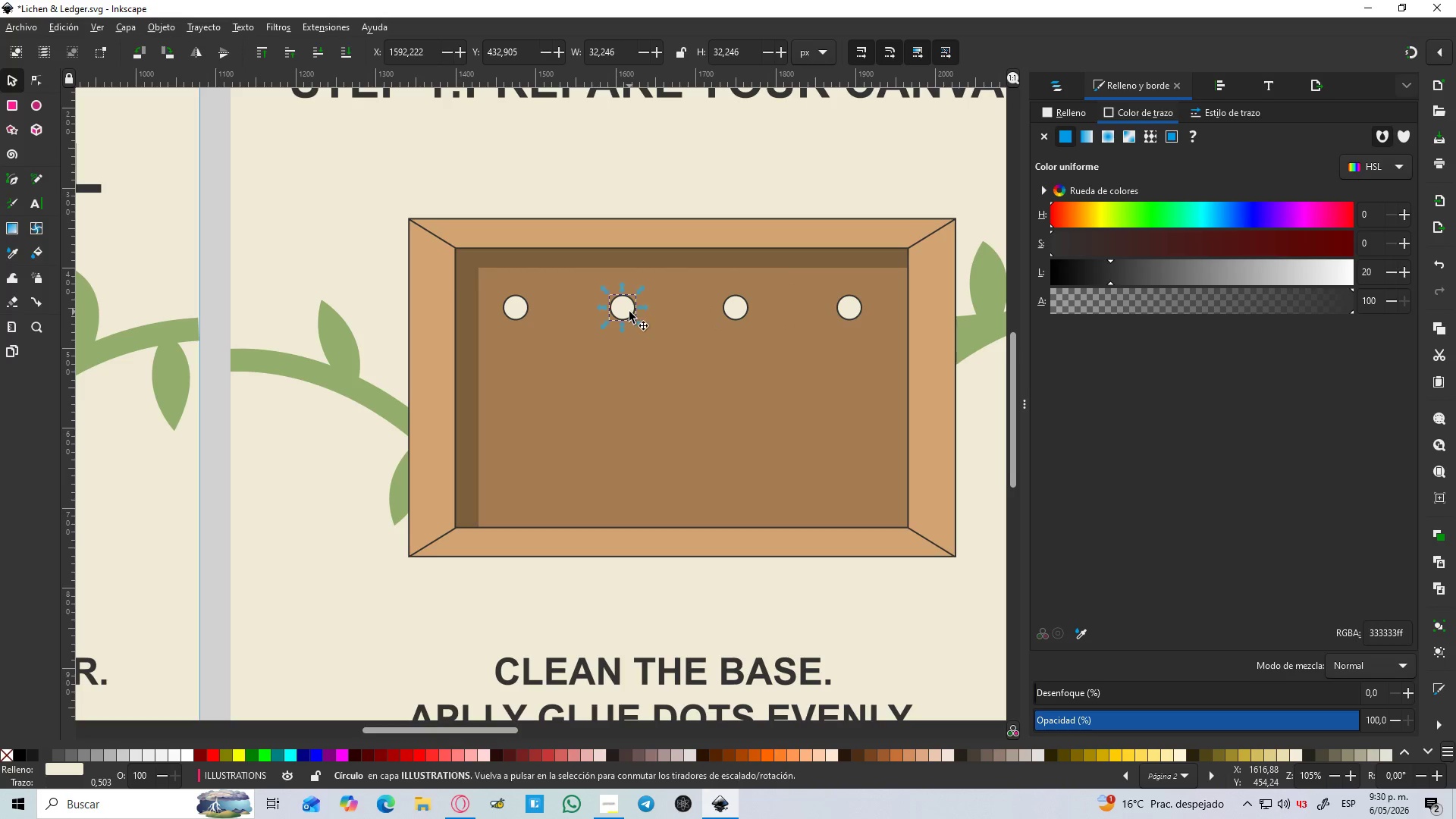 
key(Control+ControlLeft)
 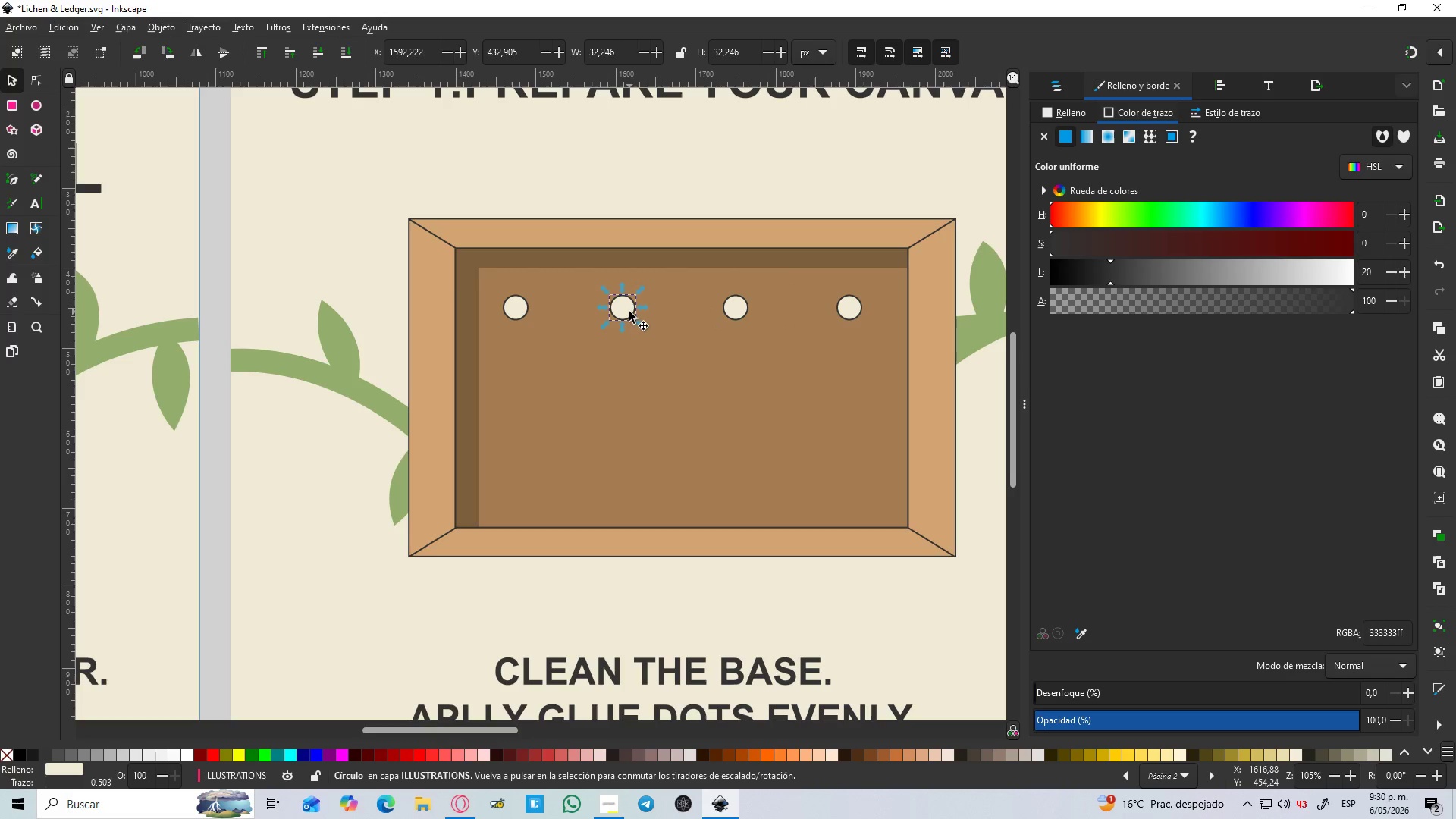 
key(Control+ControlLeft)
 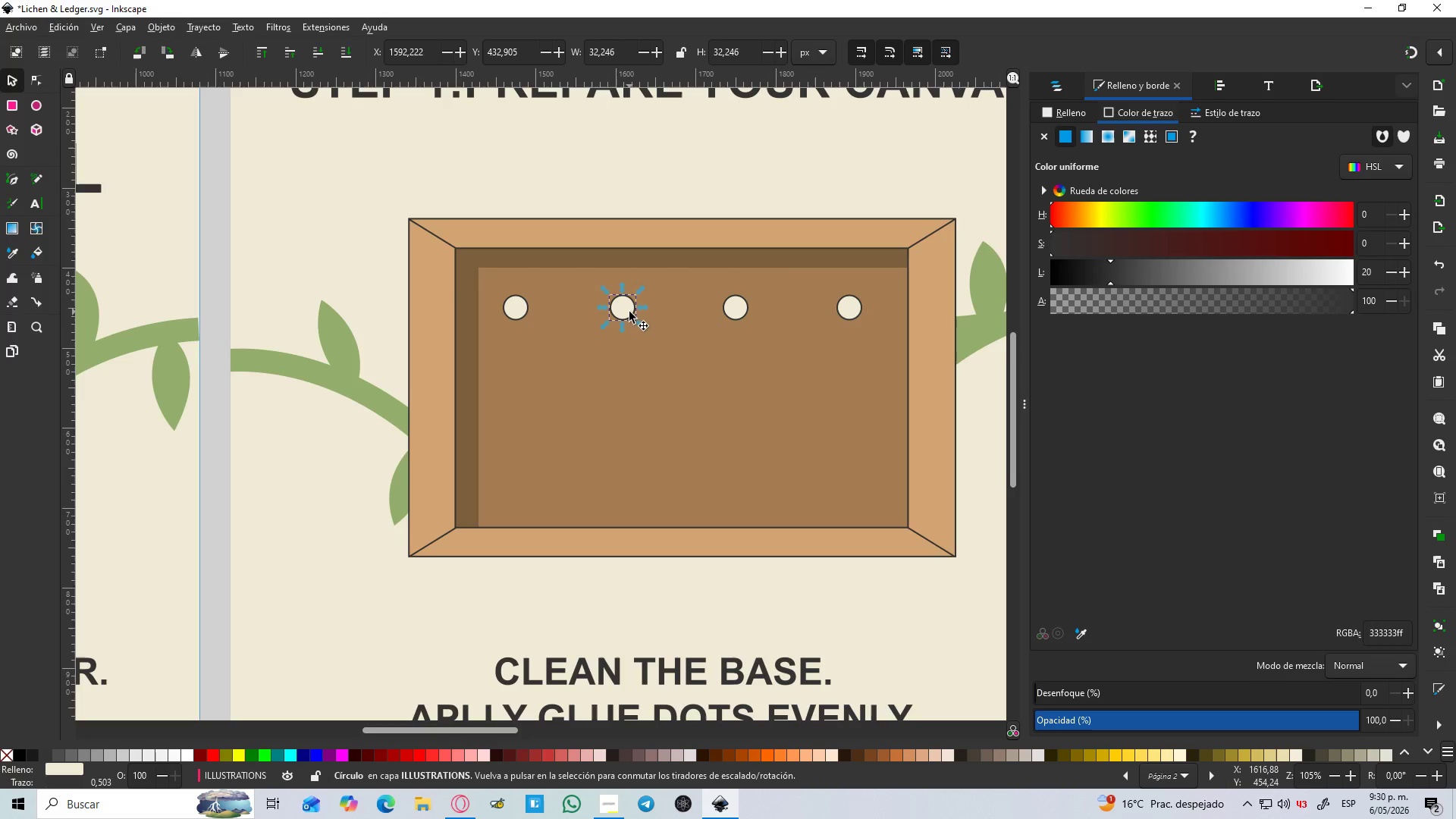 
key(Control+ControlLeft)
 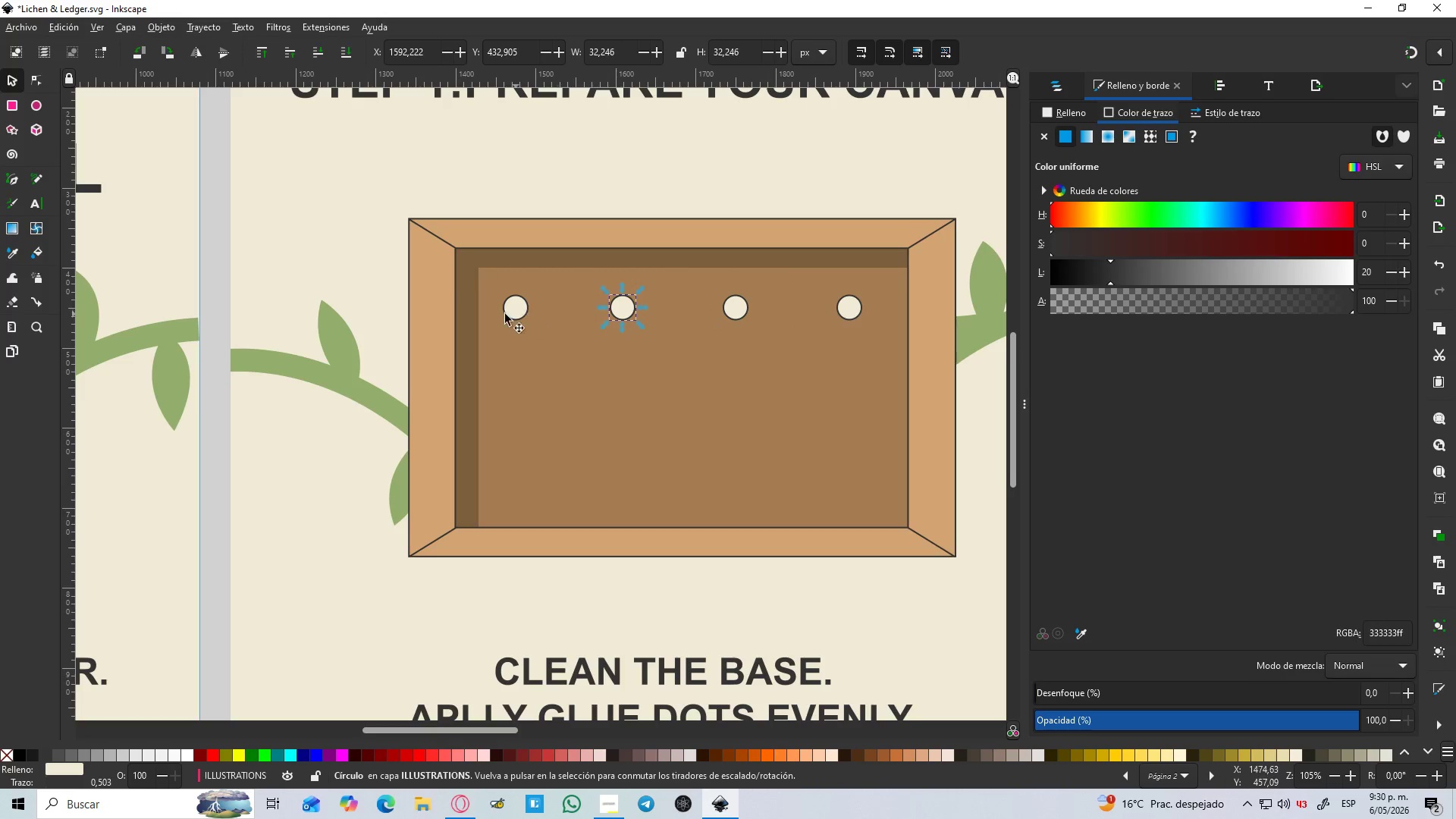 
hold_key(key=ShiftLeft, duration=1.5)
 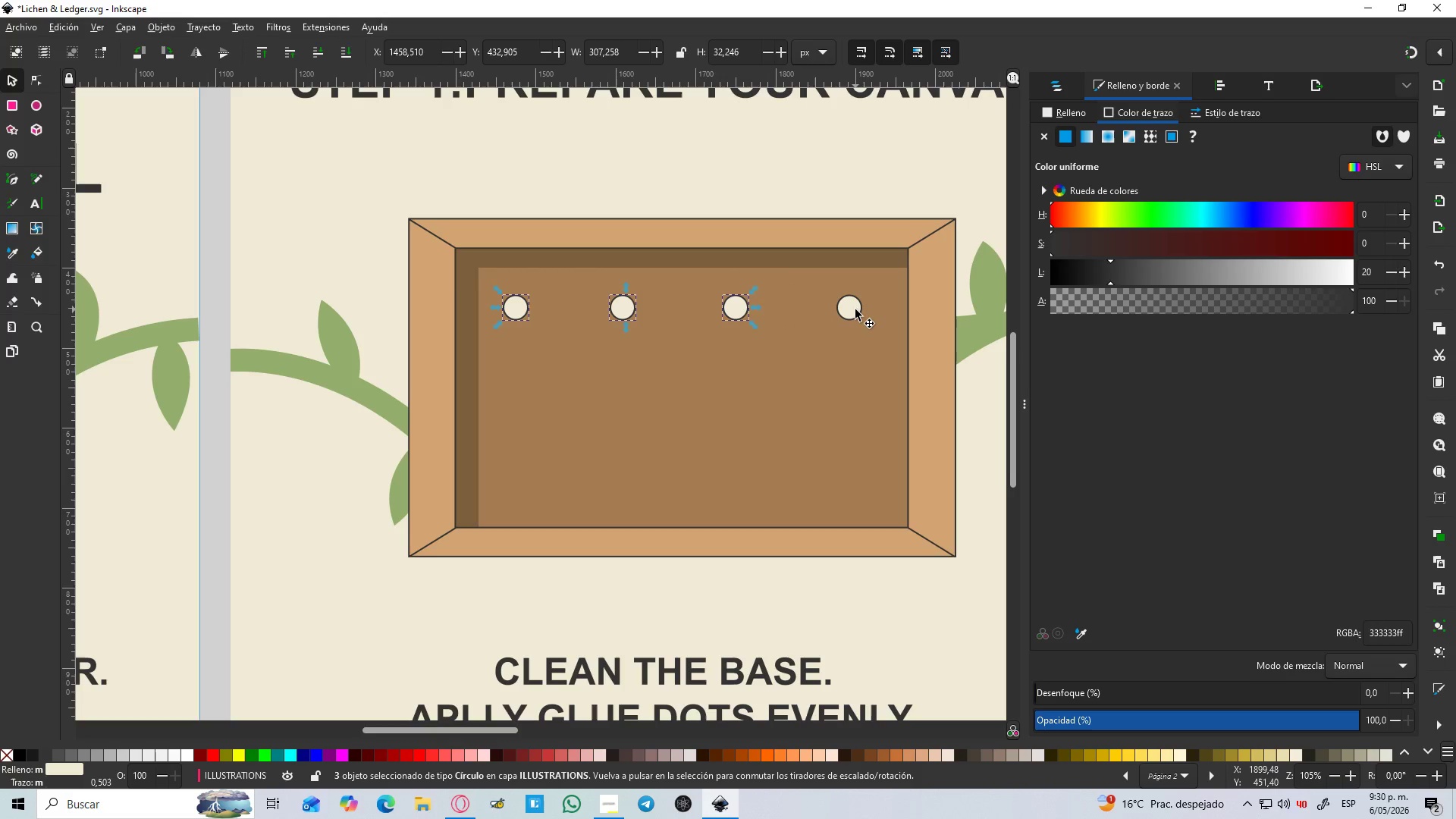 
hold_key(key=ShiftLeft, duration=0.77)
left_click([855, 309])
 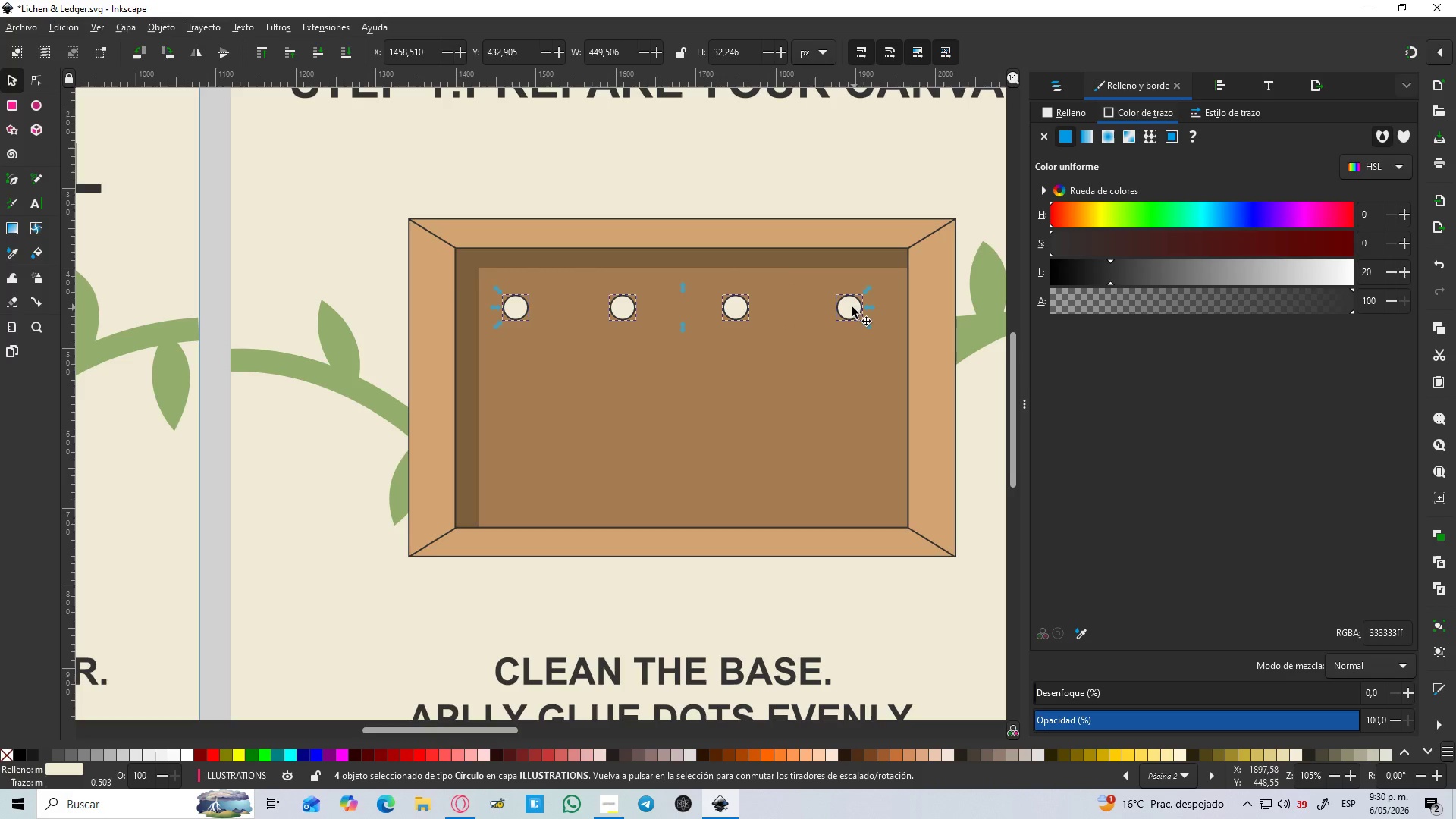 
hold_key(key=ControlLeft, duration=1.51)
 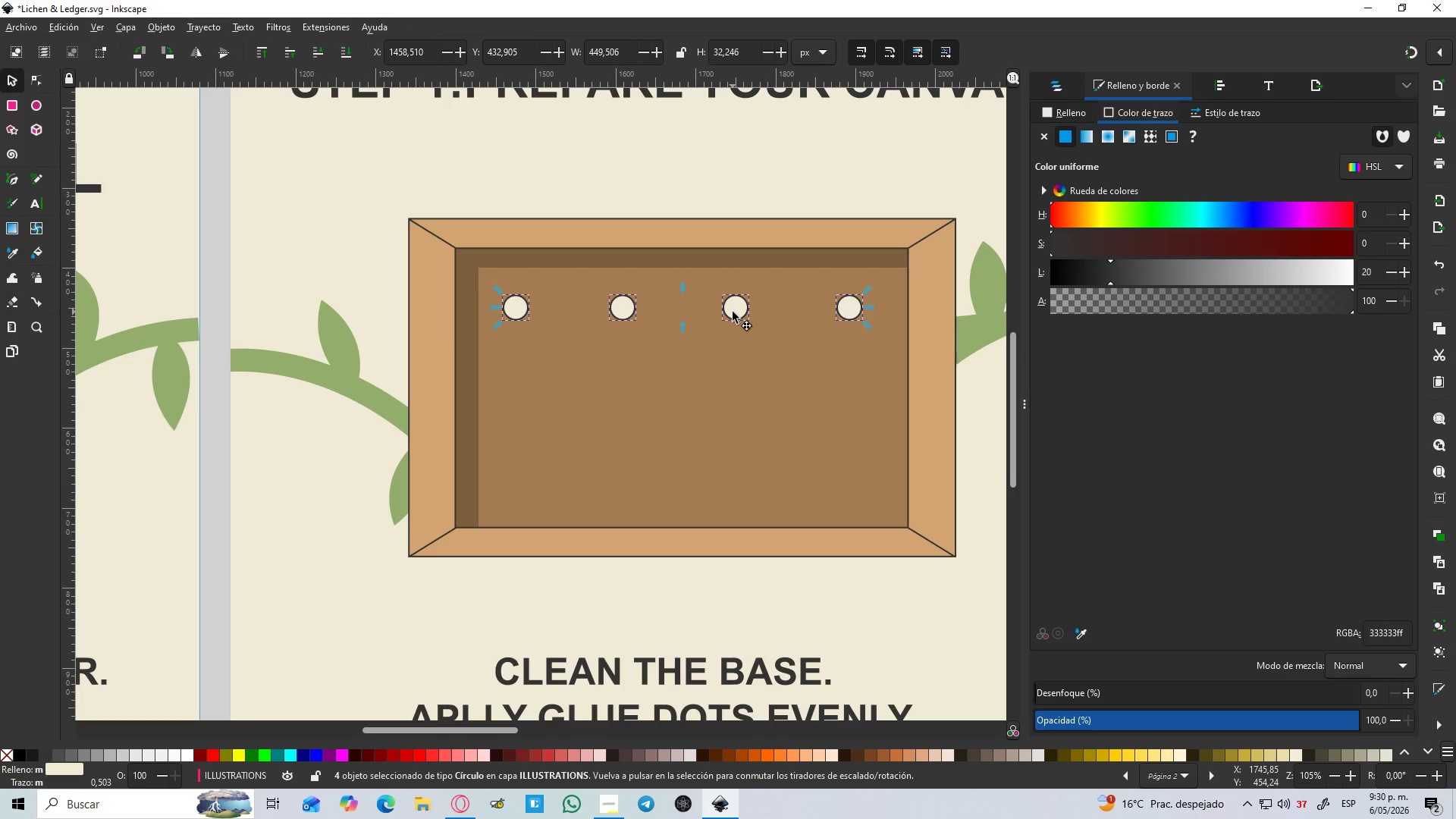 
key(Control+D)
 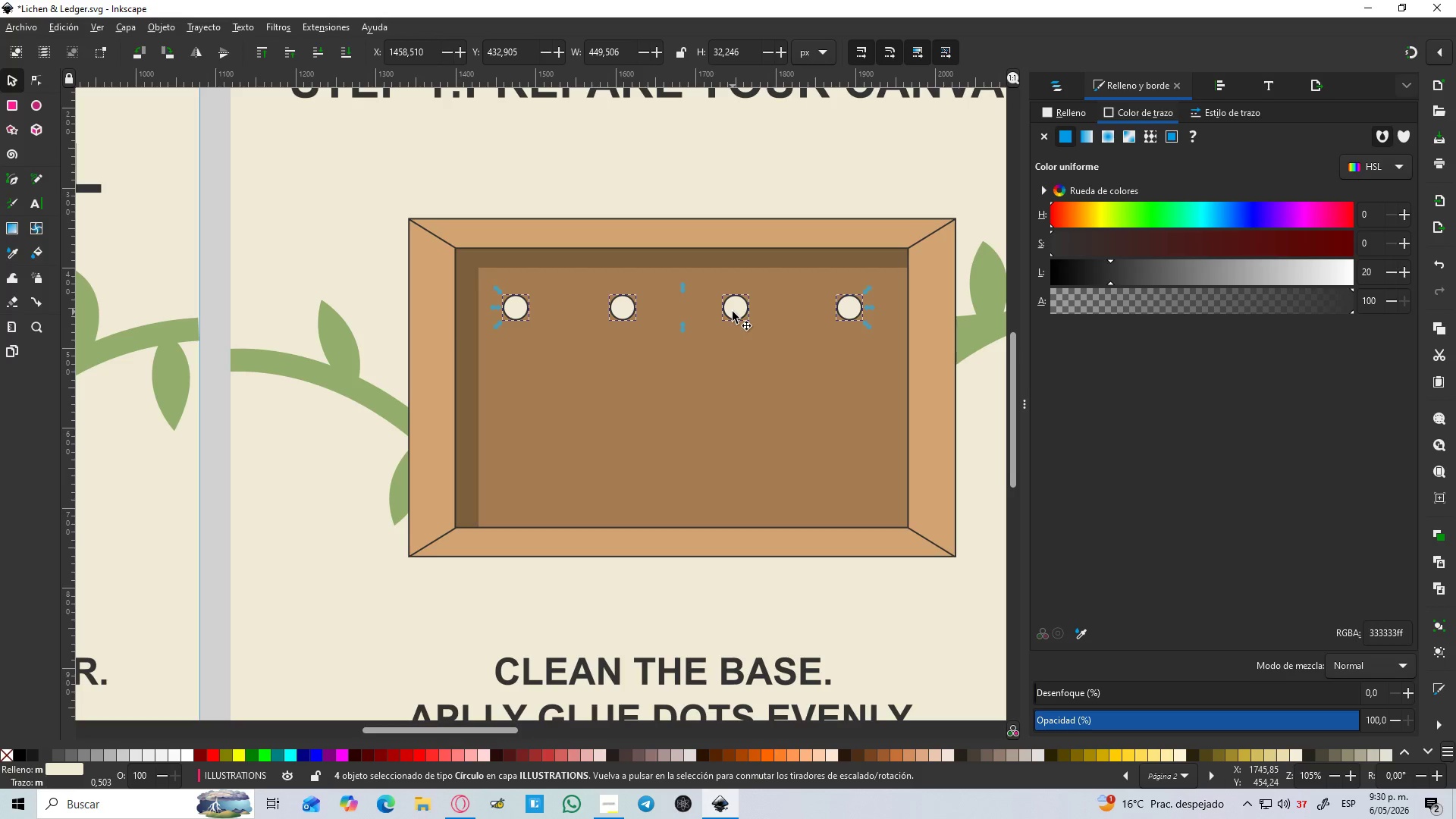 
left_click_drag(start_coordinate=[733, 312], to_coordinate=[728, 403])
 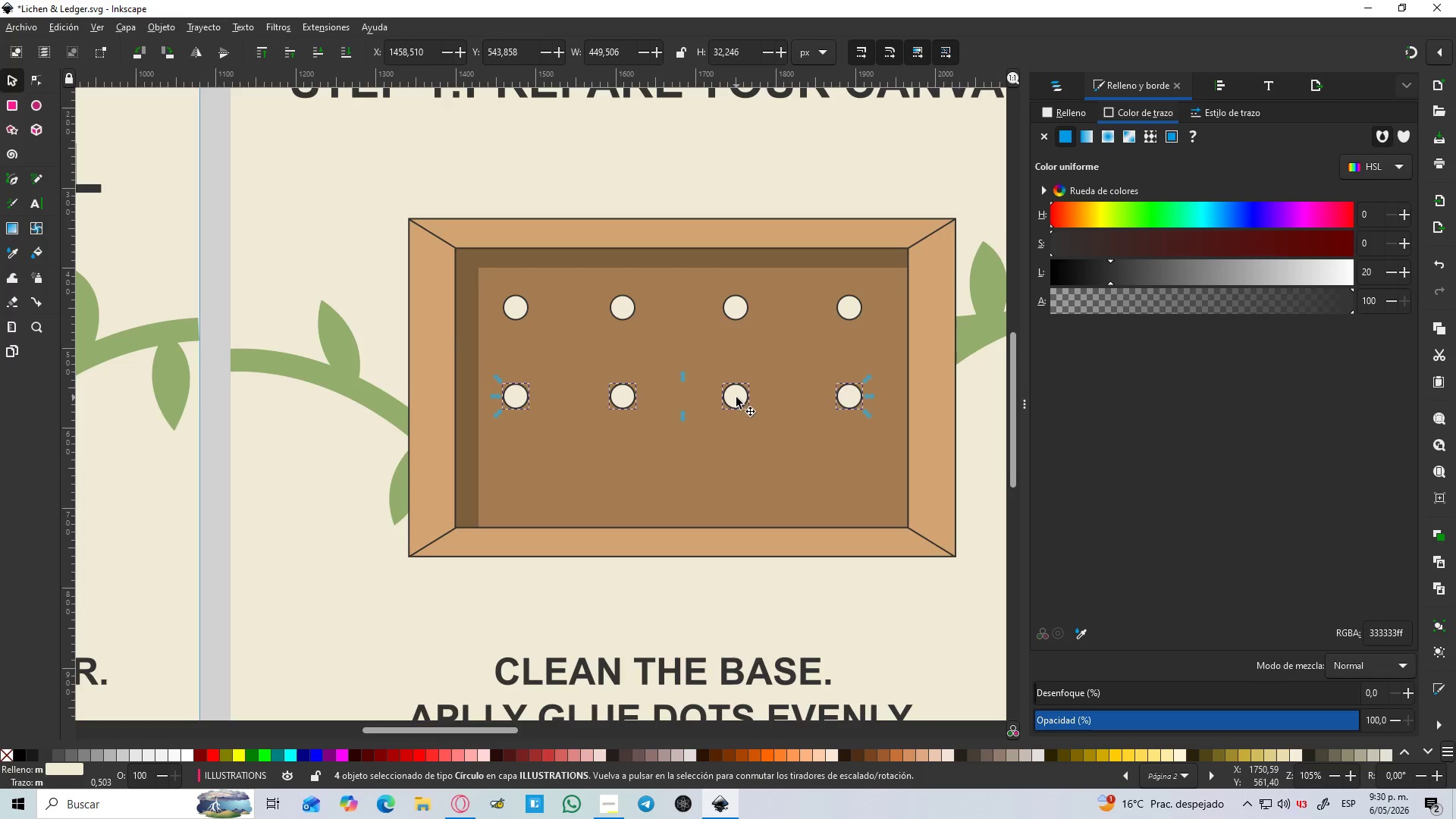 
hold_key(key=ControlLeft, duration=1.5)
 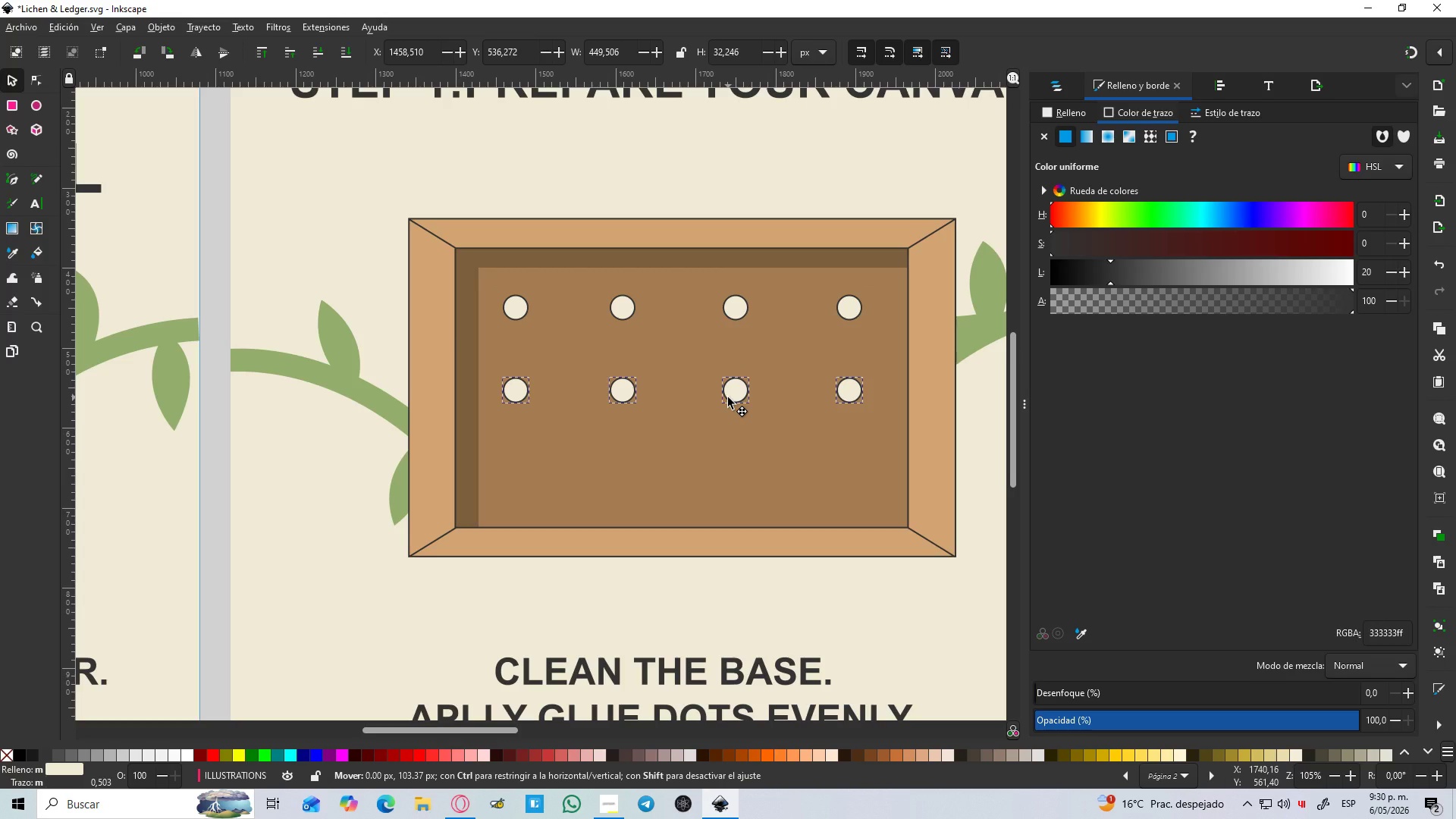 
hold_key(key=ControlLeft, duration=1.53)
 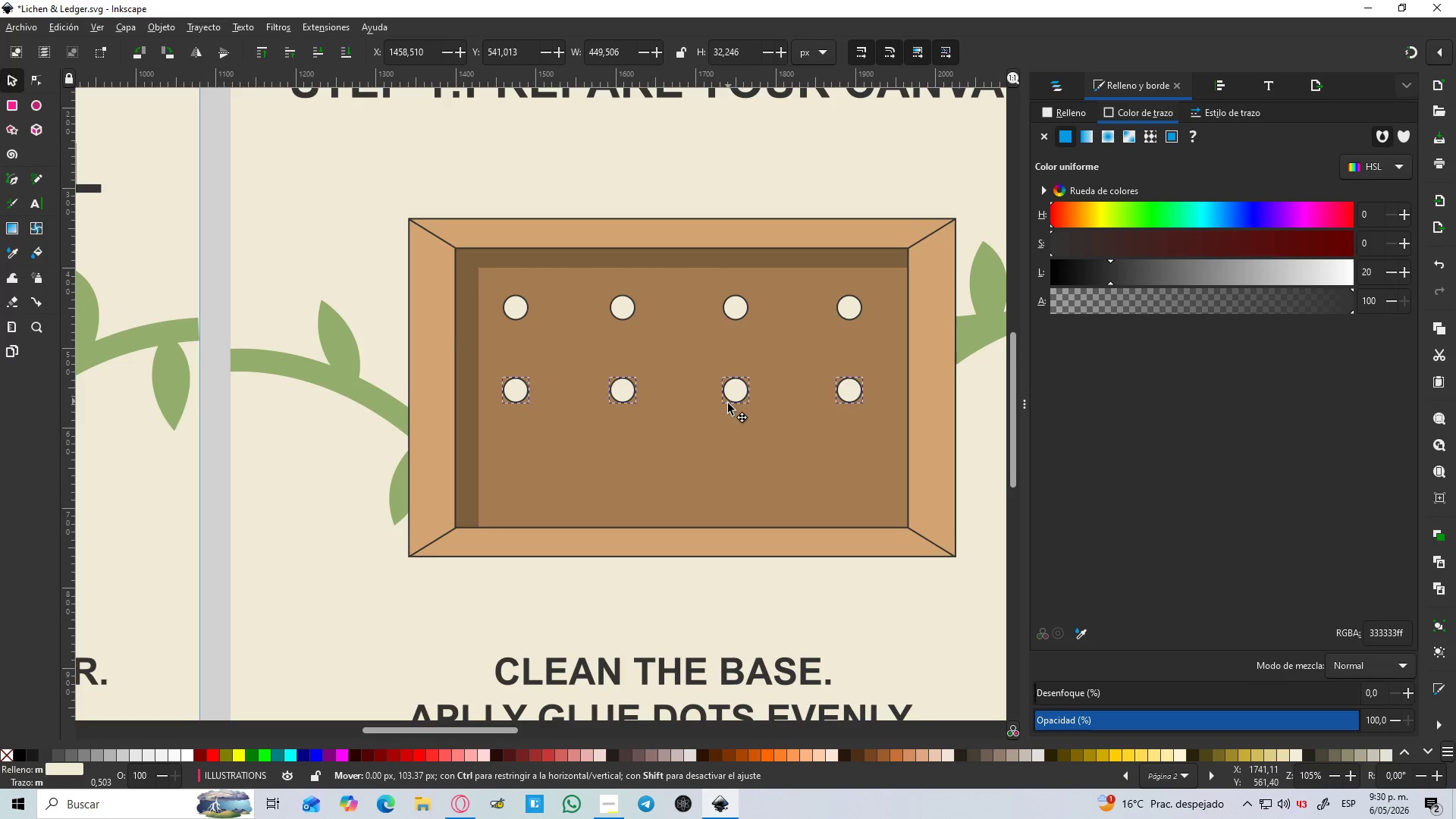 
hold_key(key=ControlLeft, duration=1.33)
 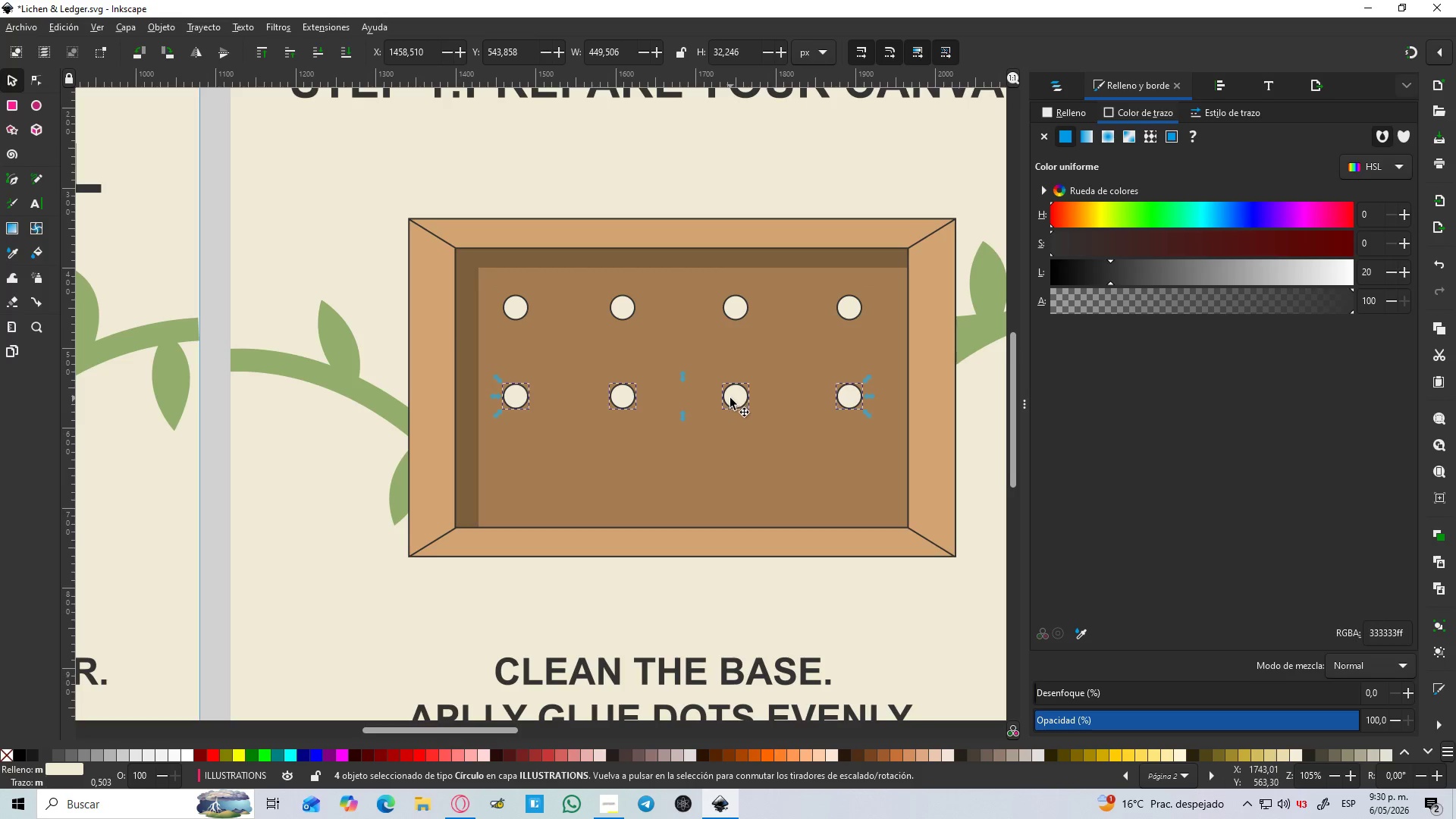 
key(Control+D)
 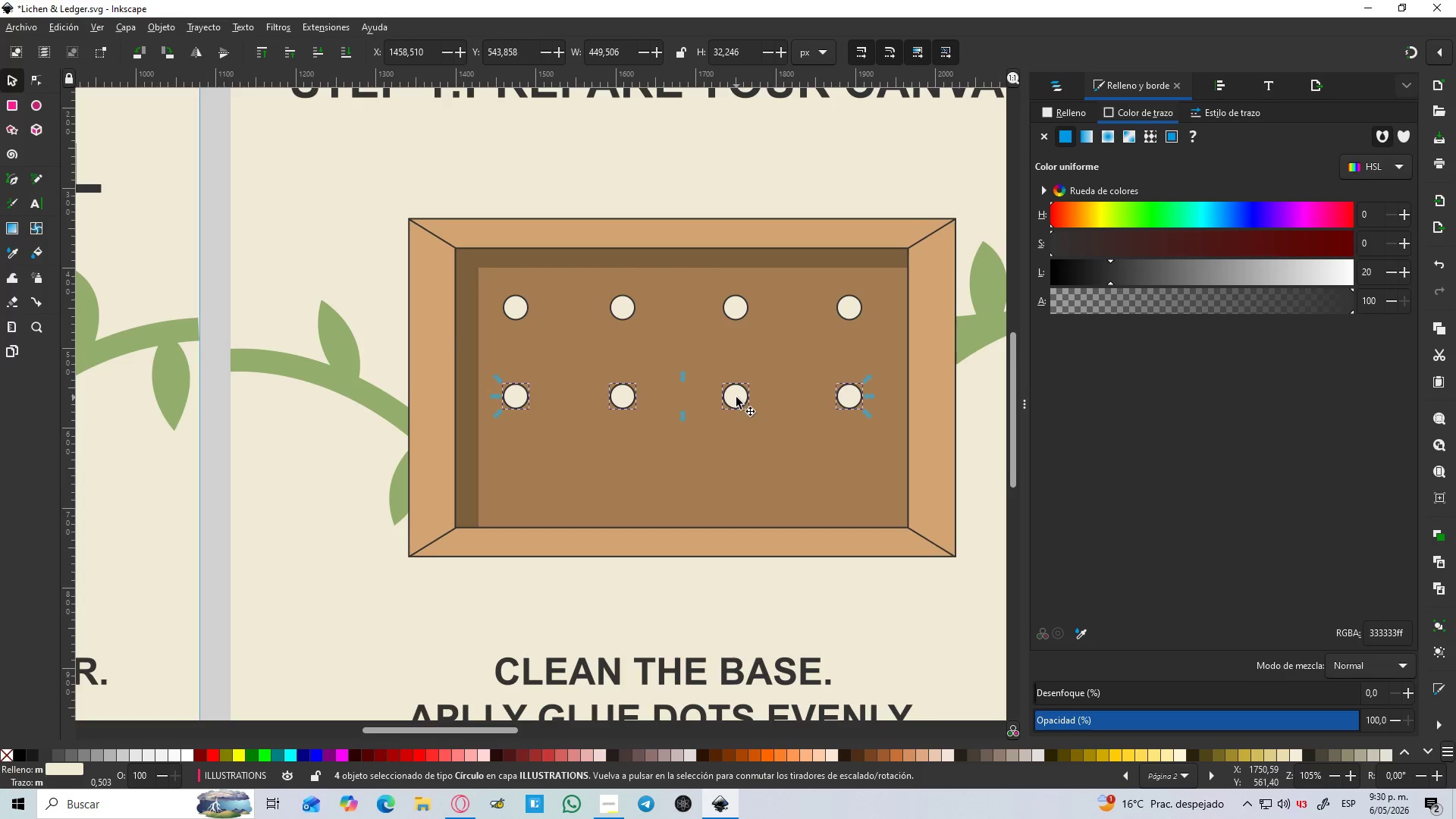 
left_click_drag(start_coordinate=[736, 397], to_coordinate=[736, 487])
 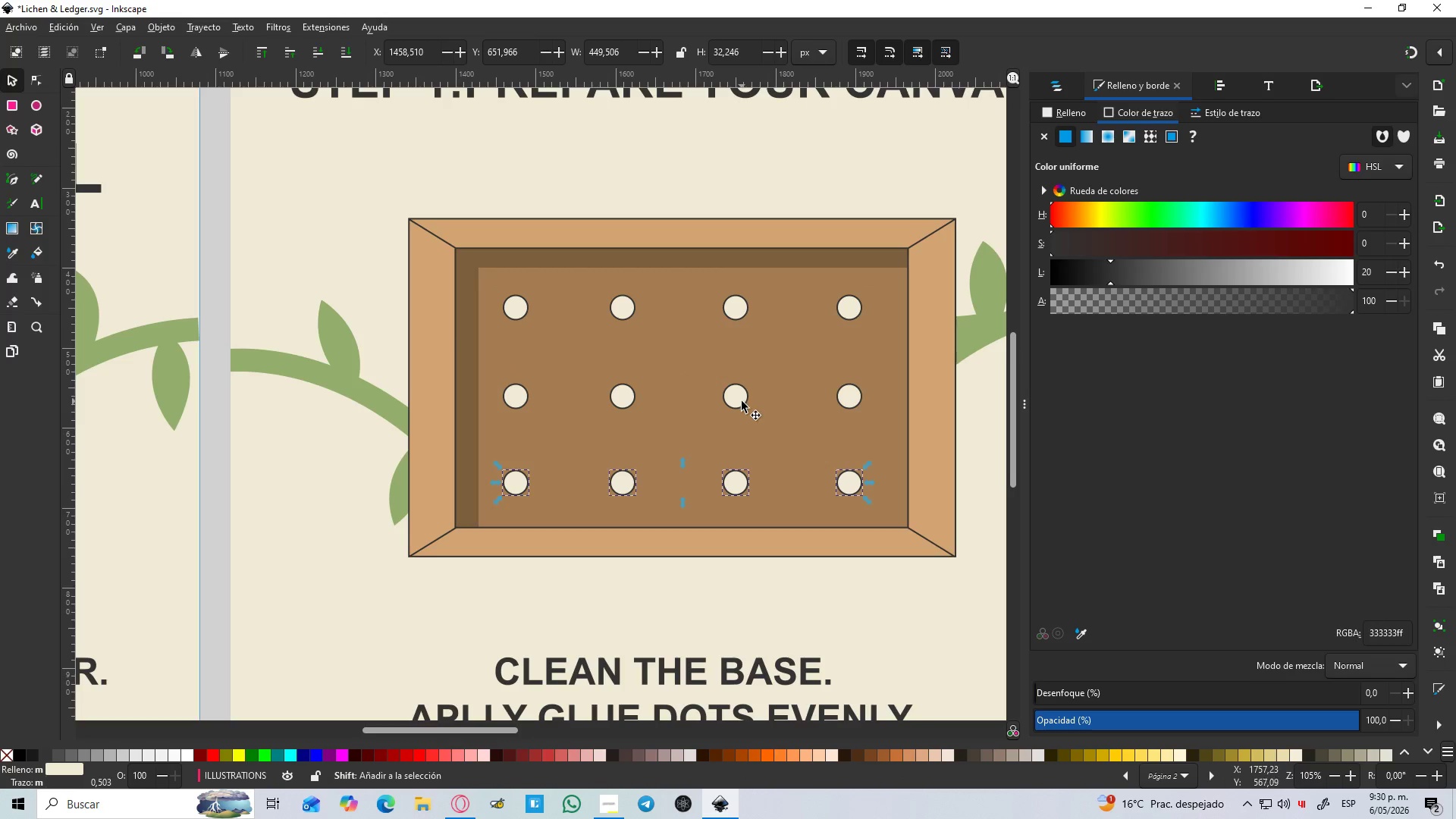 
hold_key(key=ControlLeft, duration=1.5)
 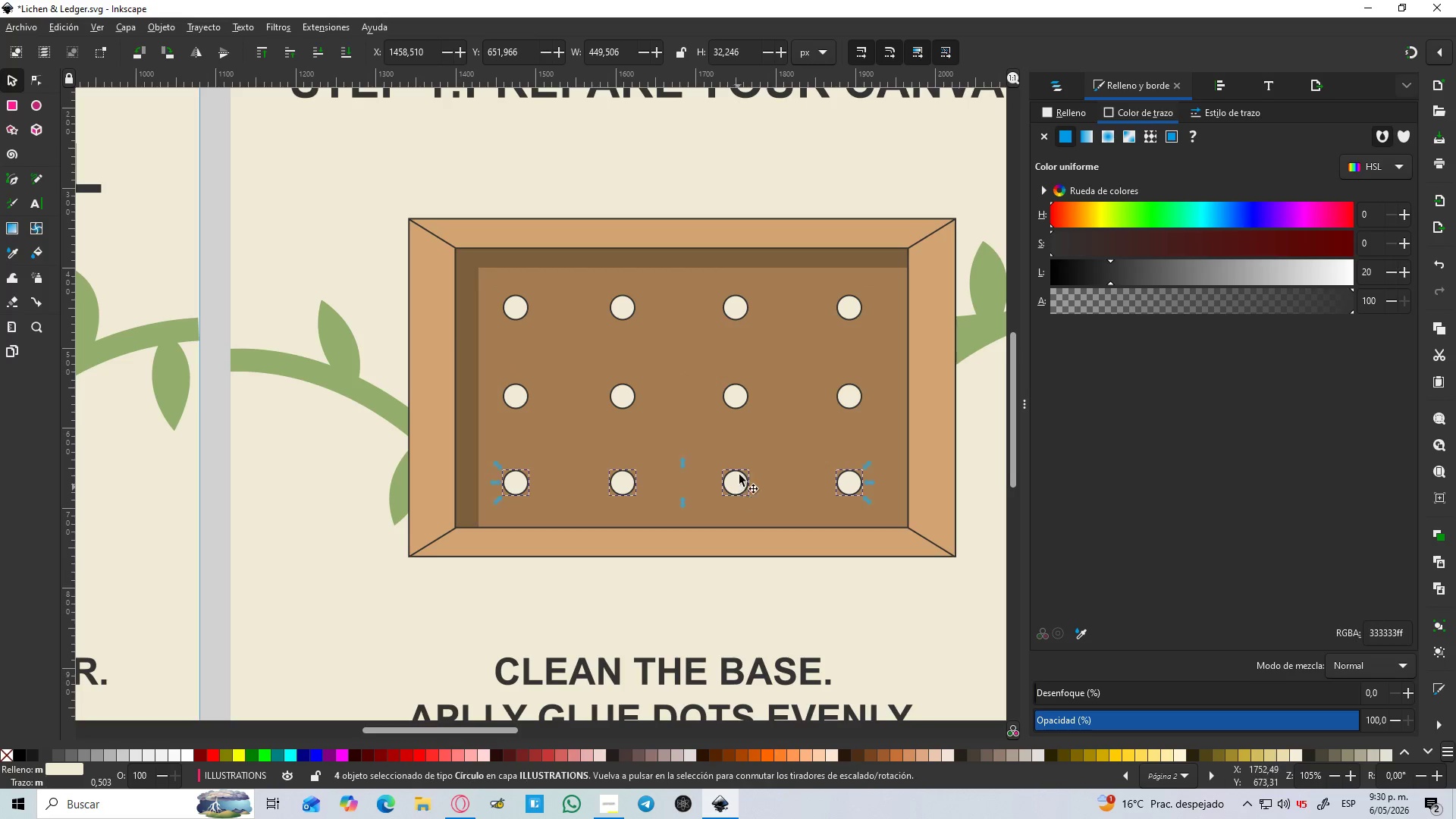 
key(Control+ControlLeft)
 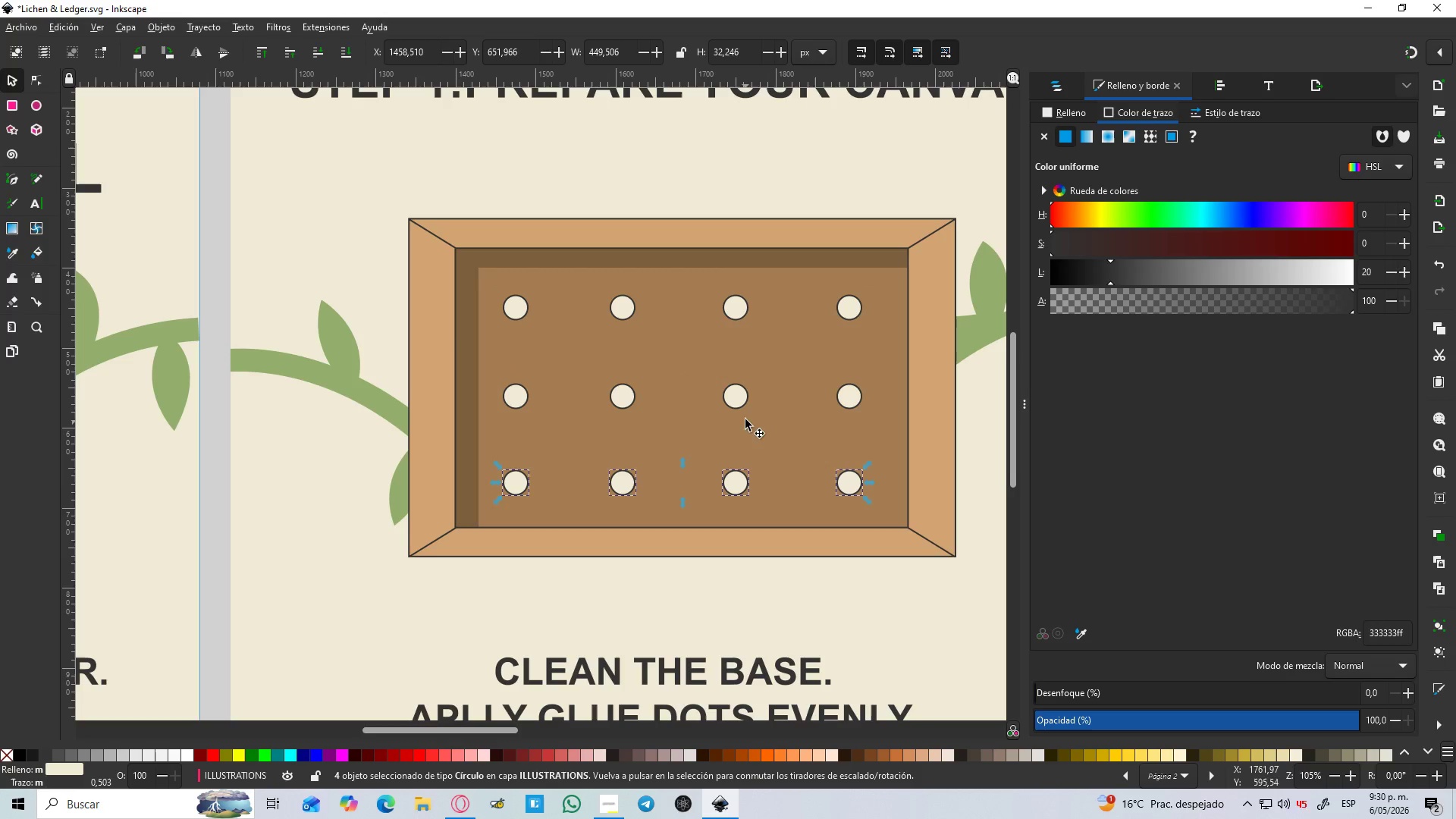 
hold_key(key=ShiftLeft, duration=1.5)
left_click([741, 400])
 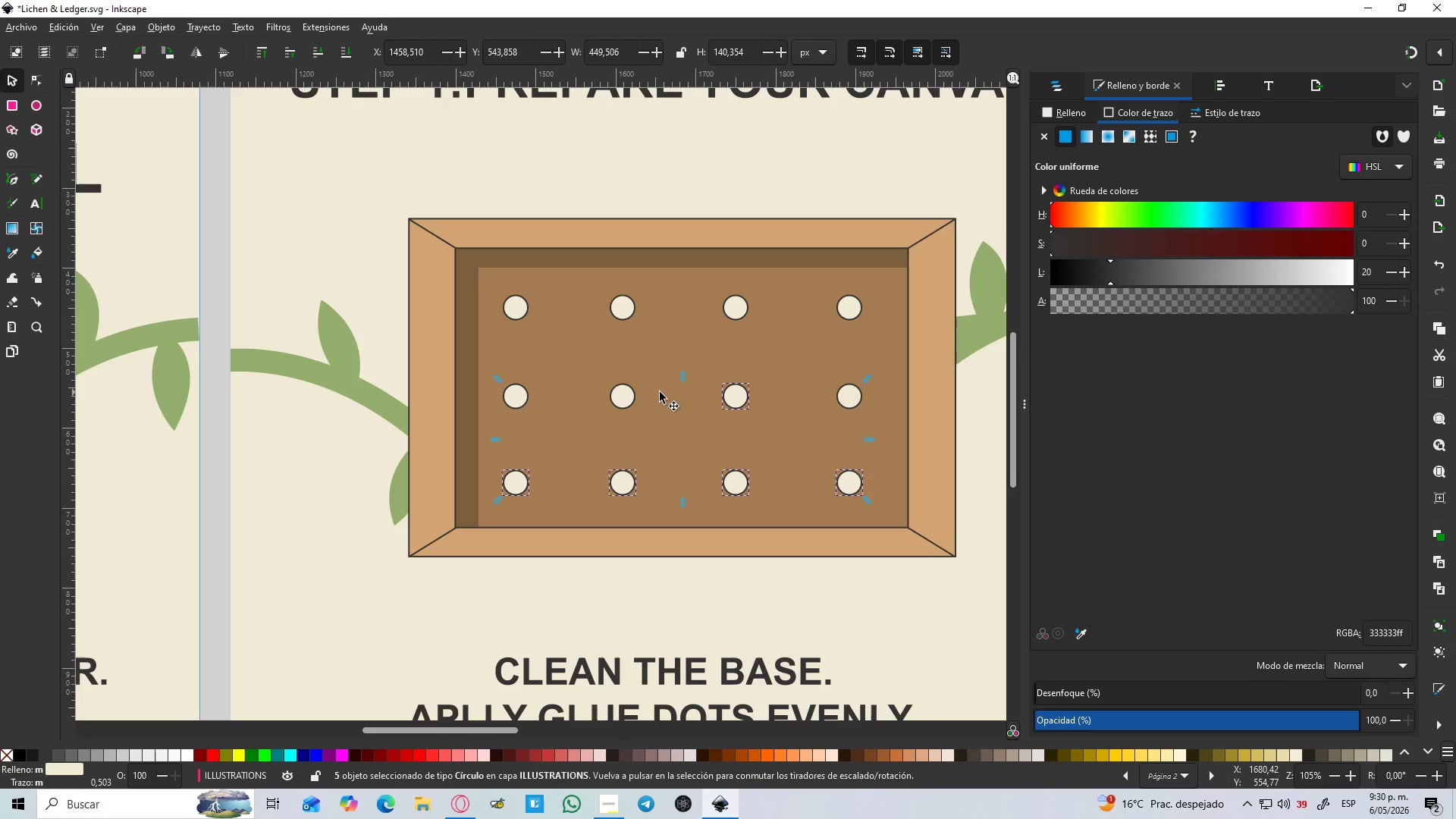 
hold_key(key=ShiftLeft, duration=1.52)
left_click([518, 403])
 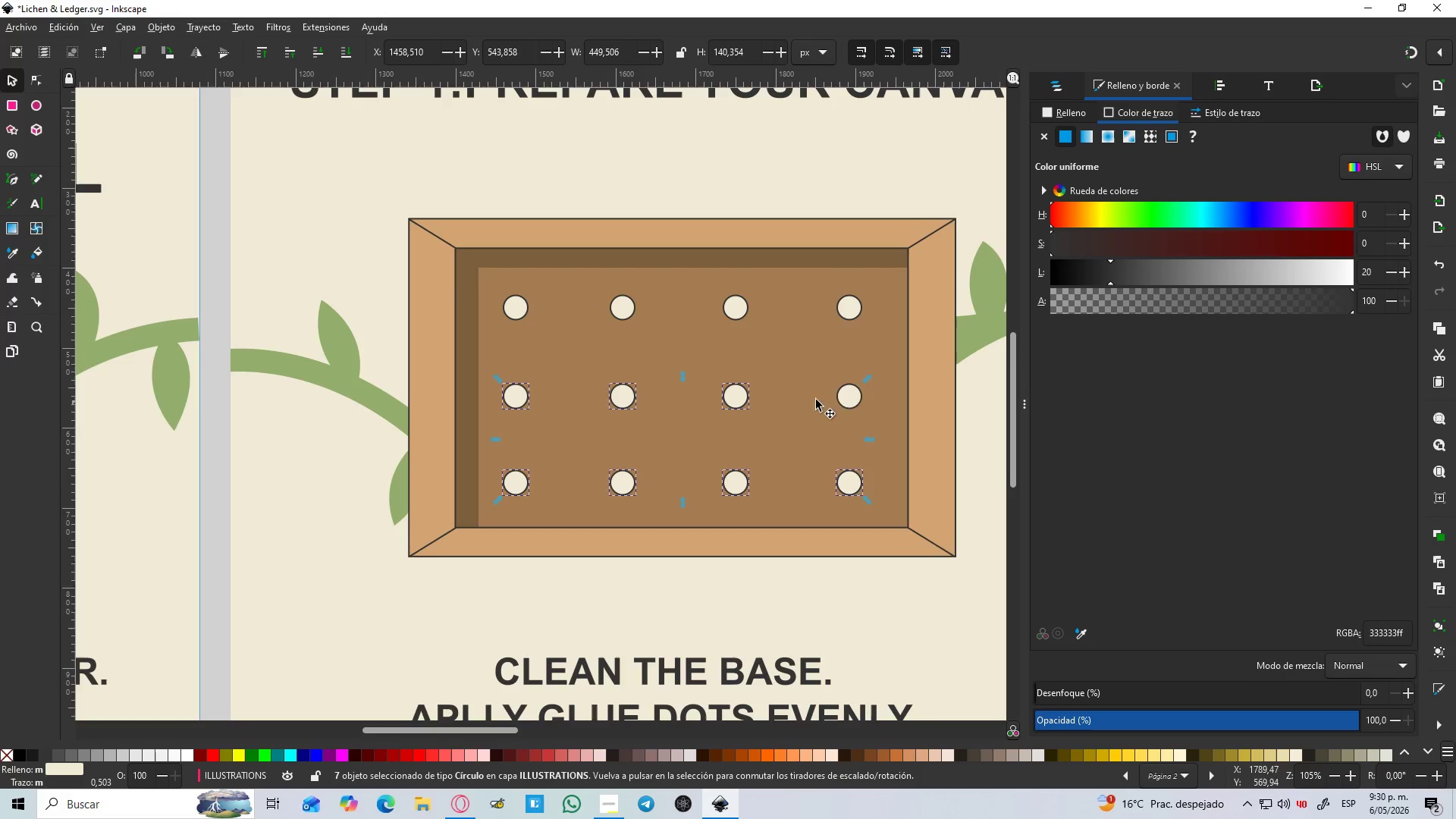 
hold_key(key=ShiftLeft, duration=1.52)
left_click([858, 401])
 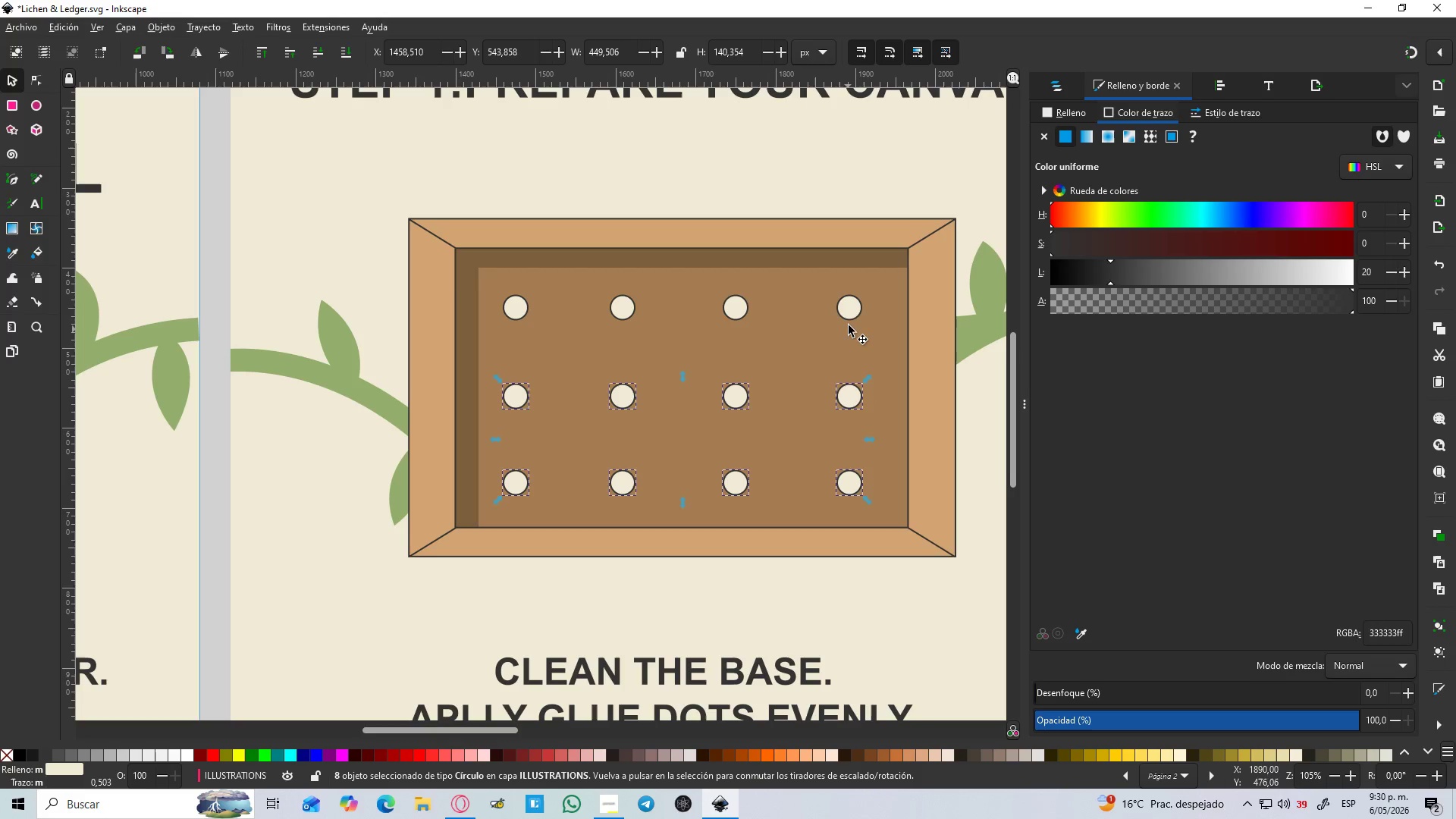 
left_click([851, 310])
 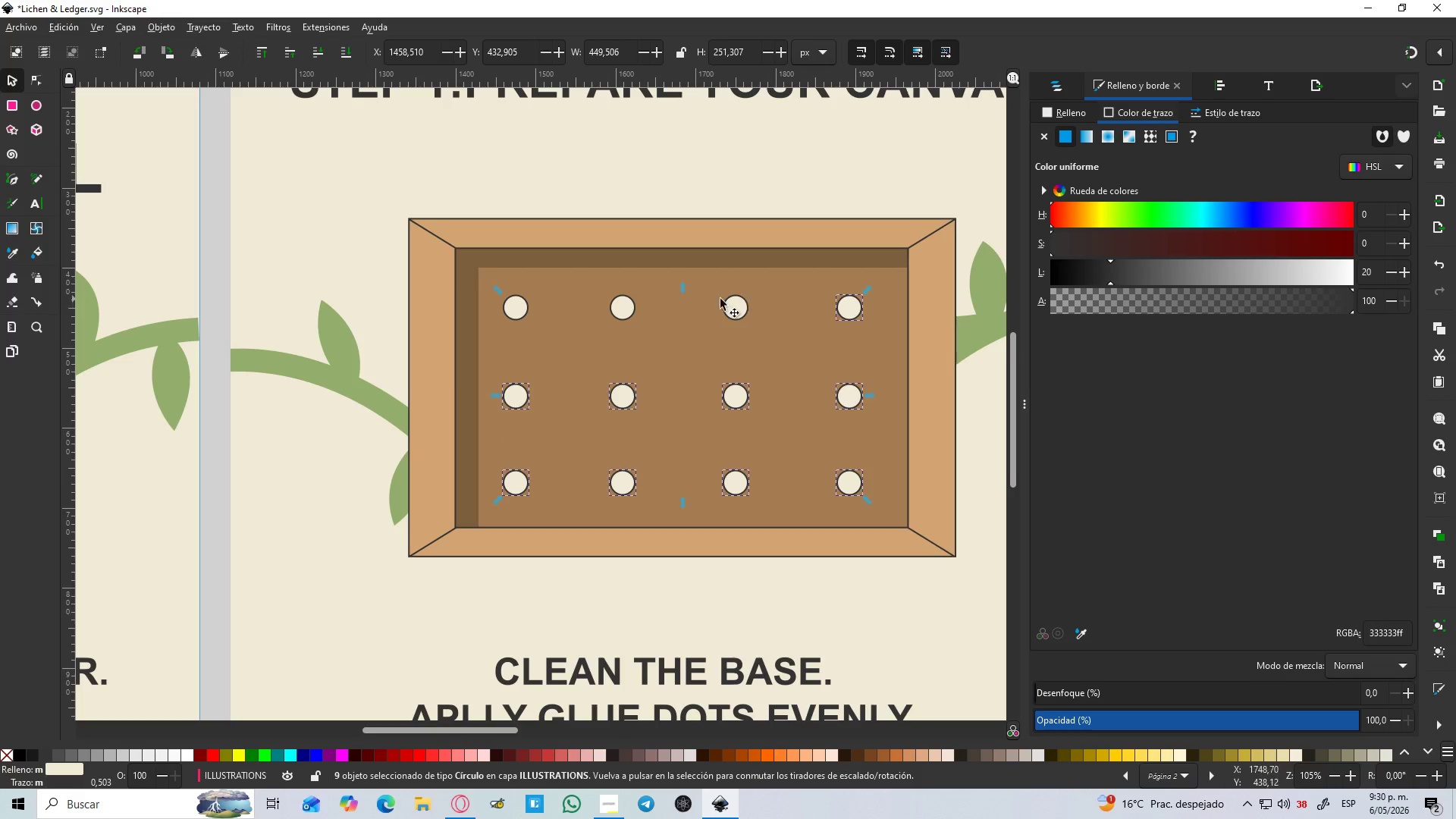 
hold_key(key=ShiftLeft, duration=1.5)
left_click([728, 303])
 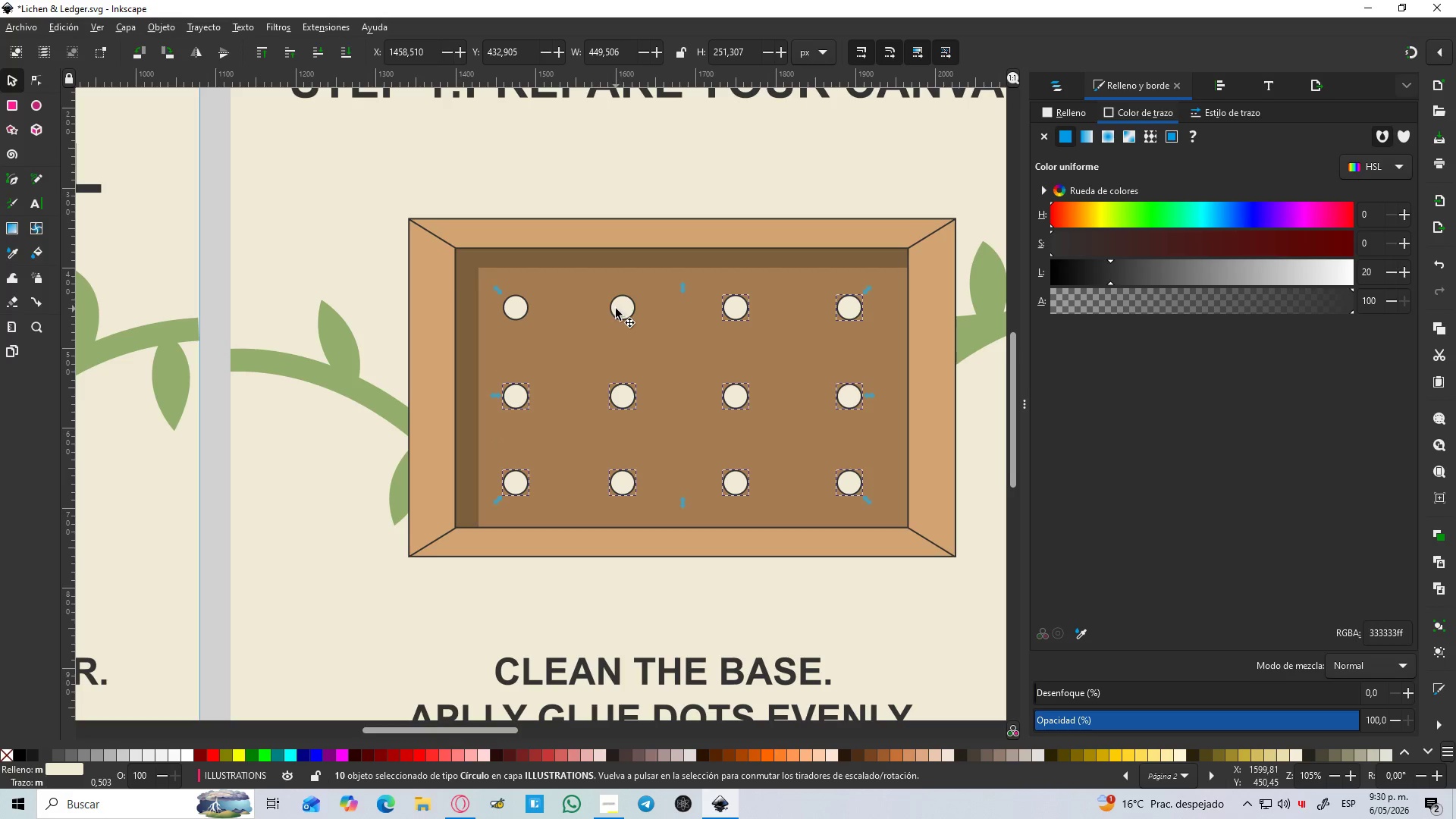 
left_click([626, 310])
 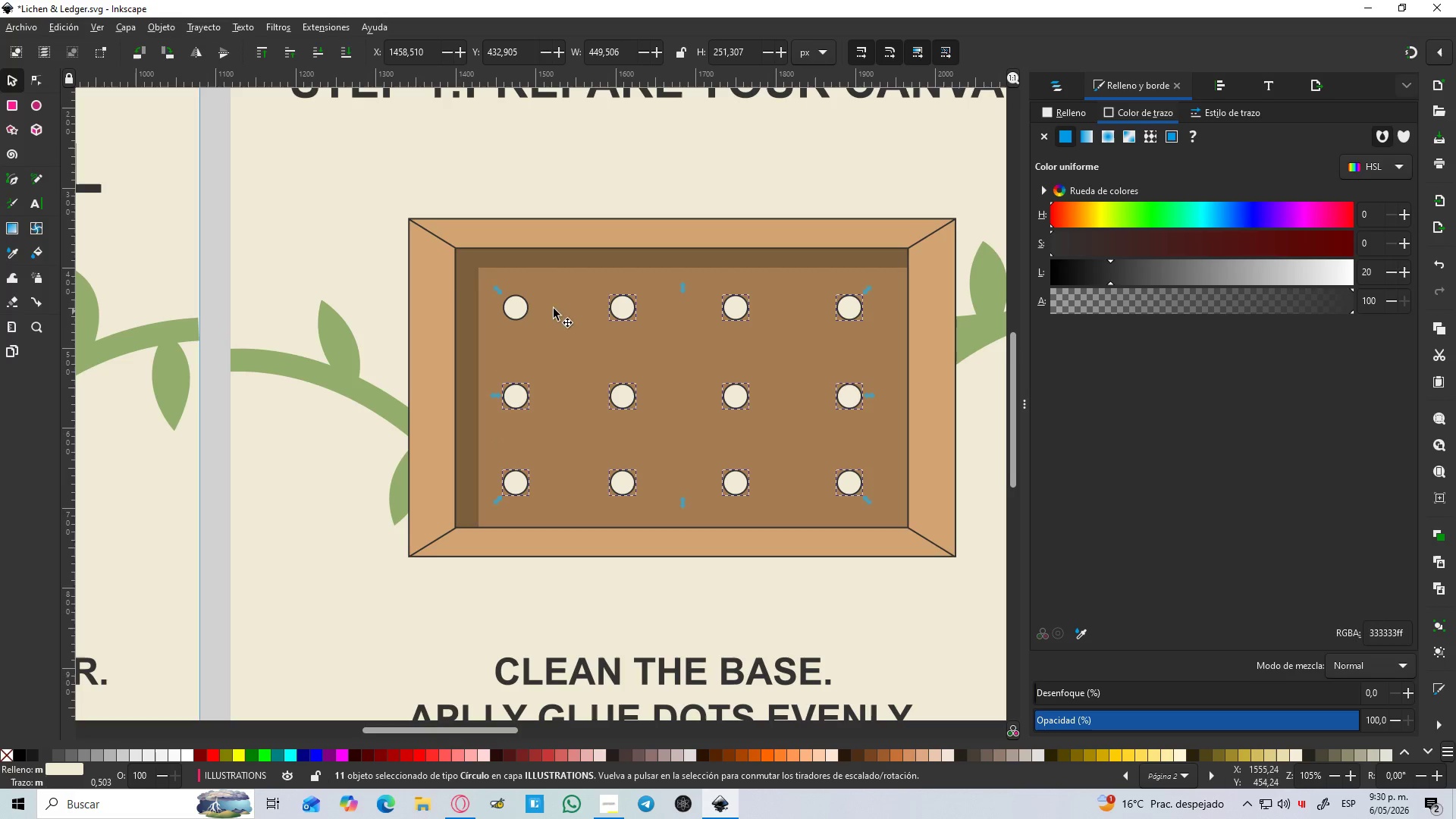 
hold_key(key=ShiftLeft, duration=0.62)
left_click([517, 308])
 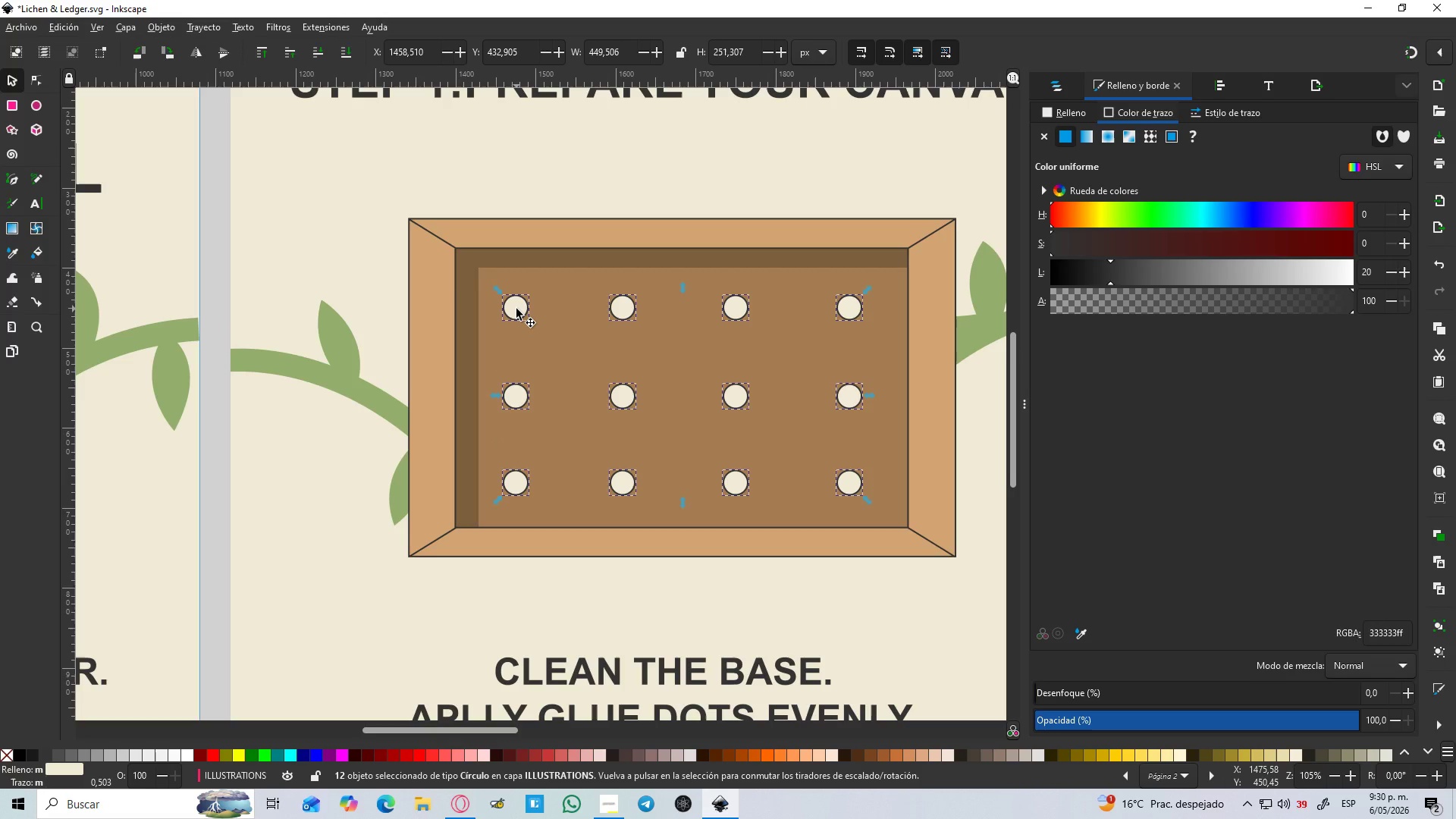 
key(Control+NumpadAdd)
 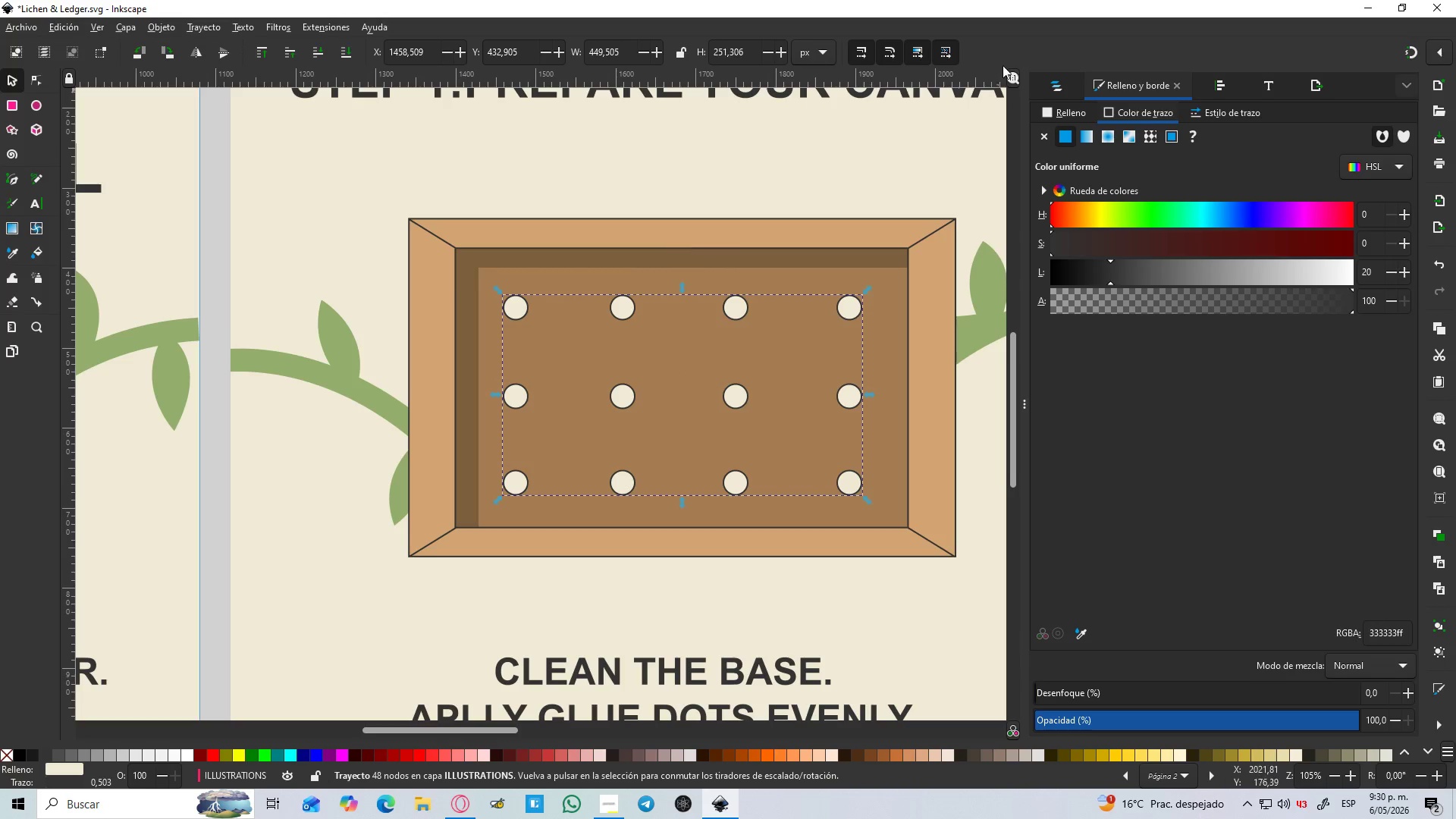 
left_click([1040, 92])
 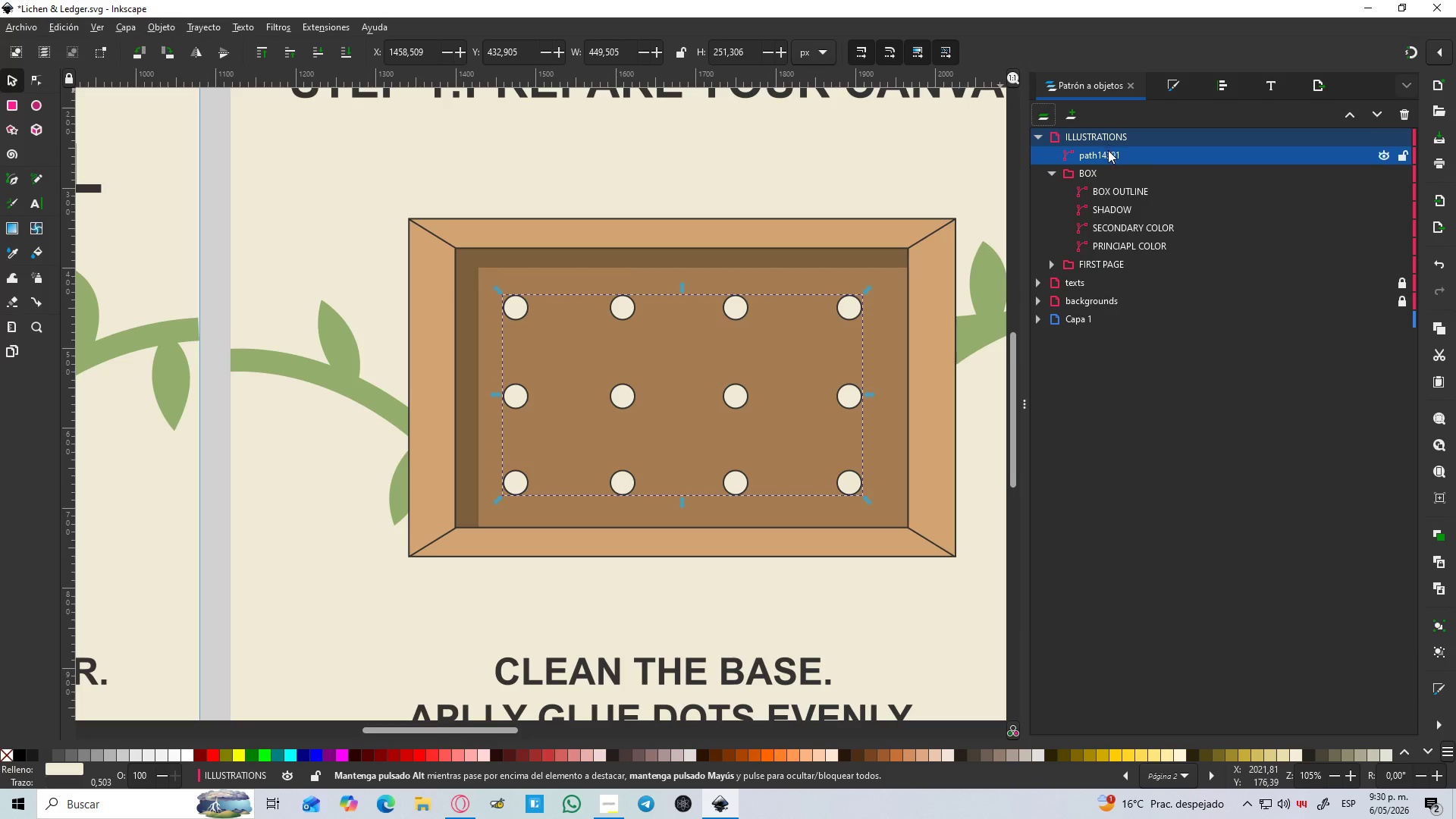 
double_click([1108, 158])
 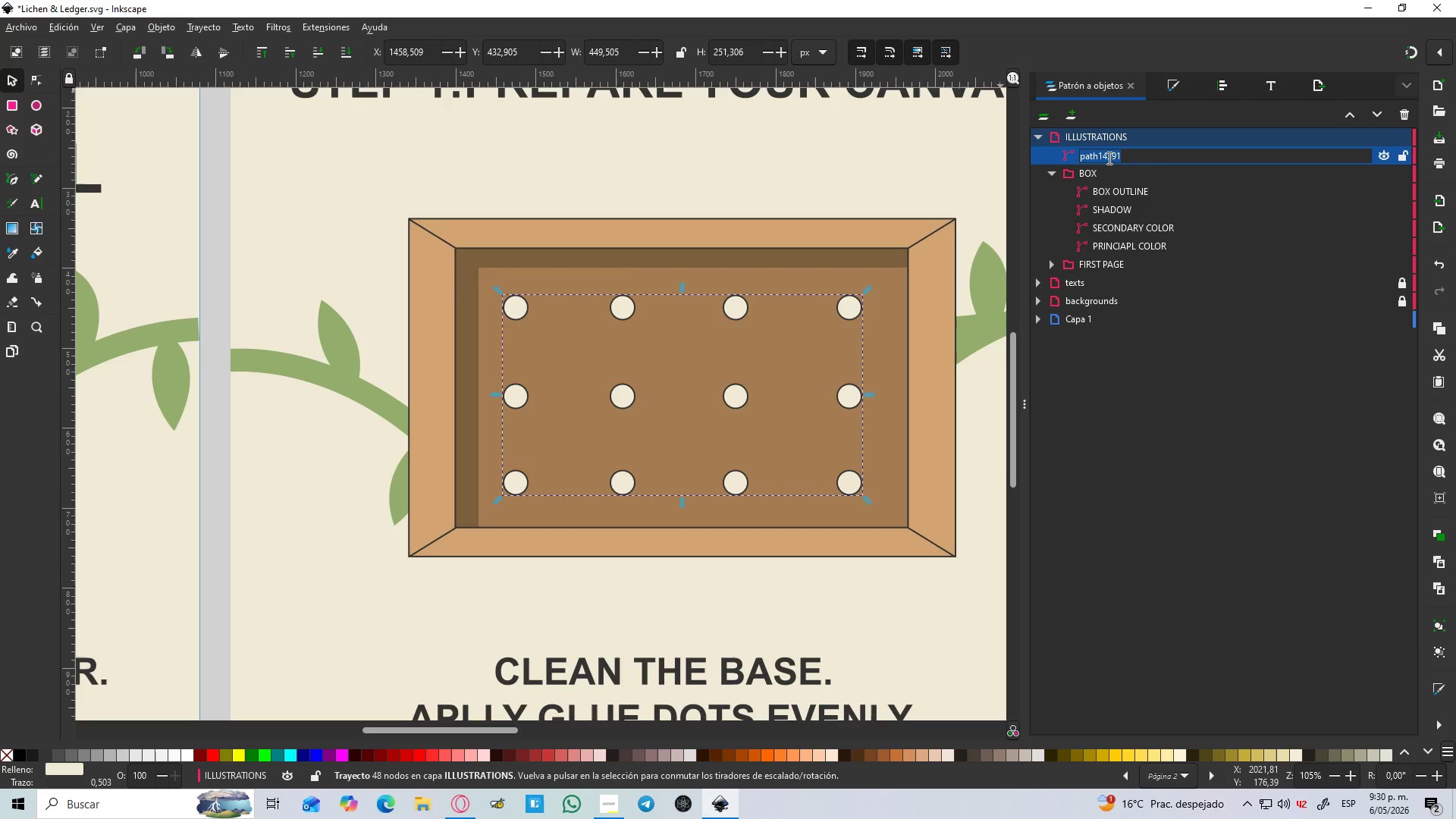 
type(GLUE PINTS)
key(Backspace)
key(Backspace)
key(Backspace)
key(Backspace)
type(OINTS)
 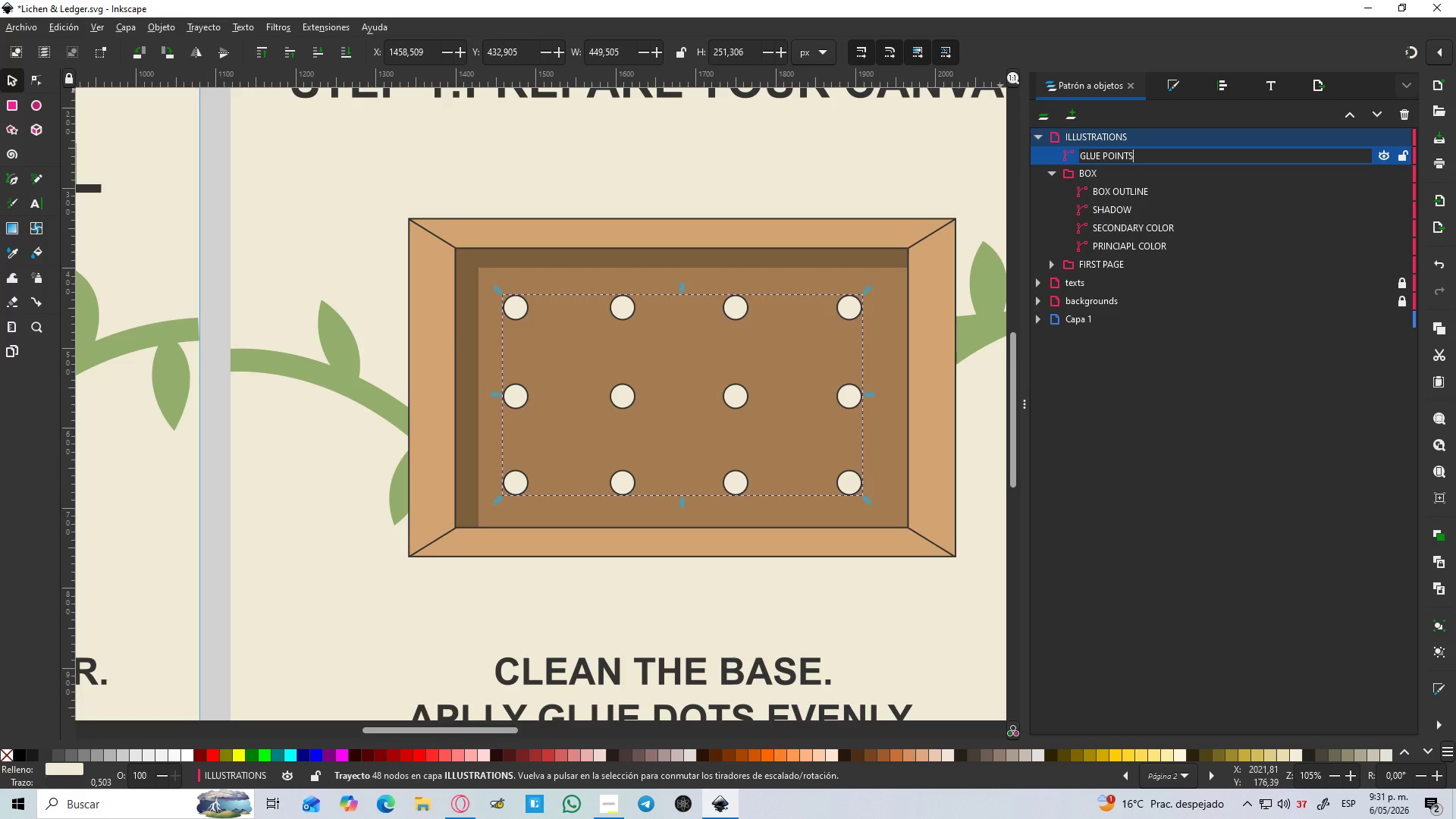 
key(Enter)
 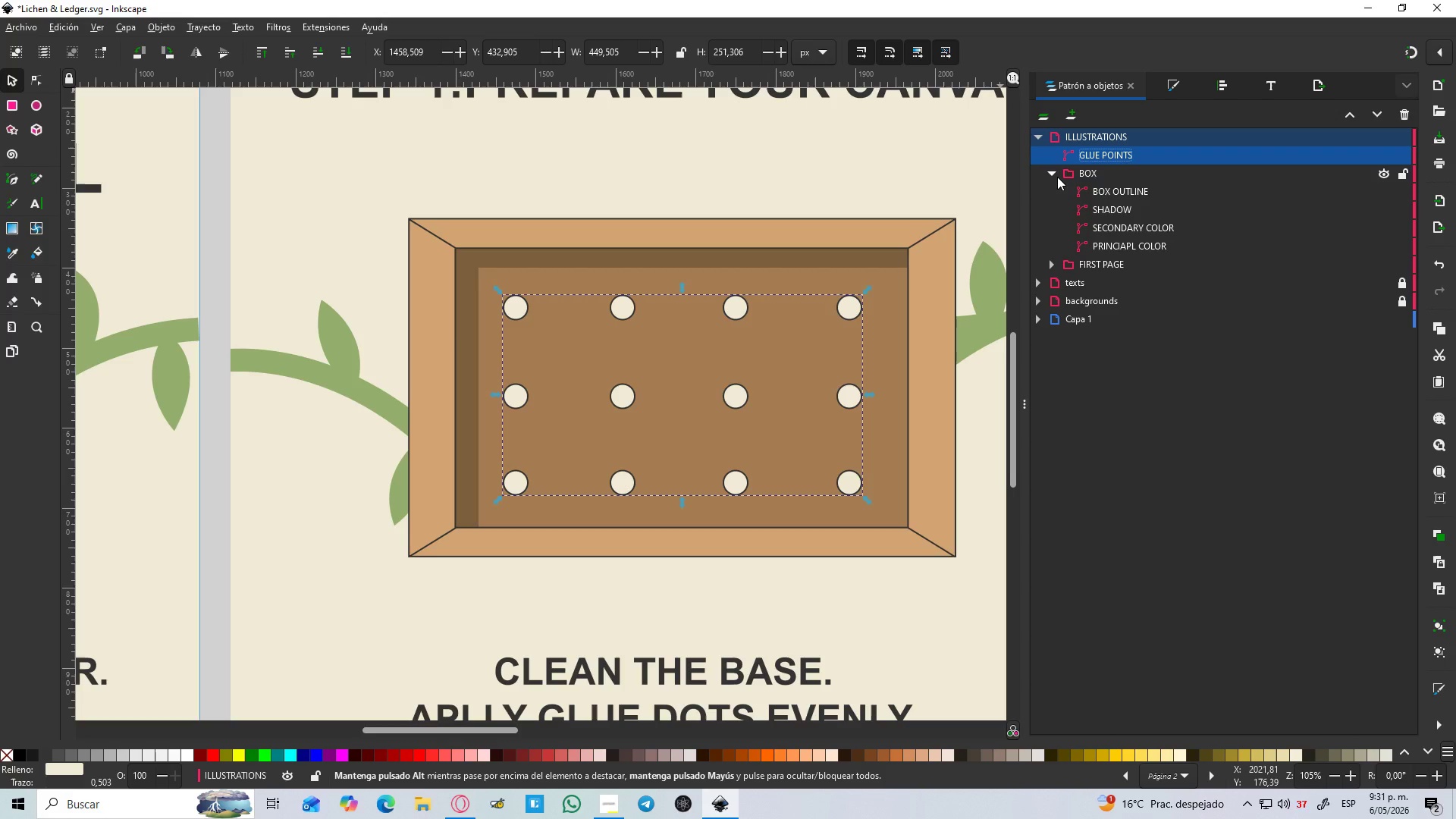 
left_click([1057, 177])
 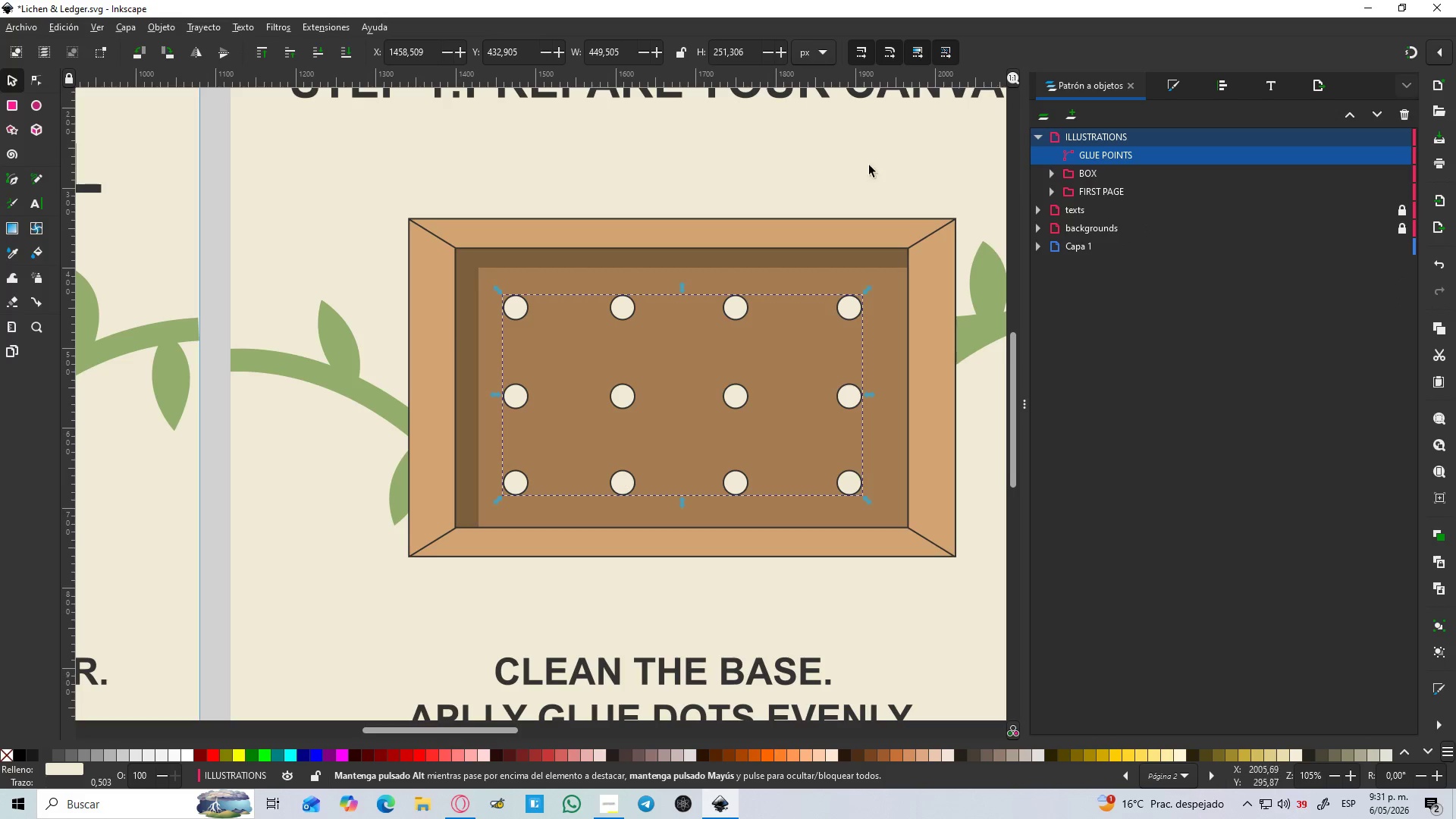 
left_click([806, 143])
 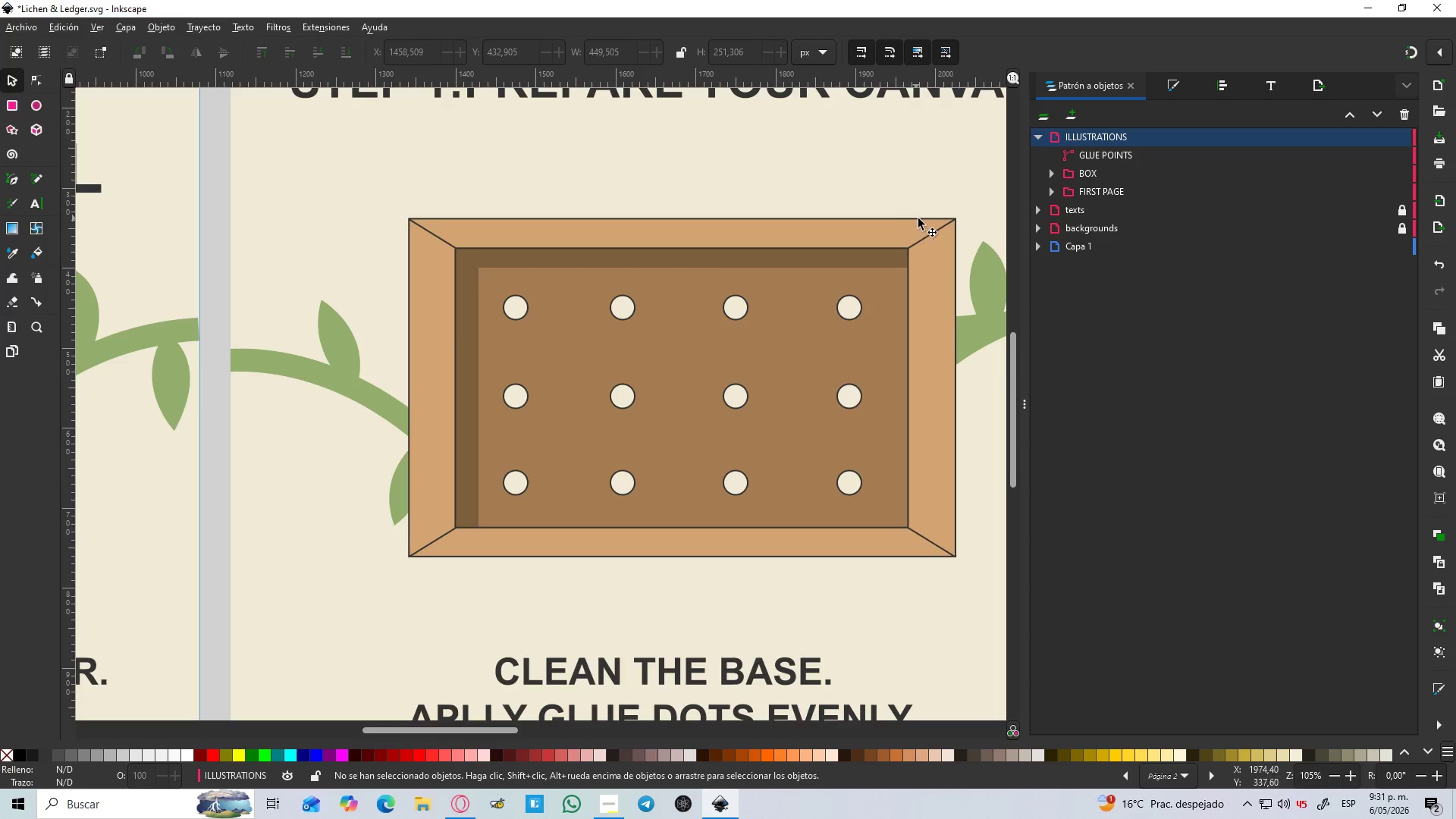 
hold_key(key=Space, duration=0.69)
 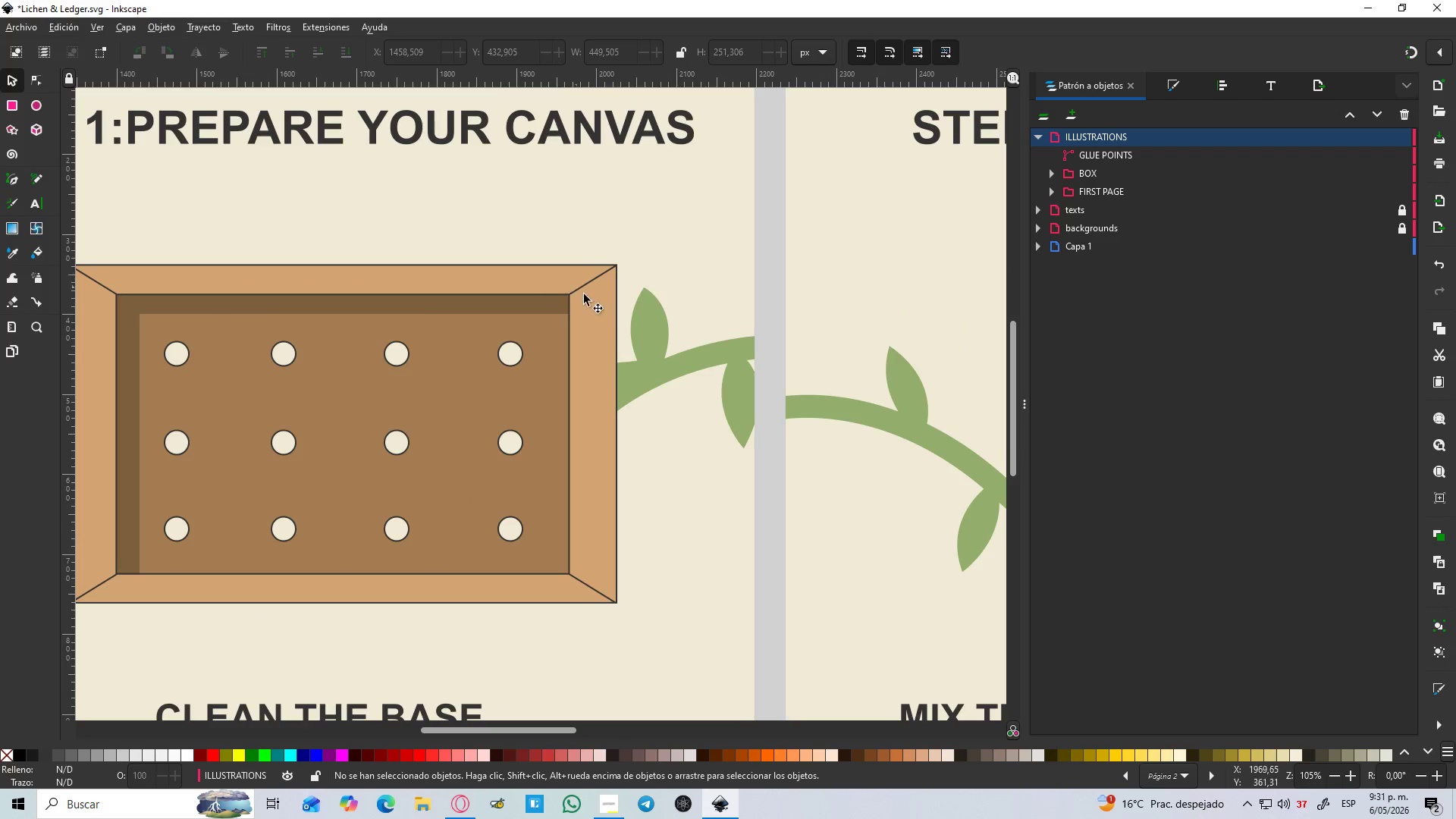 
key(B)
 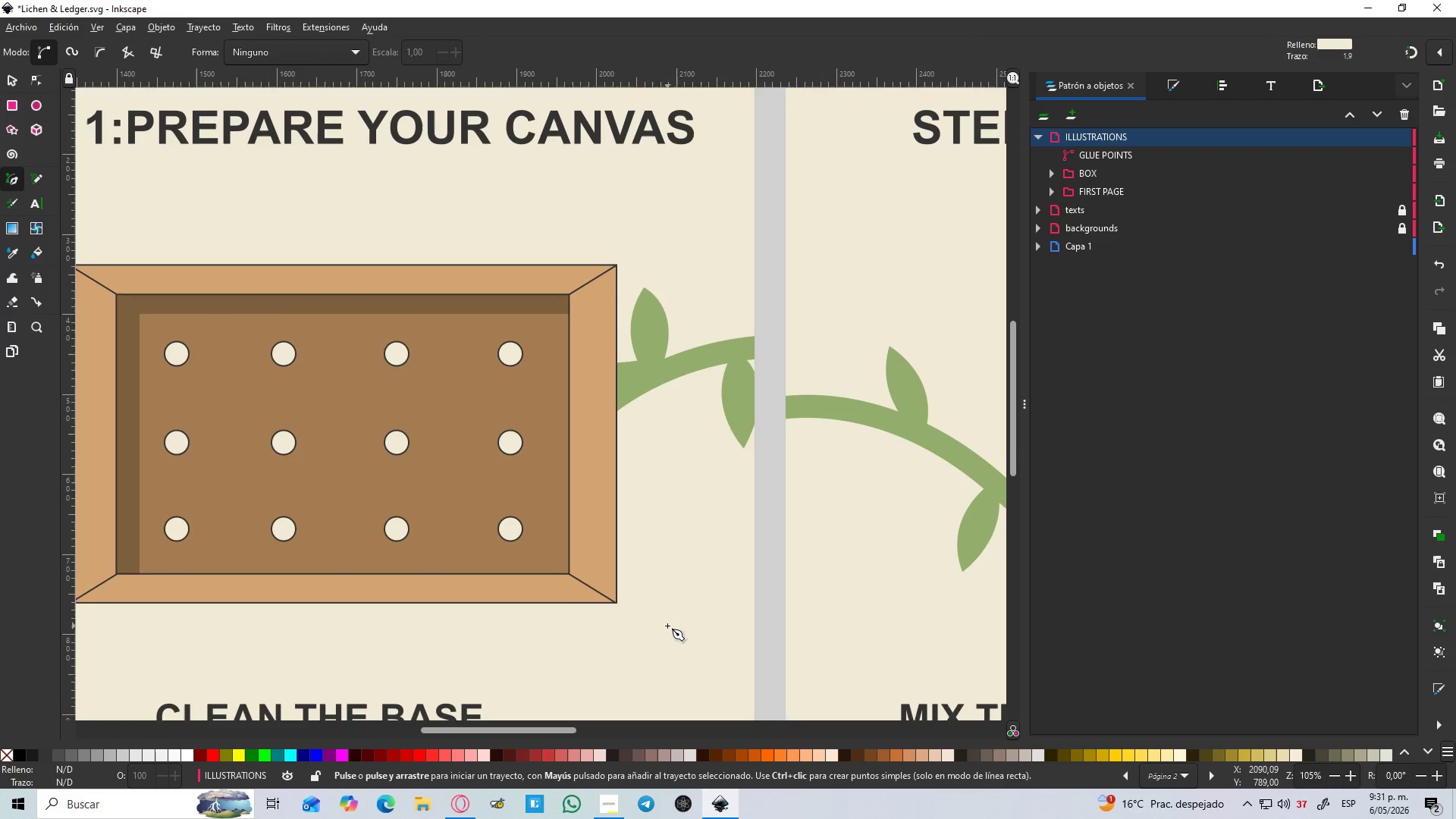 
hold_key(key=ControlLeft, duration=1.5)
left_click([654, 414])
 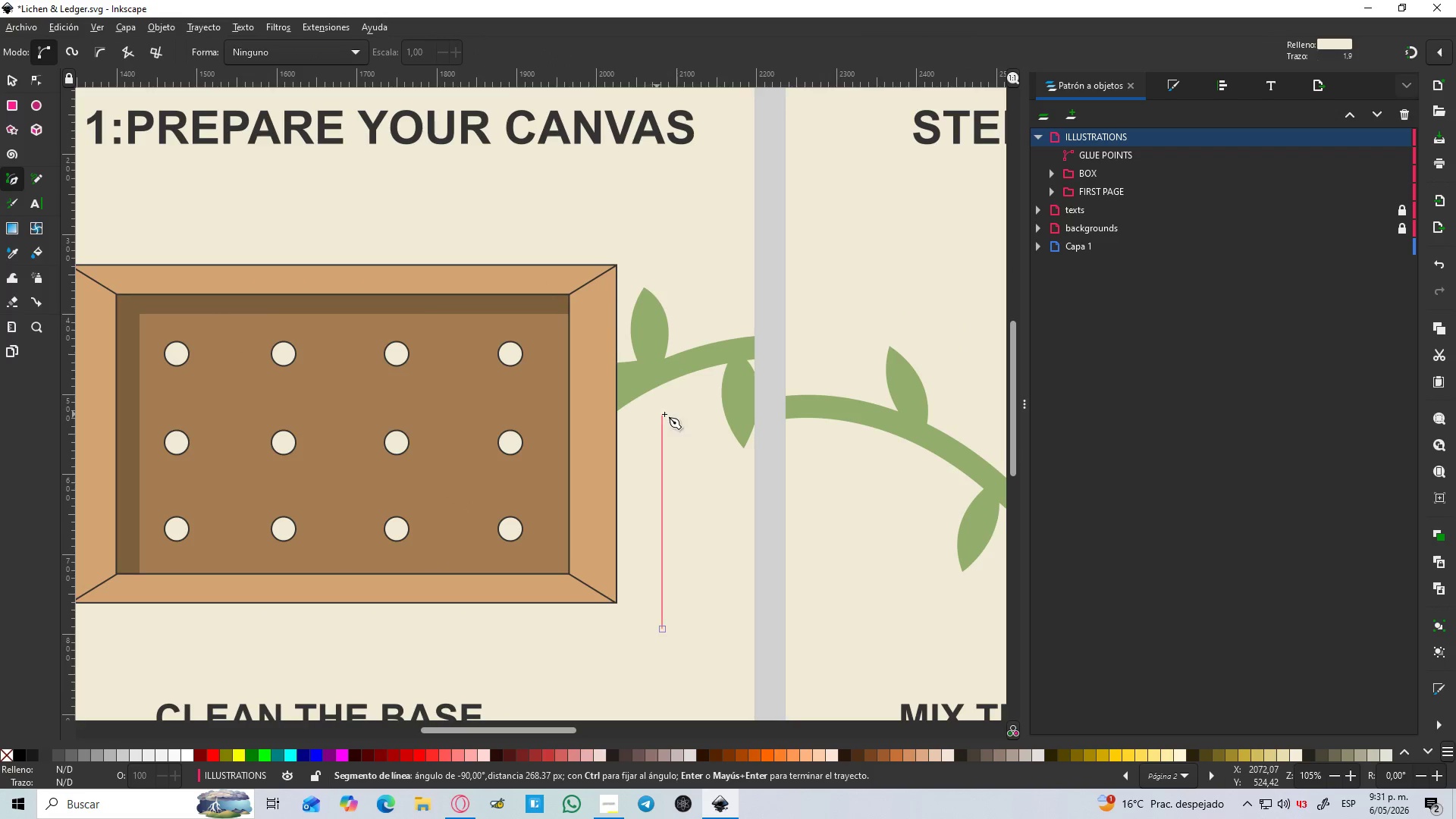 
key(Control+ControlLeft)
 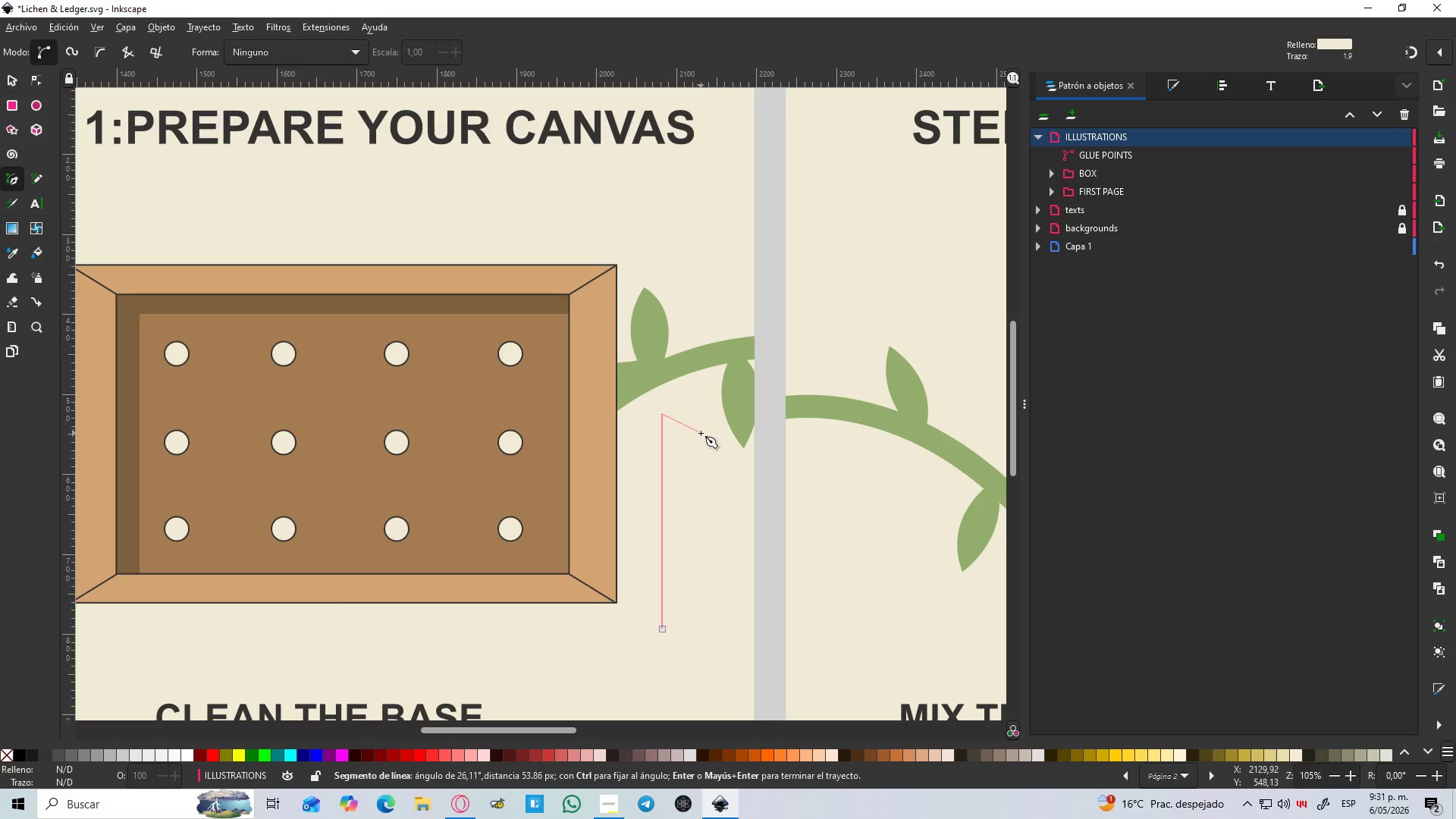 
left_click_drag(start_coordinate=[708, 436], to_coordinate=[720, 459])
 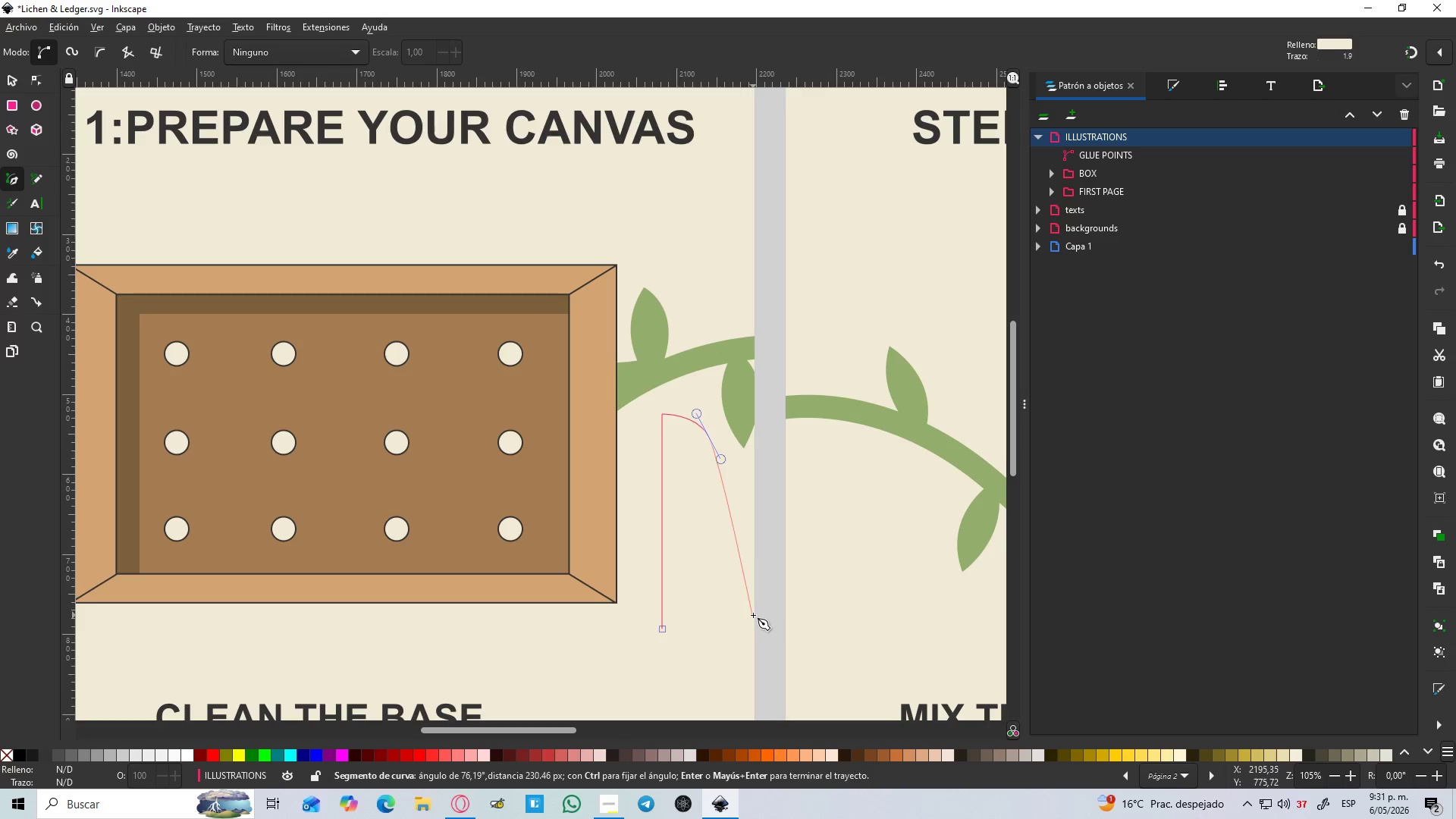 
wait(5.17)
 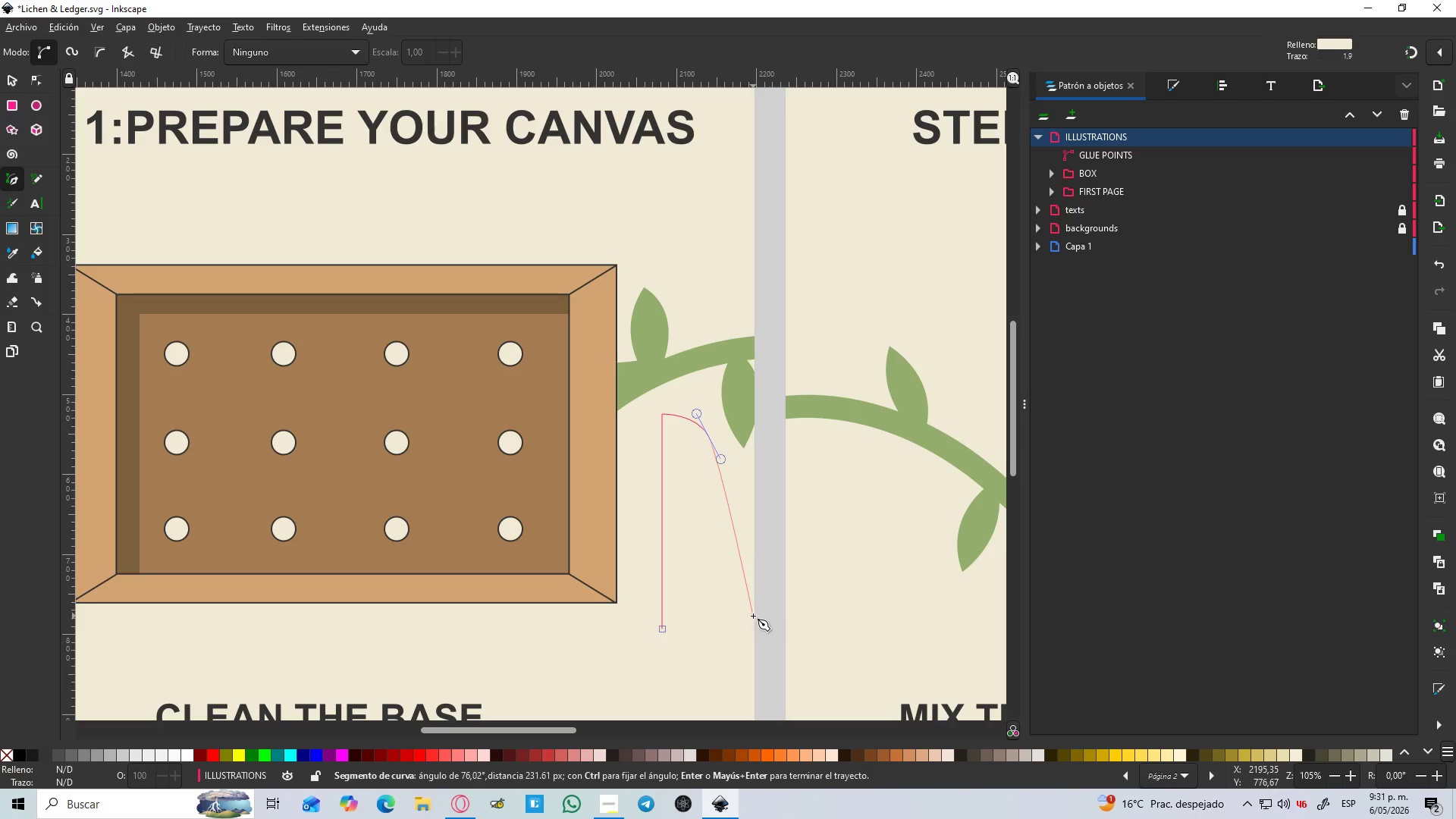 
left_click_drag(start_coordinate=[731, 635], to_coordinate=[703, 635])
 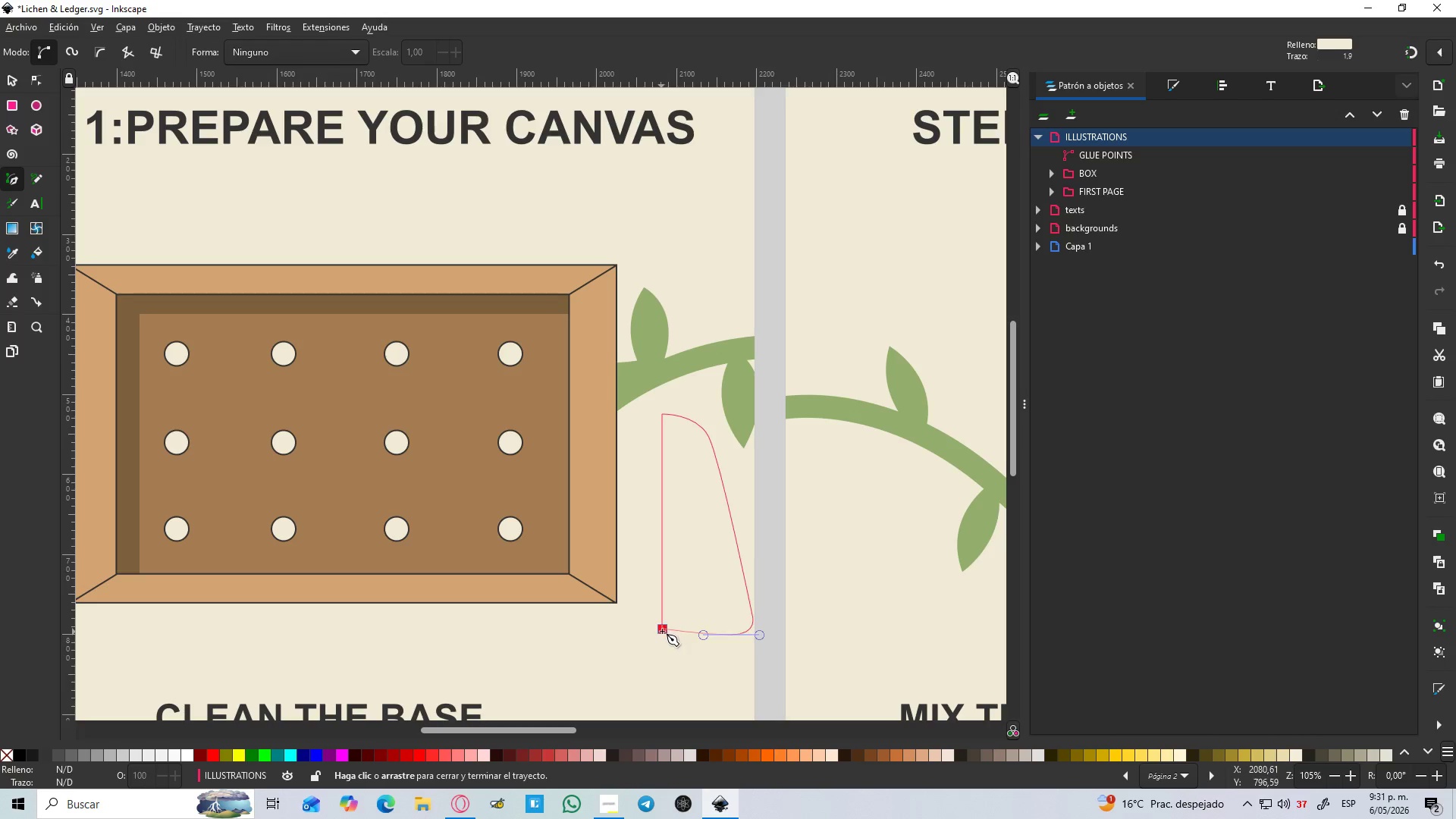 
hold_key(key=ControlLeft, duration=0.84)
 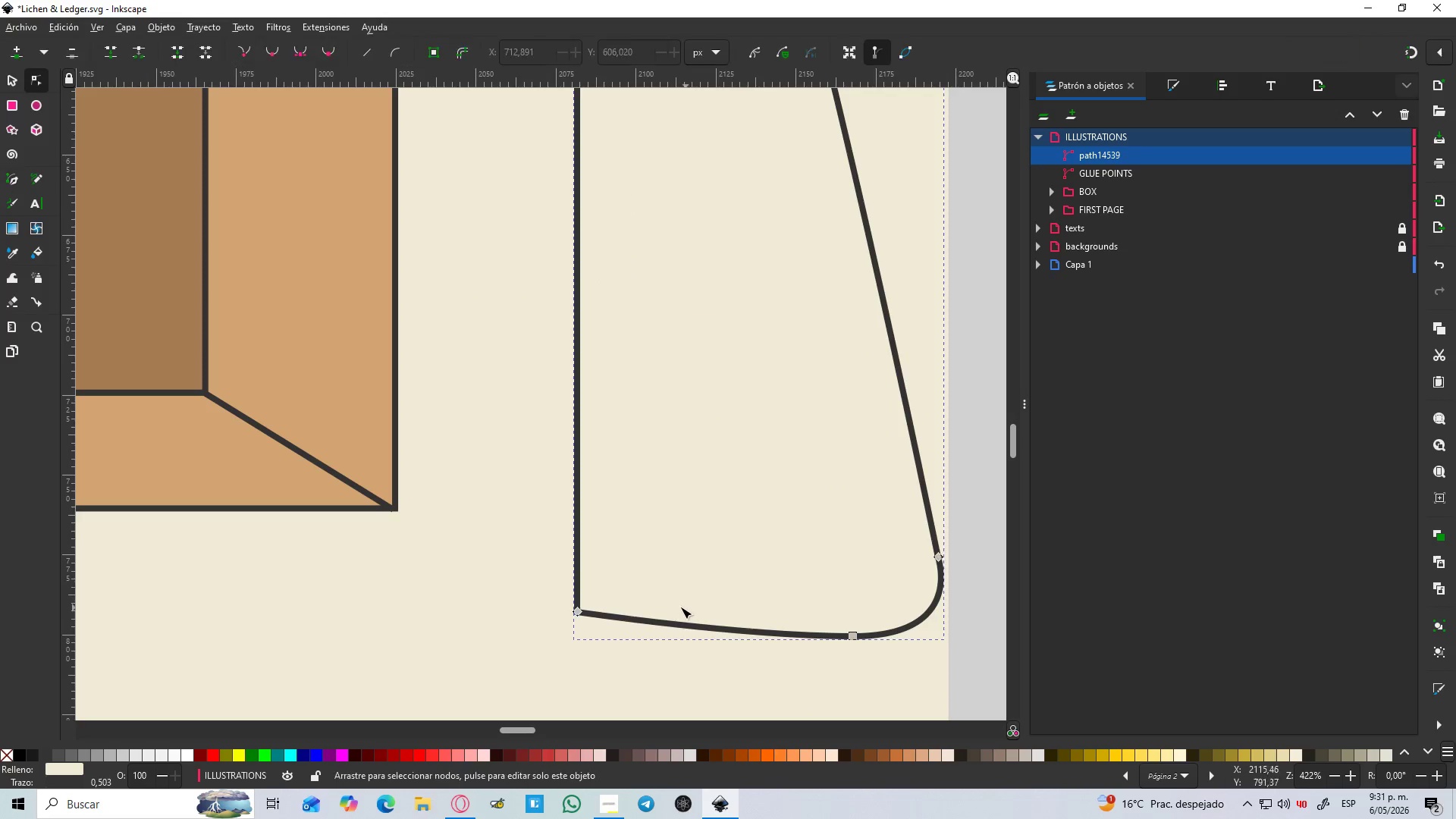 
hold_key(key=ControlLeft, duration=1.59)
 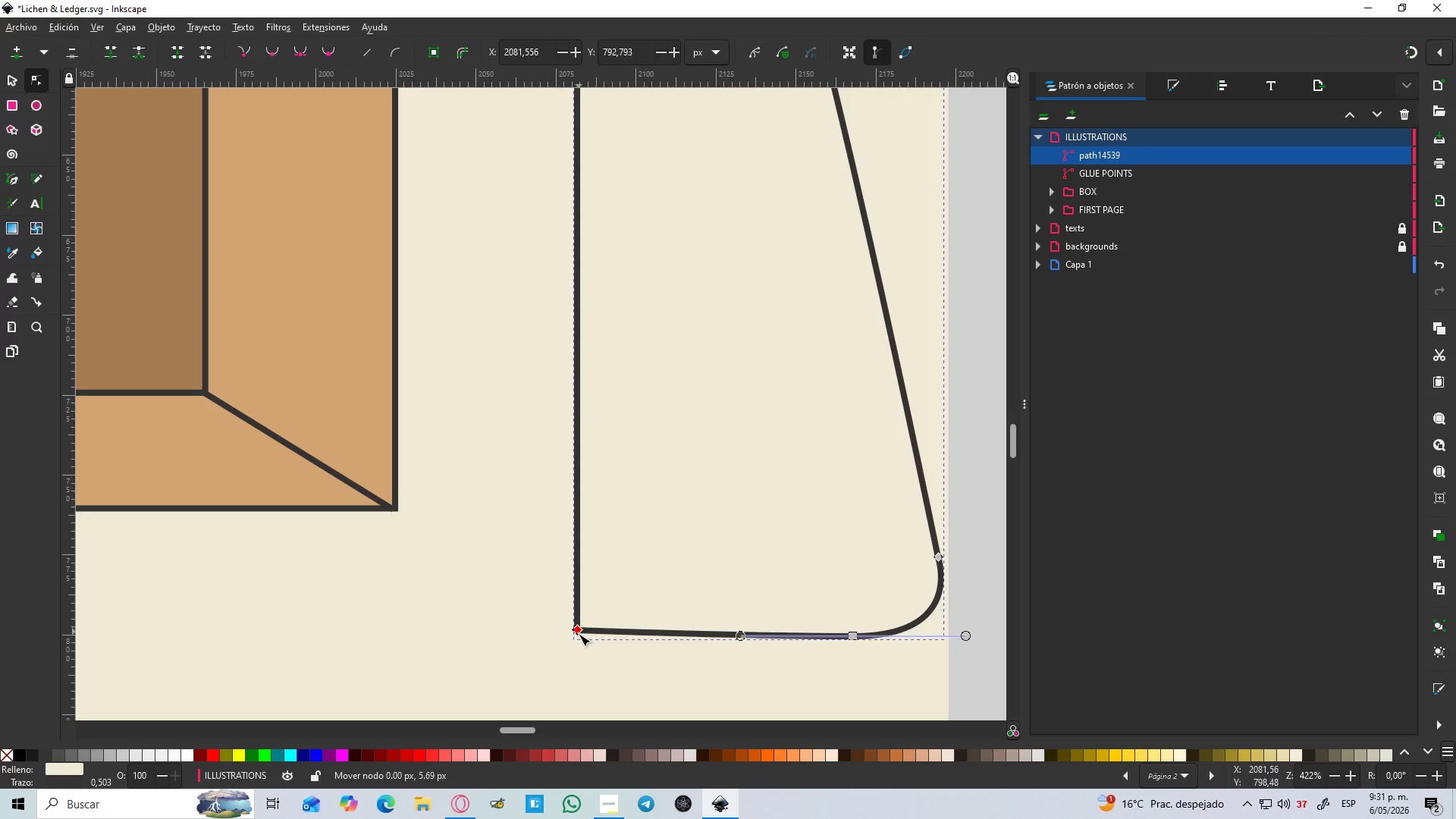 
scroll: coordinate [695, 613], scroll_direction: up, amount: 4.0
 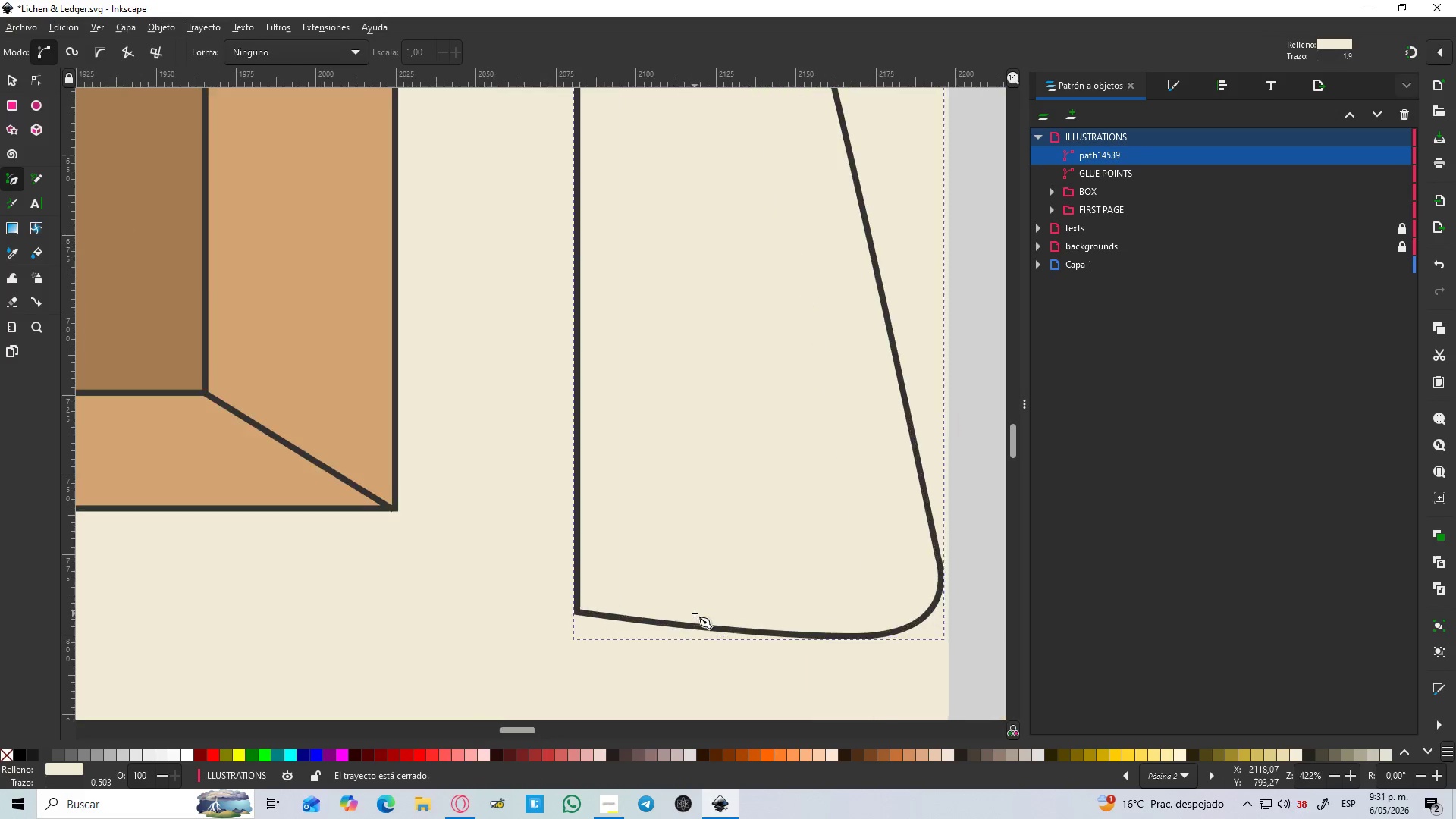 
key(N)
 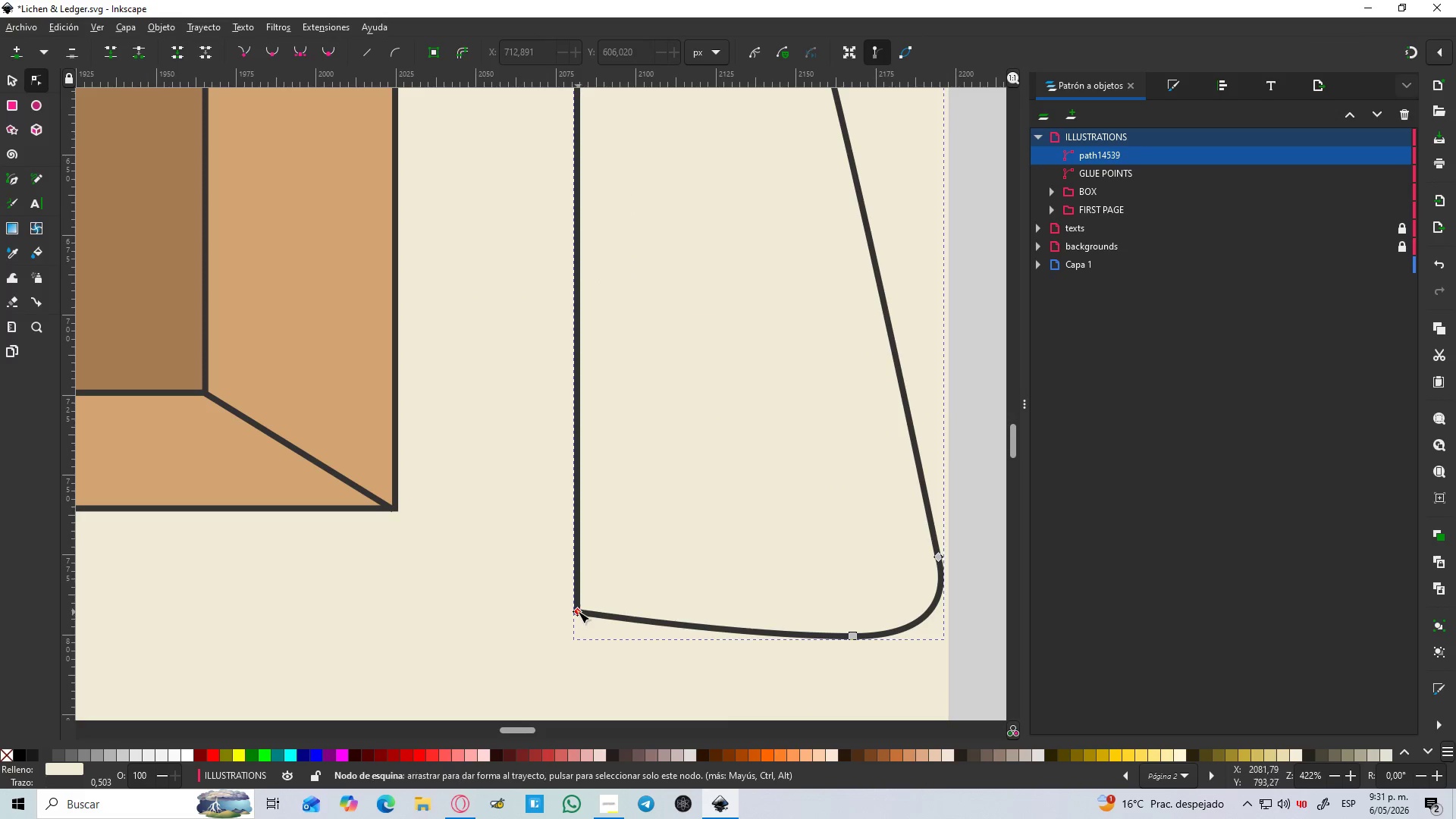 
left_click_drag(start_coordinate=[578, 611], to_coordinate=[579, 635])
 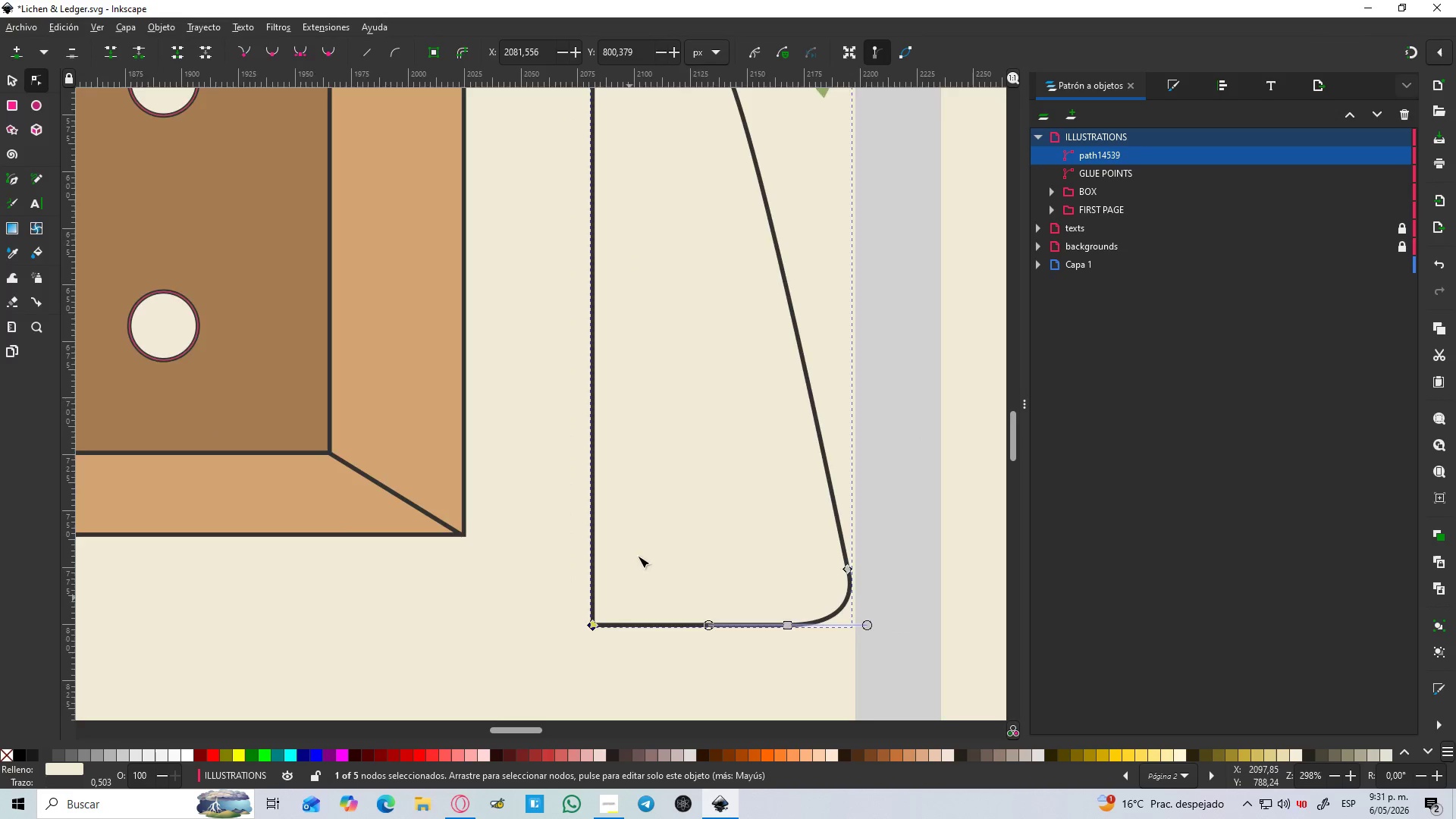 
hold_key(key=ControlLeft, duration=1.53)
 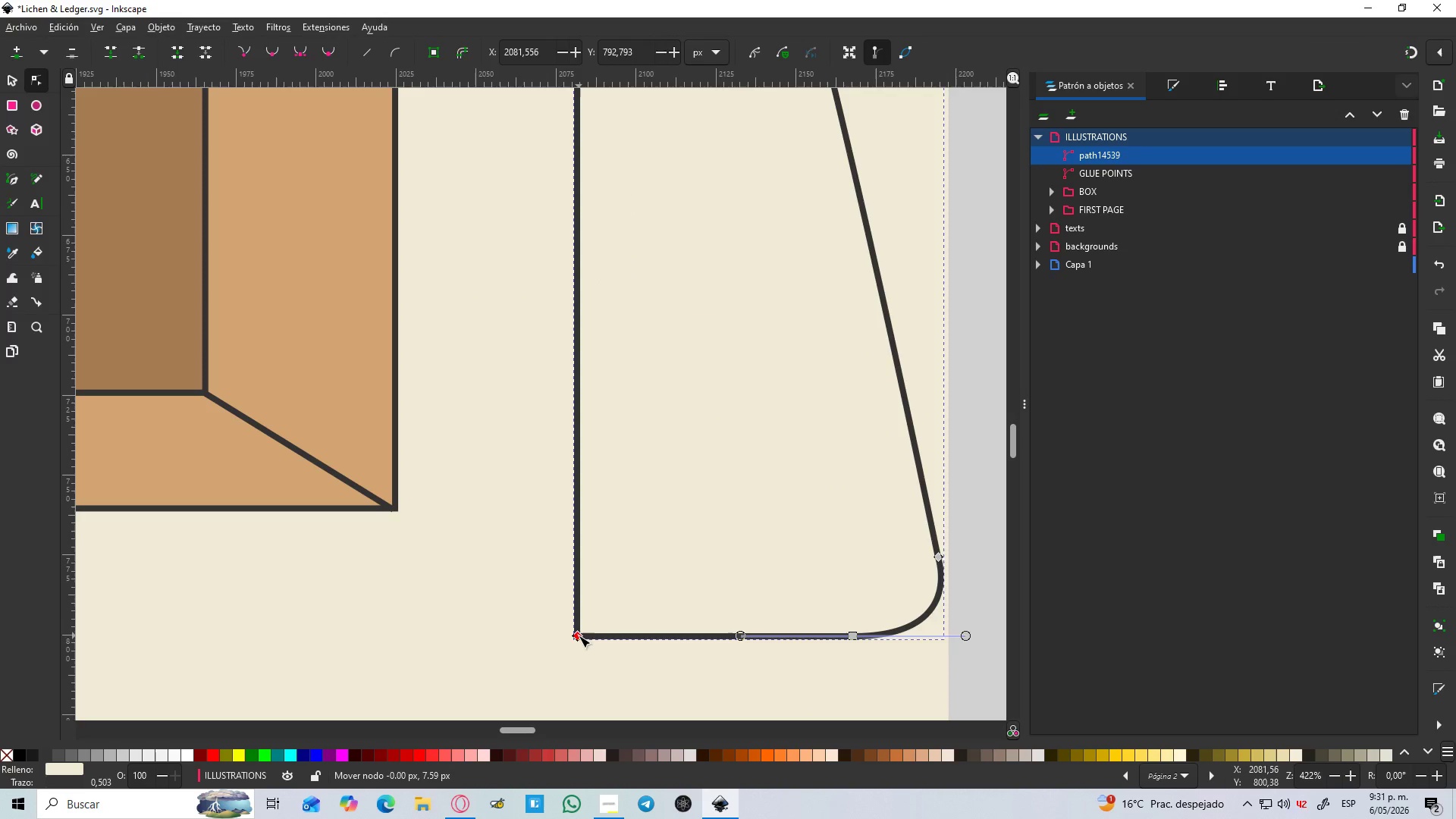 
hold_key(key=ControlLeft, duration=0.86)
 